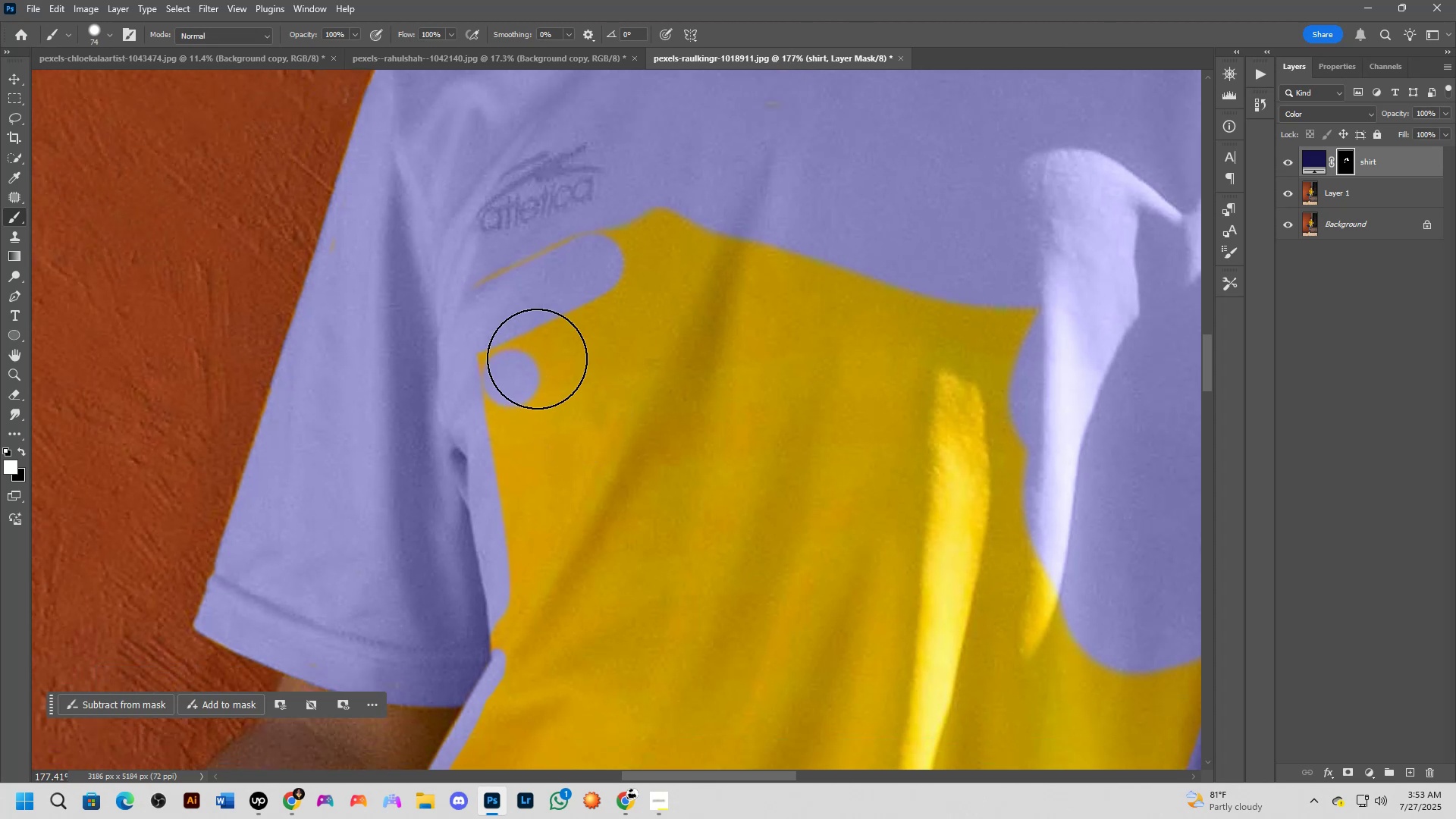 
left_click_drag(start_coordinate=[484, 304], to_coordinate=[526, 535])
 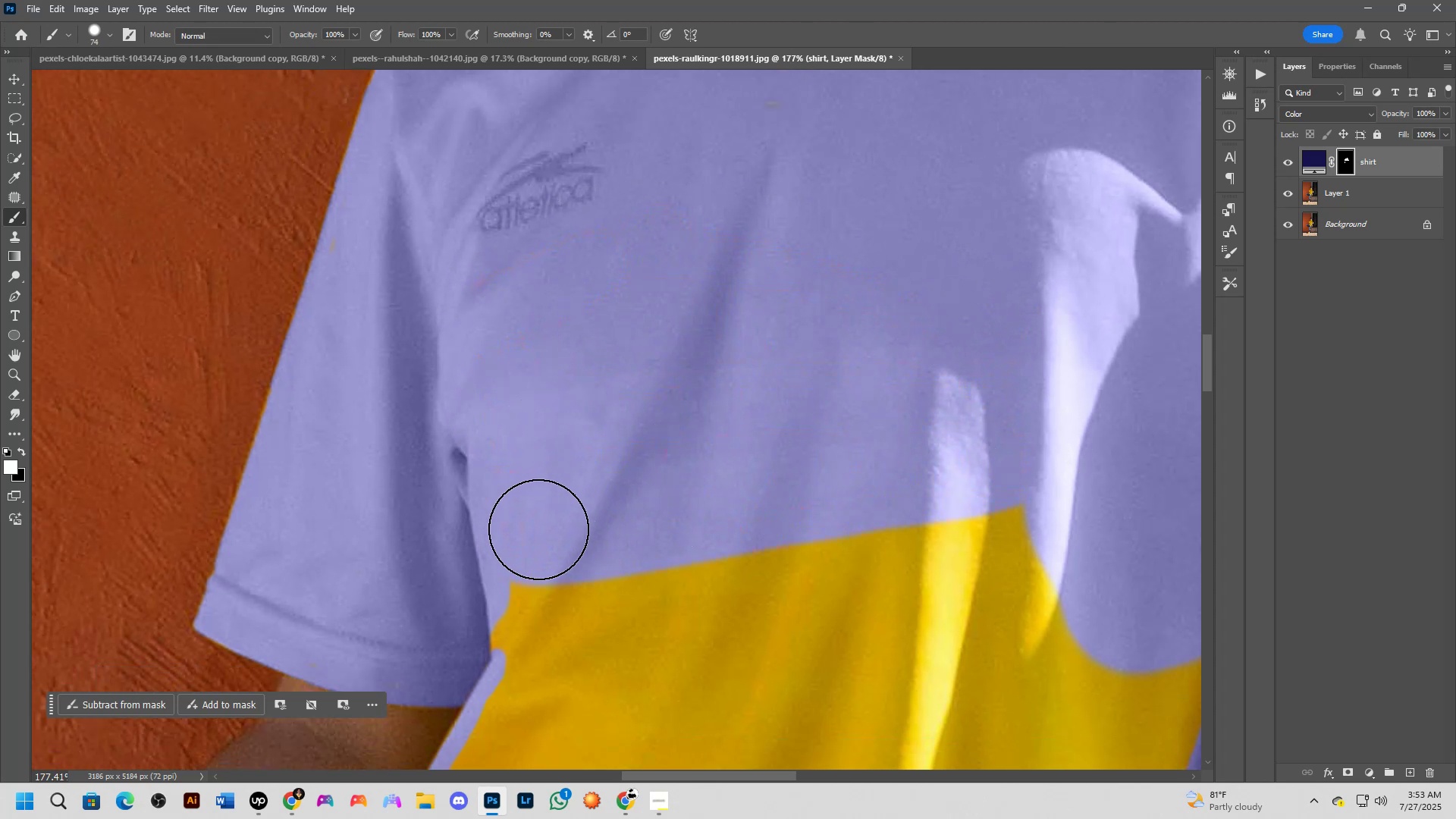 
hold_key(key=Space, duration=0.8)
 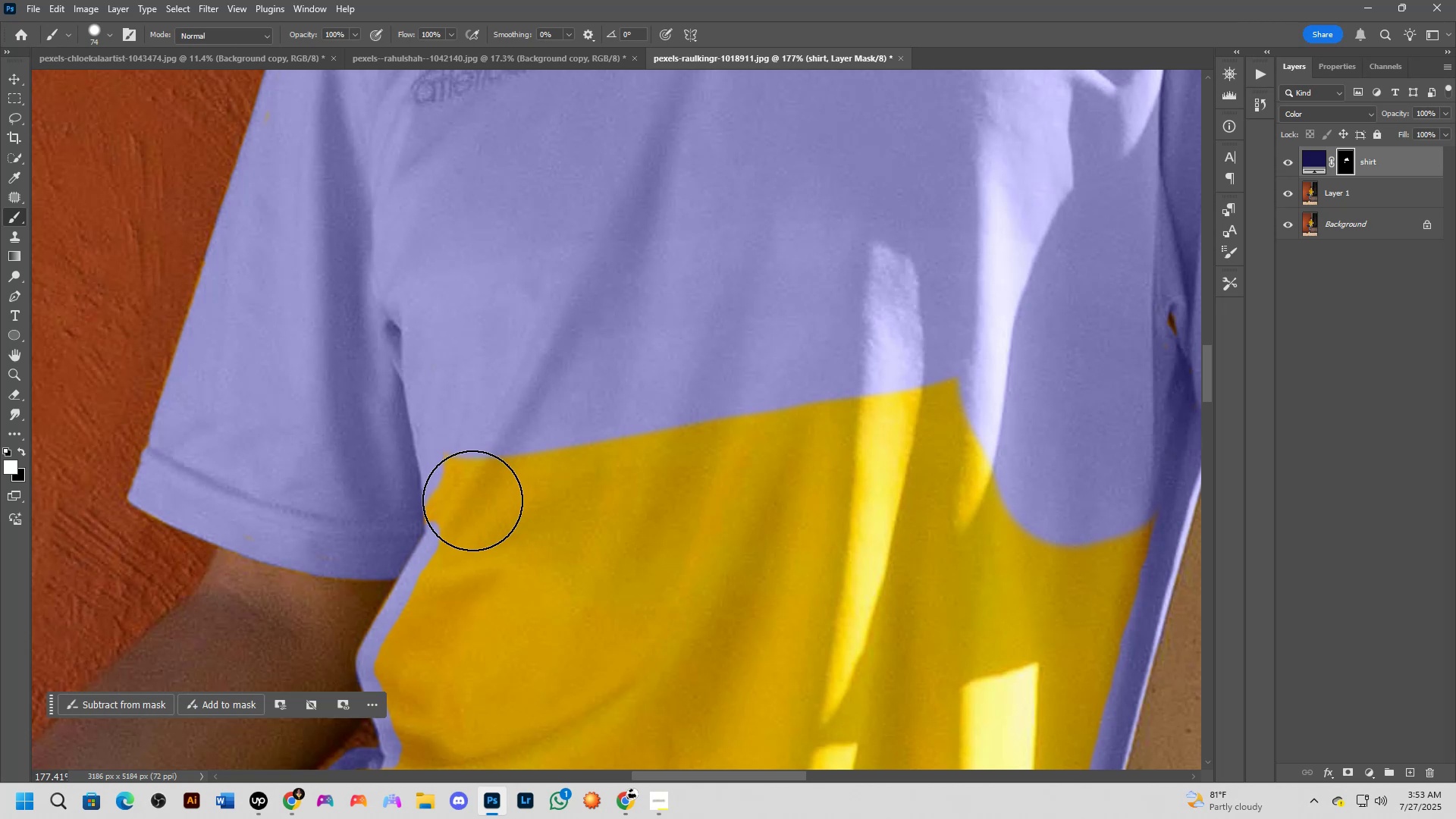 
left_click_drag(start_coordinate=[693, 569], to_coordinate=[627, 441])
 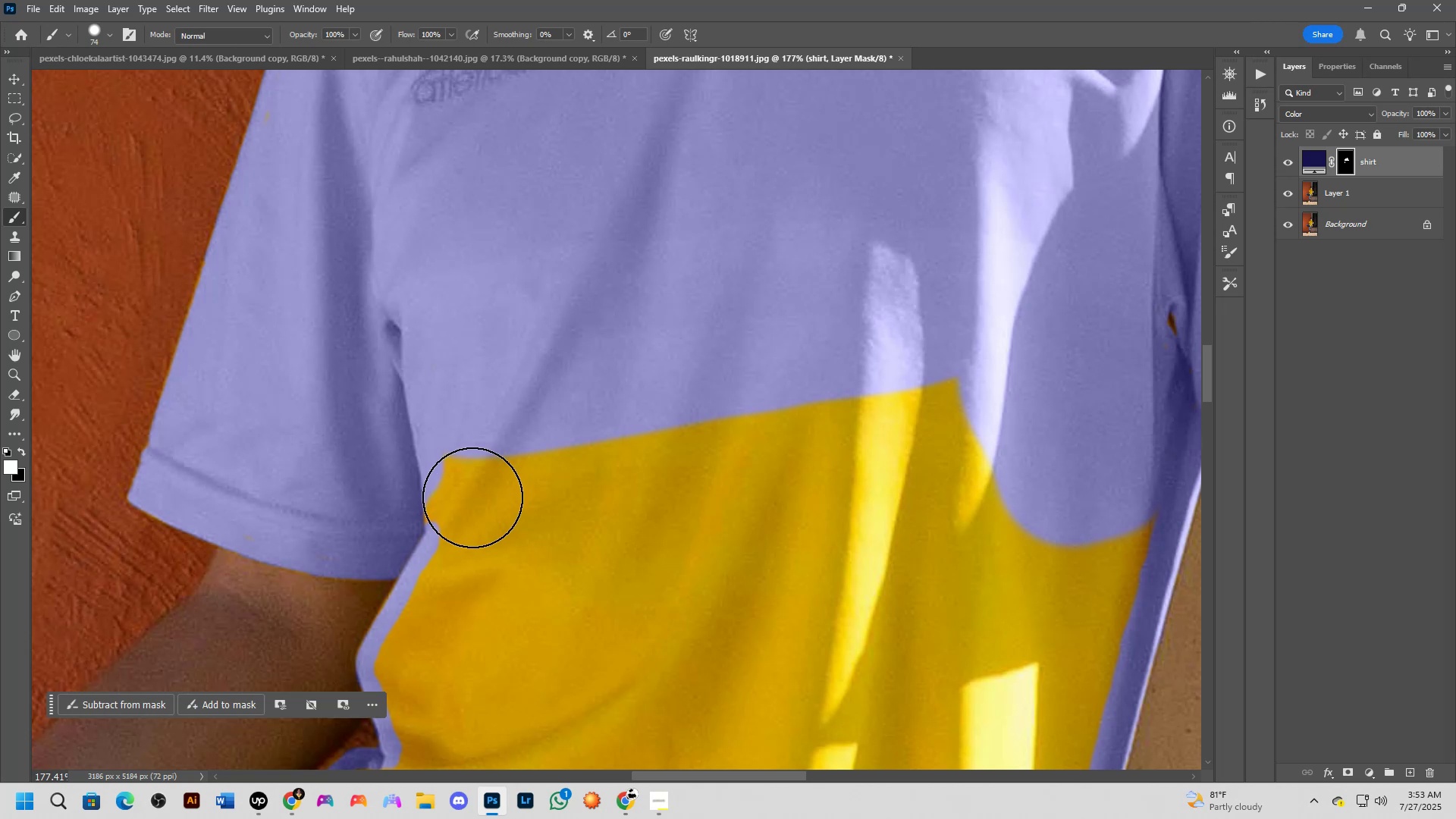 
left_click_drag(start_coordinate=[471, 506], to_coordinate=[954, 410])
 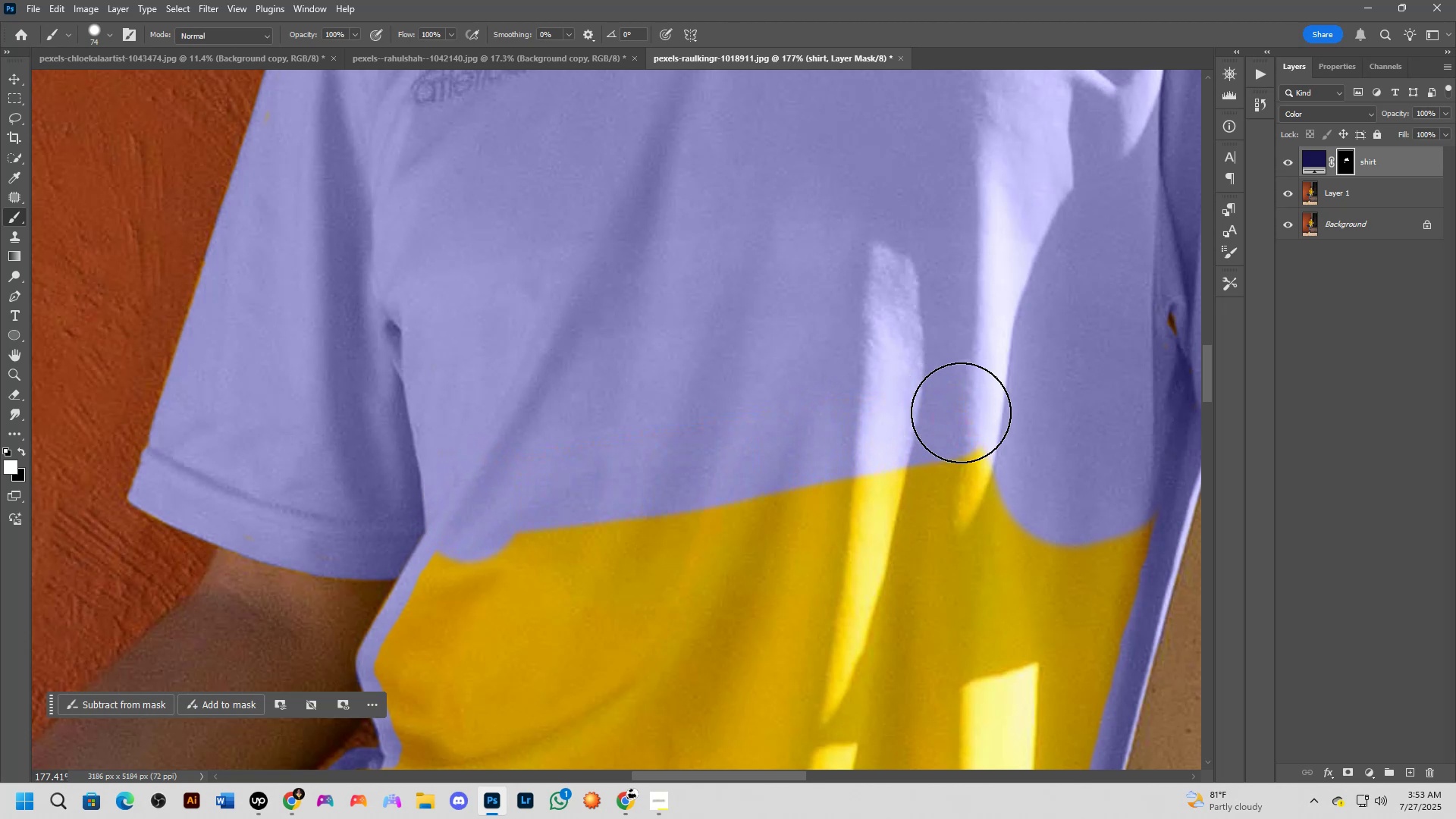 
hold_key(key=Space, duration=0.75)
 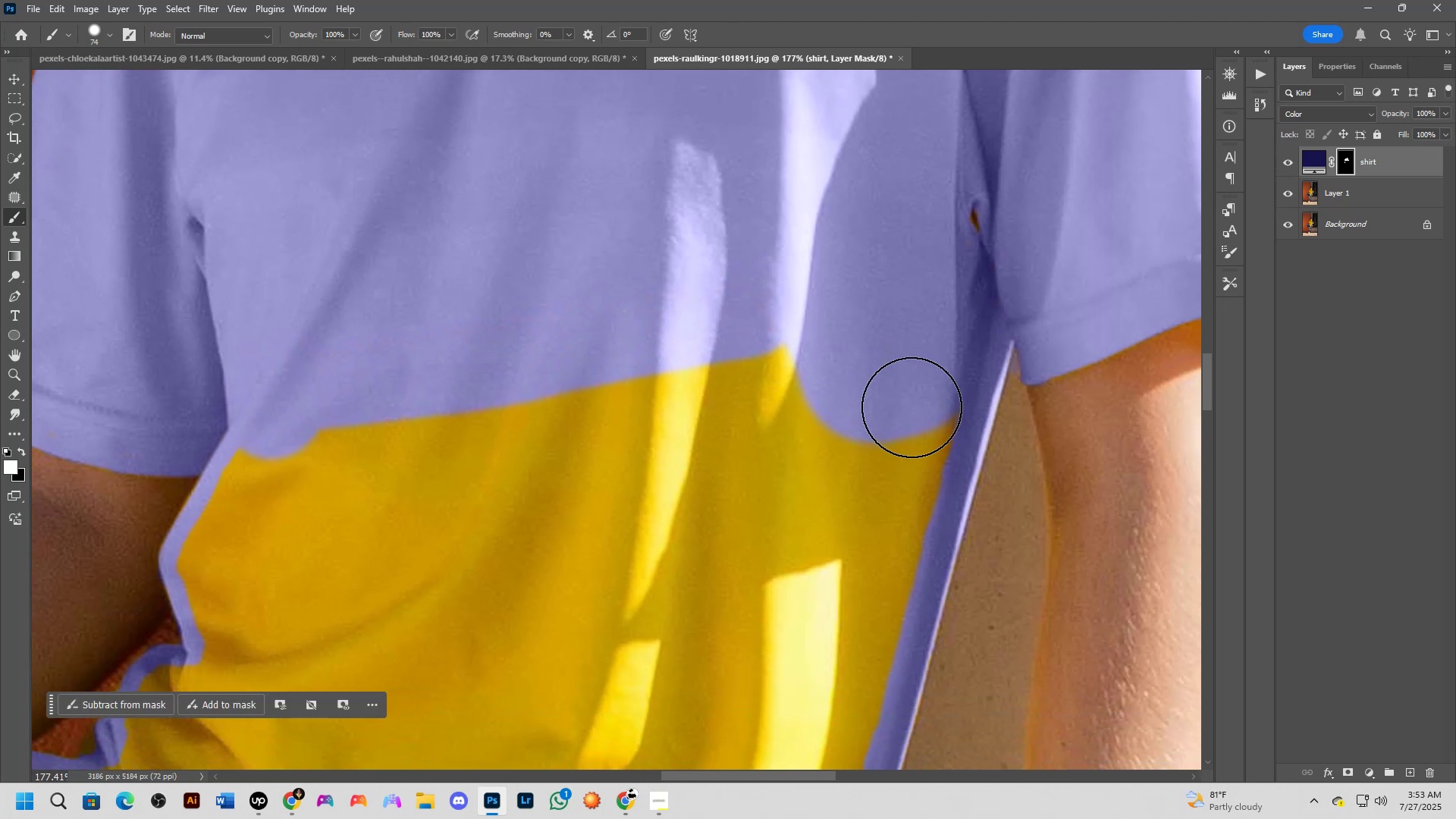 
left_click_drag(start_coordinate=[972, 491], to_coordinate=[775, 388])
 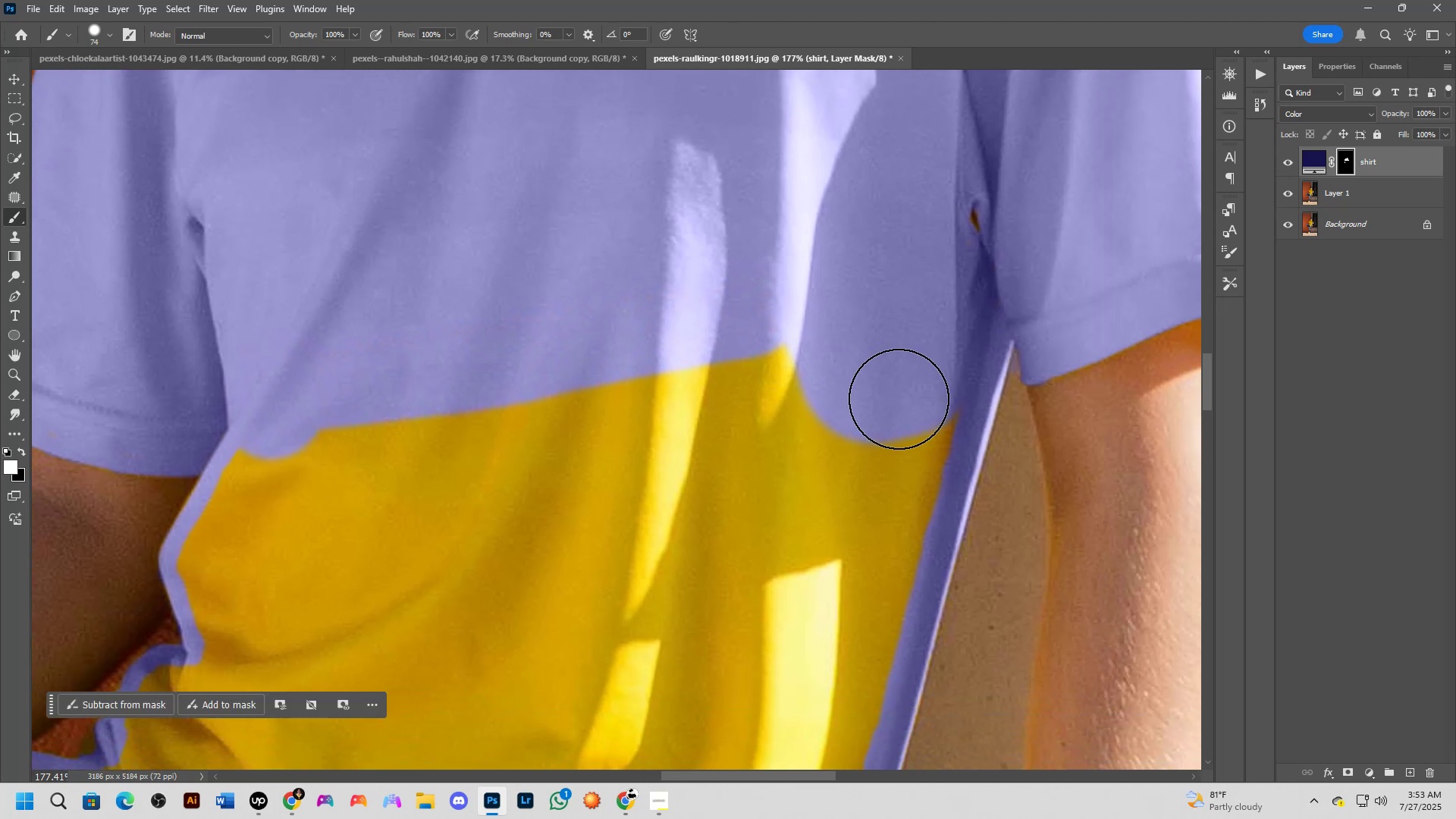 
left_click_drag(start_coordinate=[916, 410], to_coordinate=[895, 497])
 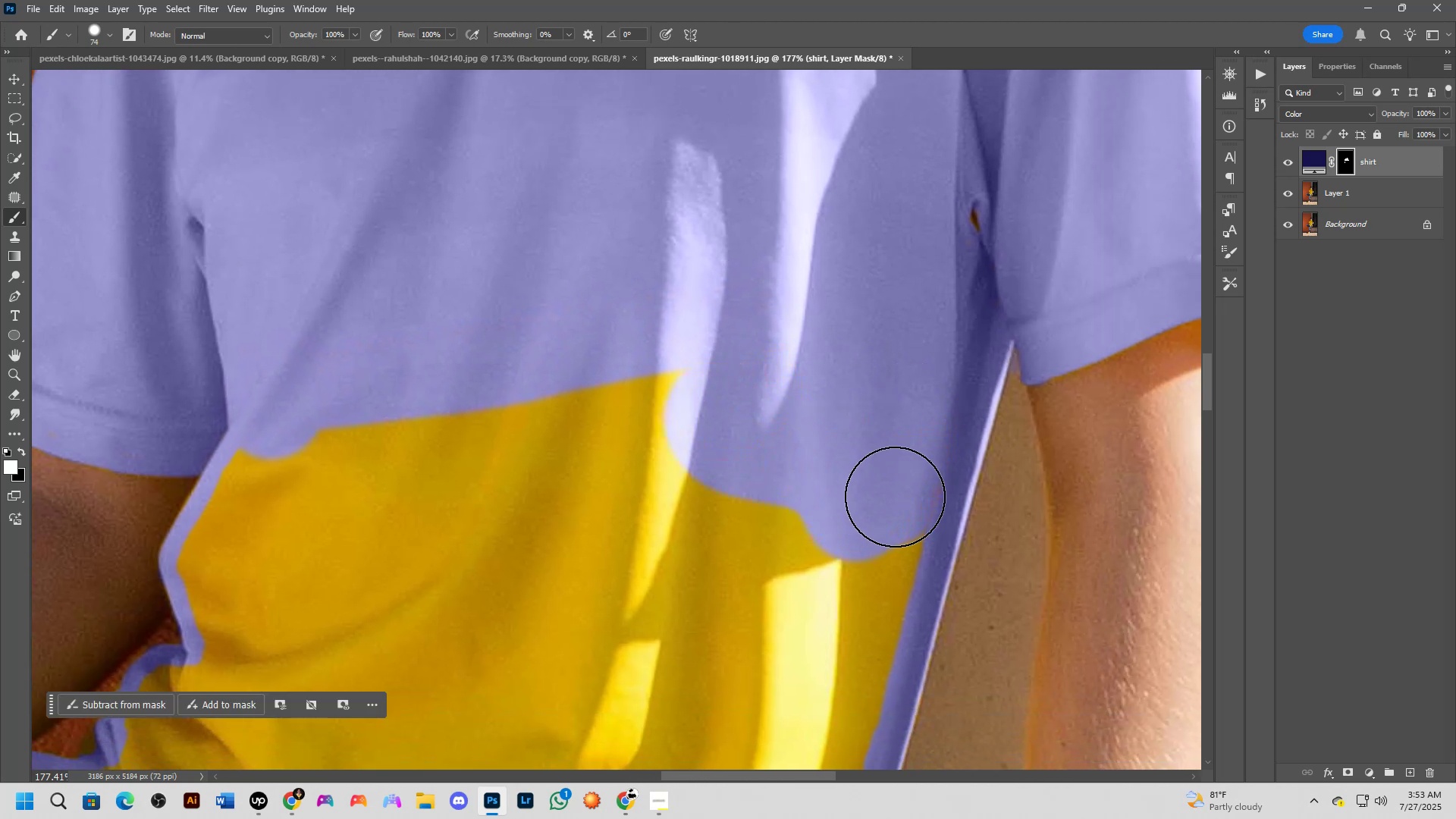 
hold_key(key=AltLeft, duration=0.71)
 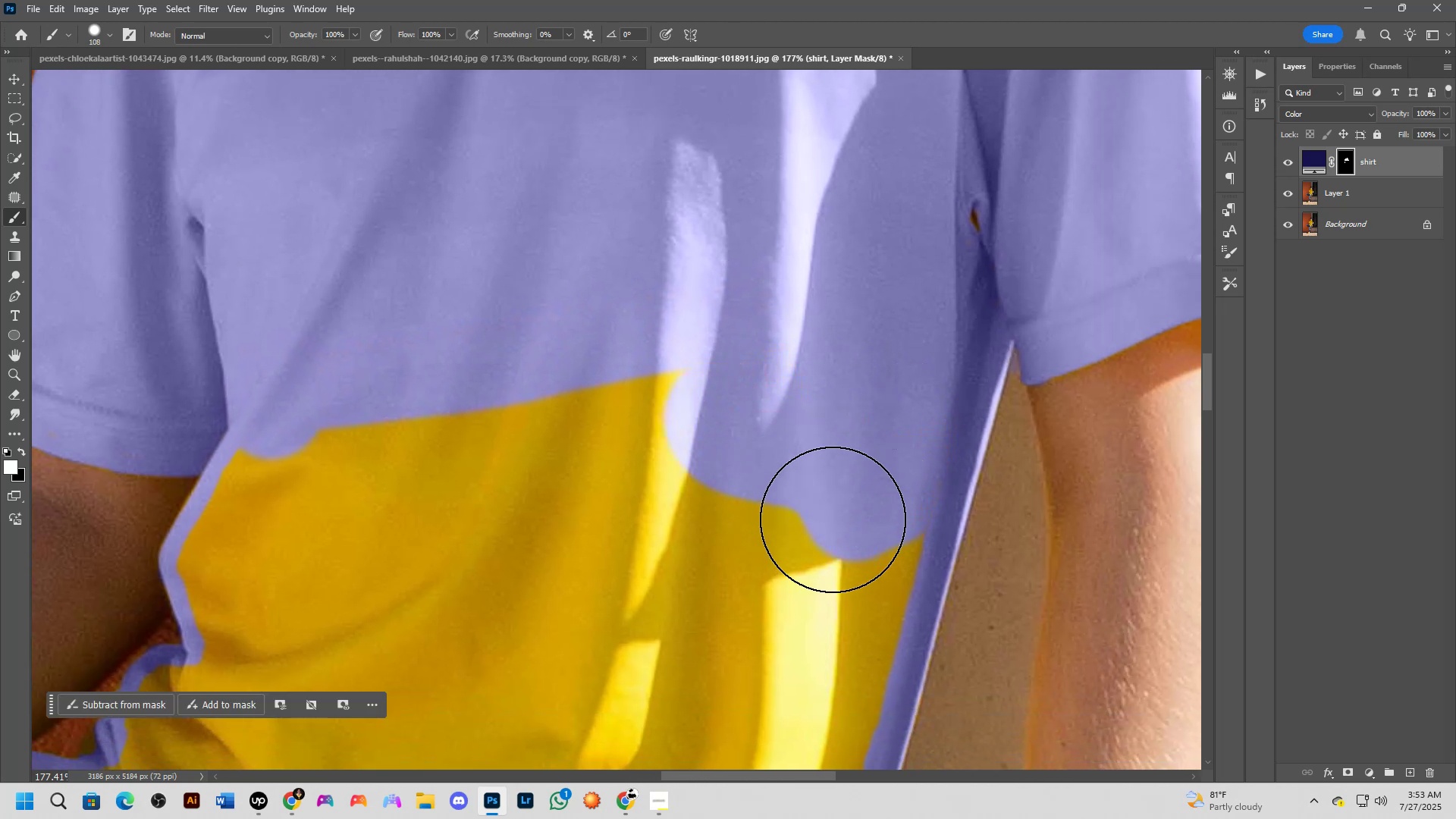 
left_click_drag(start_coordinate=[848, 539], to_coordinate=[251, 578])
 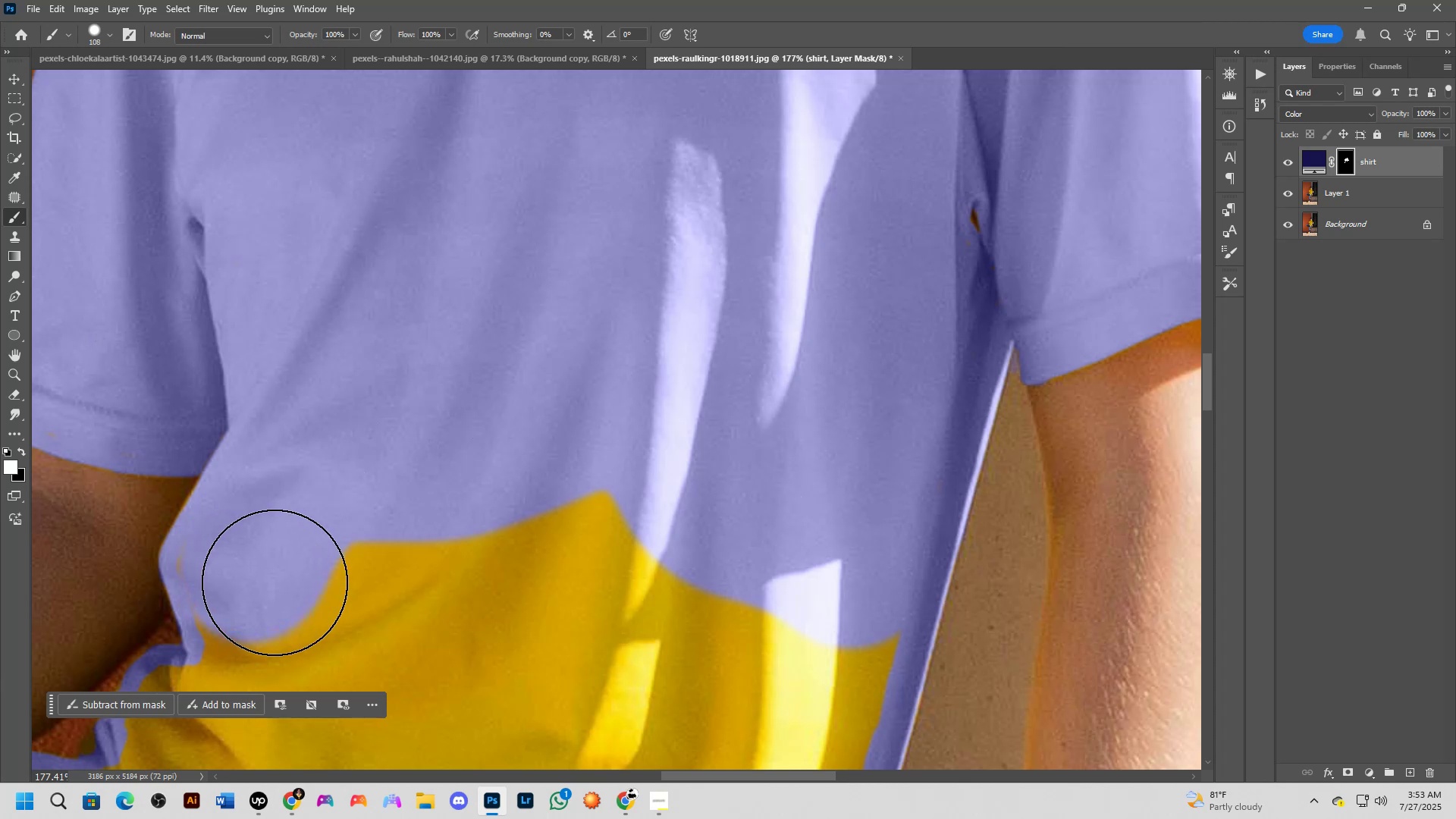 
hold_key(key=Space, duration=0.65)
 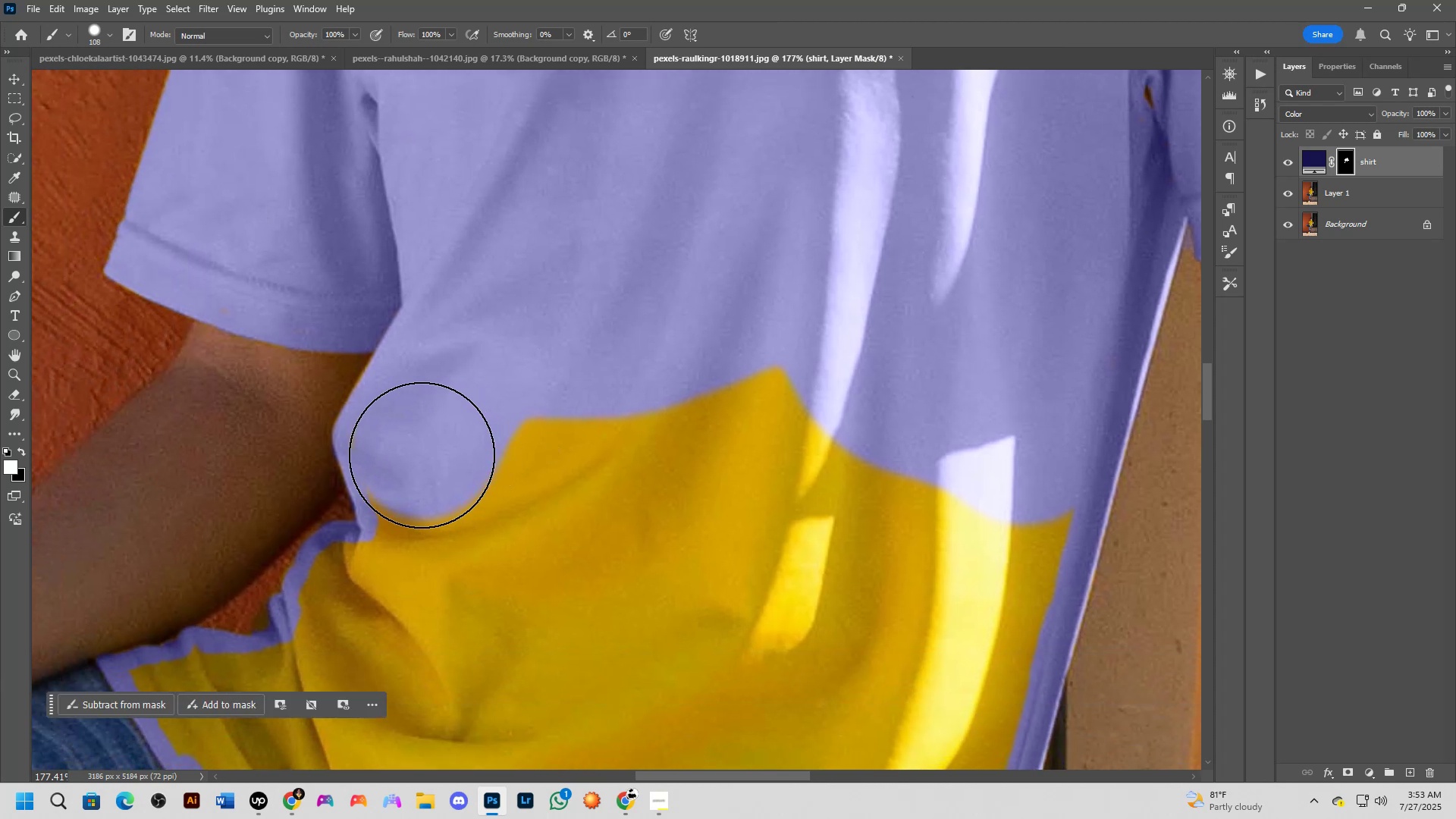 
left_click_drag(start_coordinate=[350, 585], to_coordinate=[524, 461])
 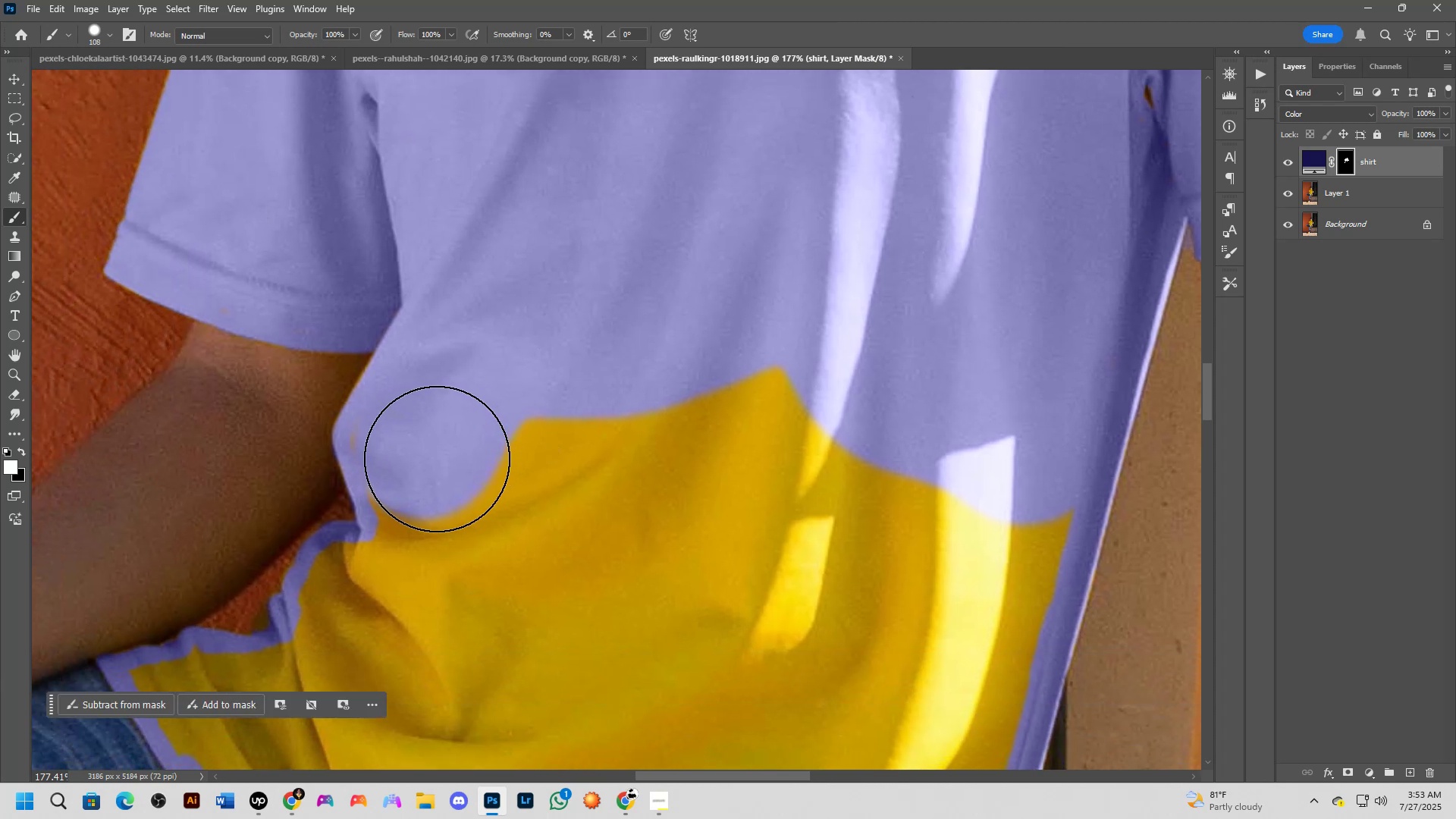 
left_click_drag(start_coordinate=[421, 455], to_coordinate=[1006, 522])
 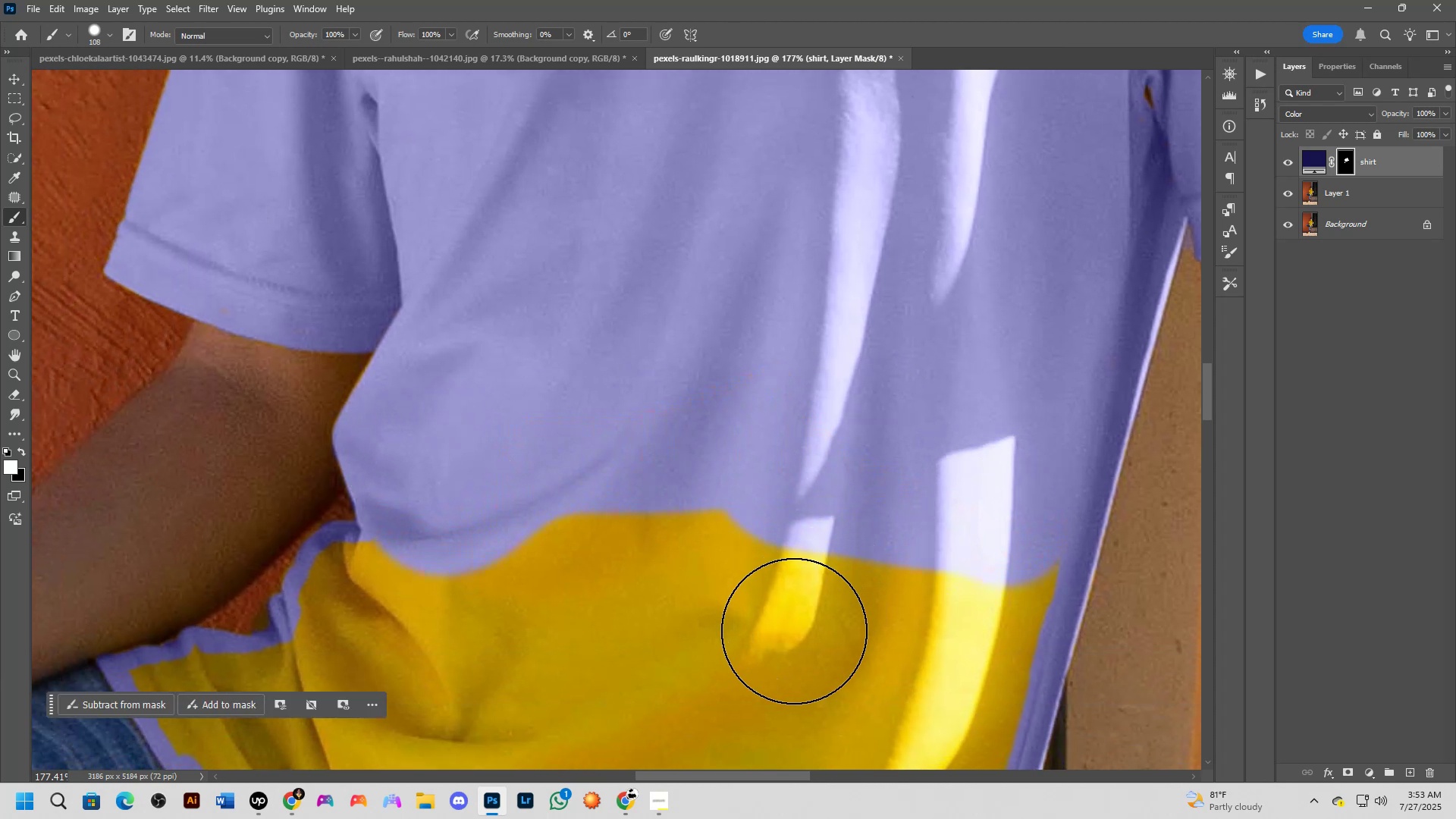 
hold_key(key=Space, duration=0.93)
 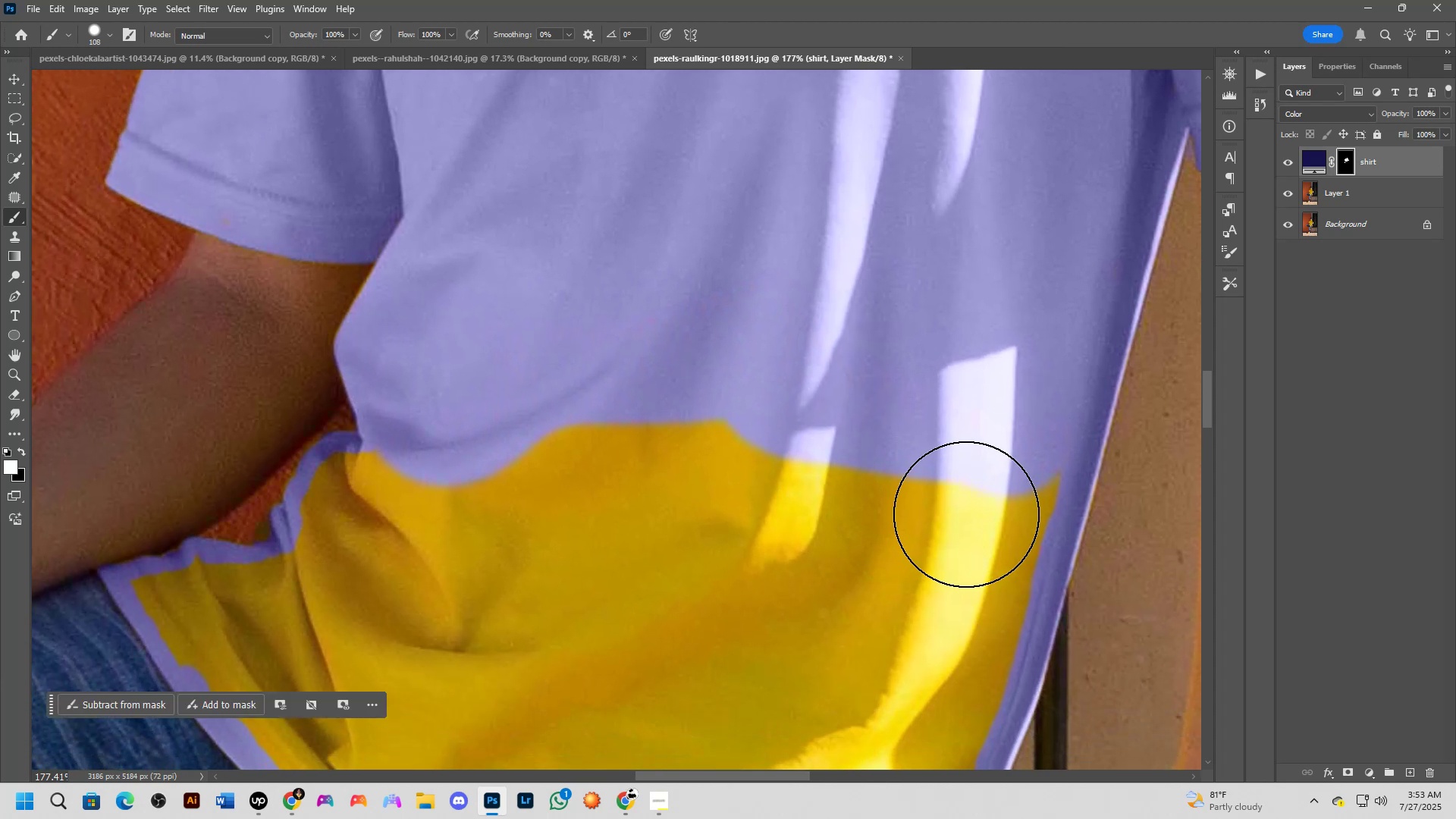 
left_click_drag(start_coordinate=[778, 585], to_coordinate=[780, 508])
 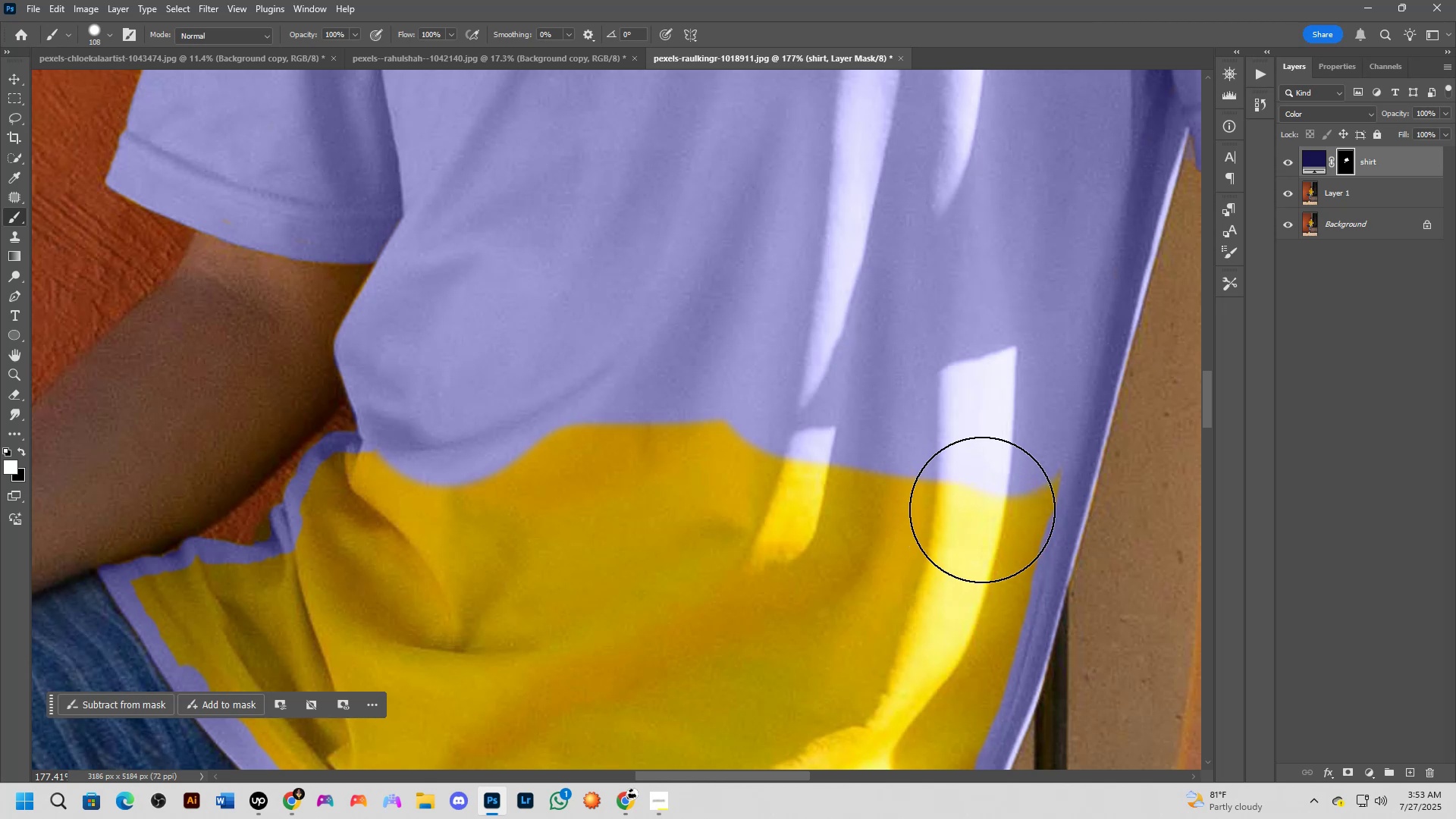 
hold_key(key=Space, duration=1.07)
 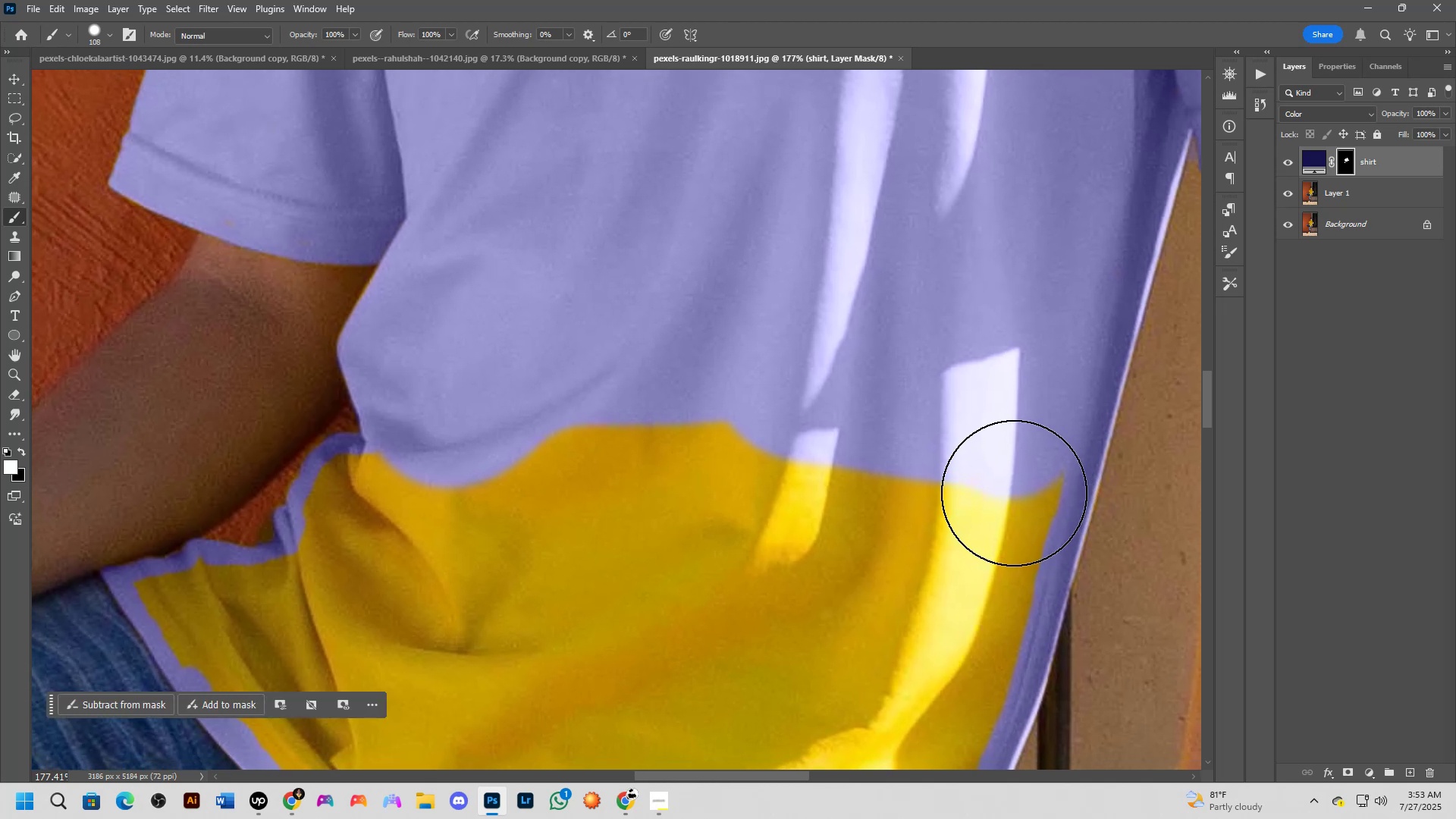 
left_click_drag(start_coordinate=[1003, 497], to_coordinate=[924, 673])
 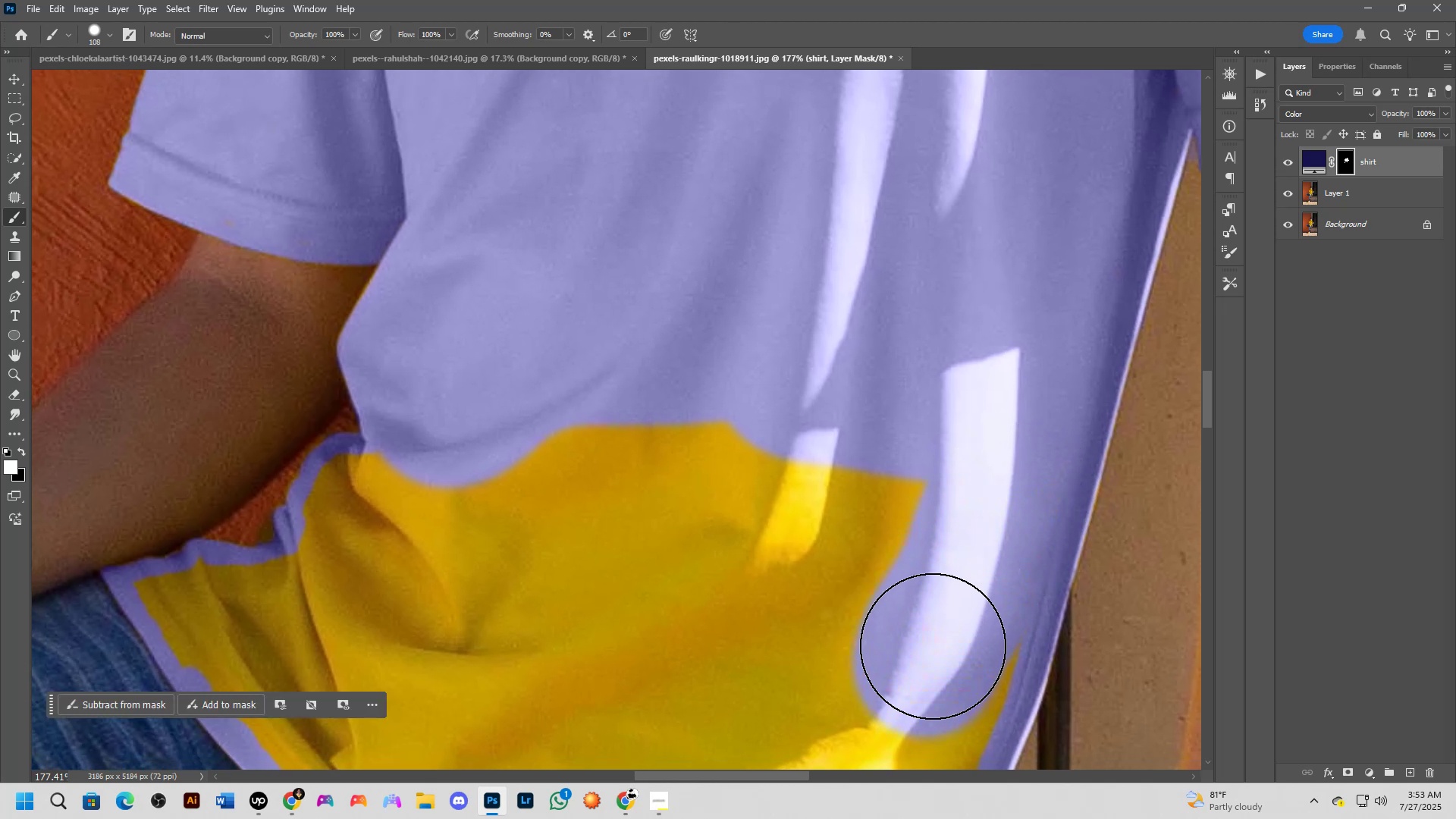 
scroll: coordinate [933, 646], scroll_direction: down, amount: 2.0
 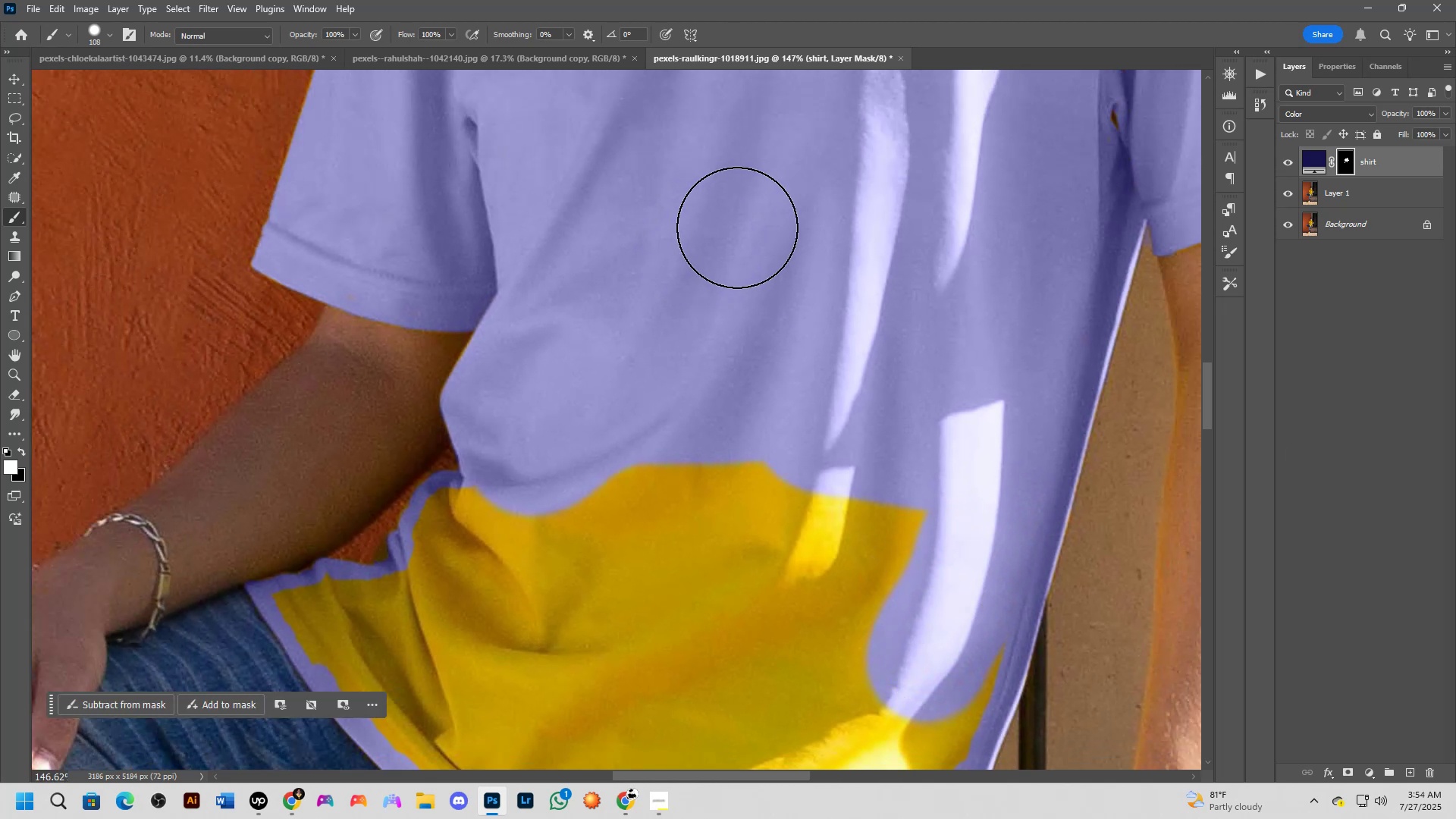 
wait(6.83)
 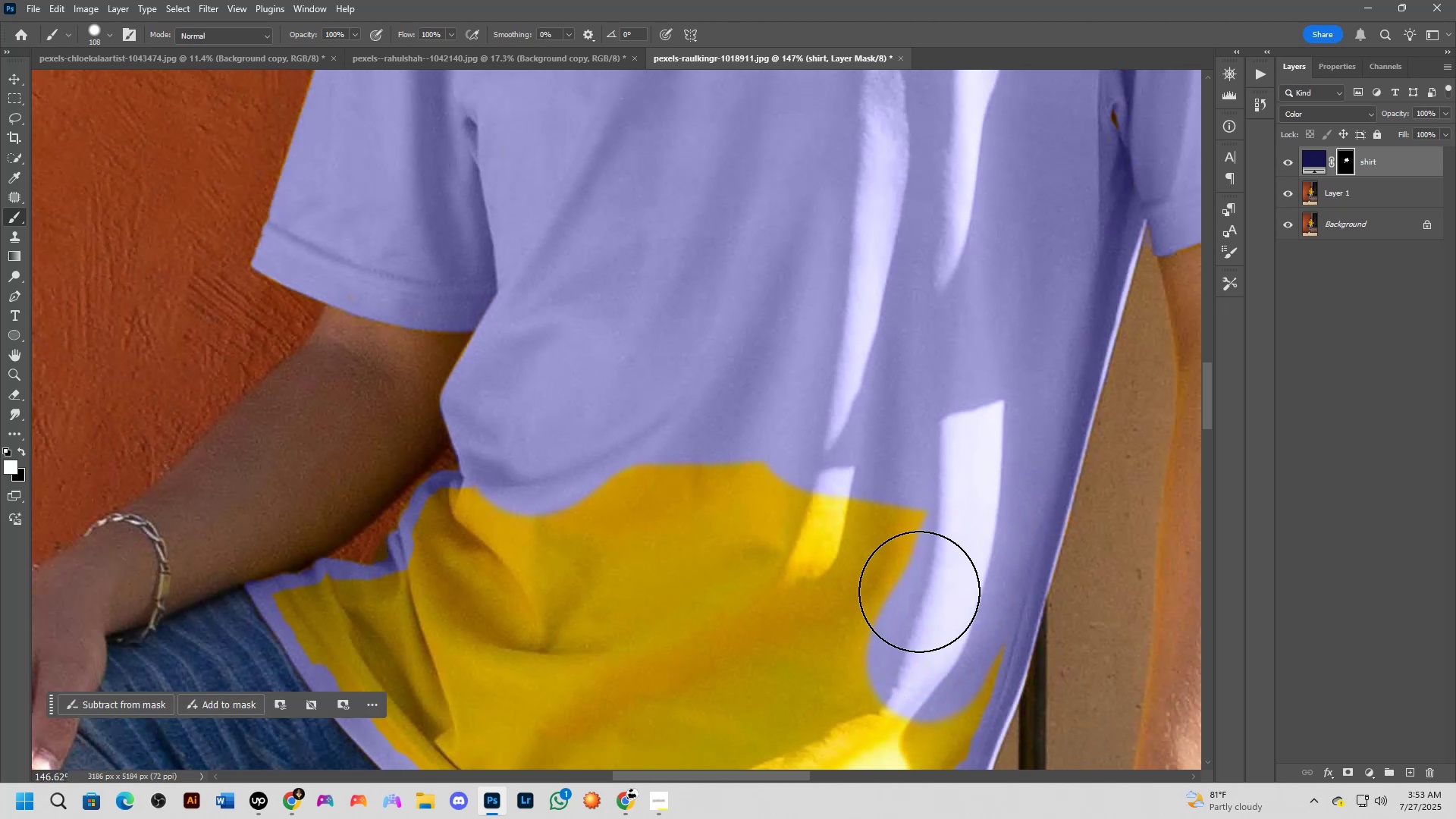 
hold_key(key=Space, duration=0.97)
 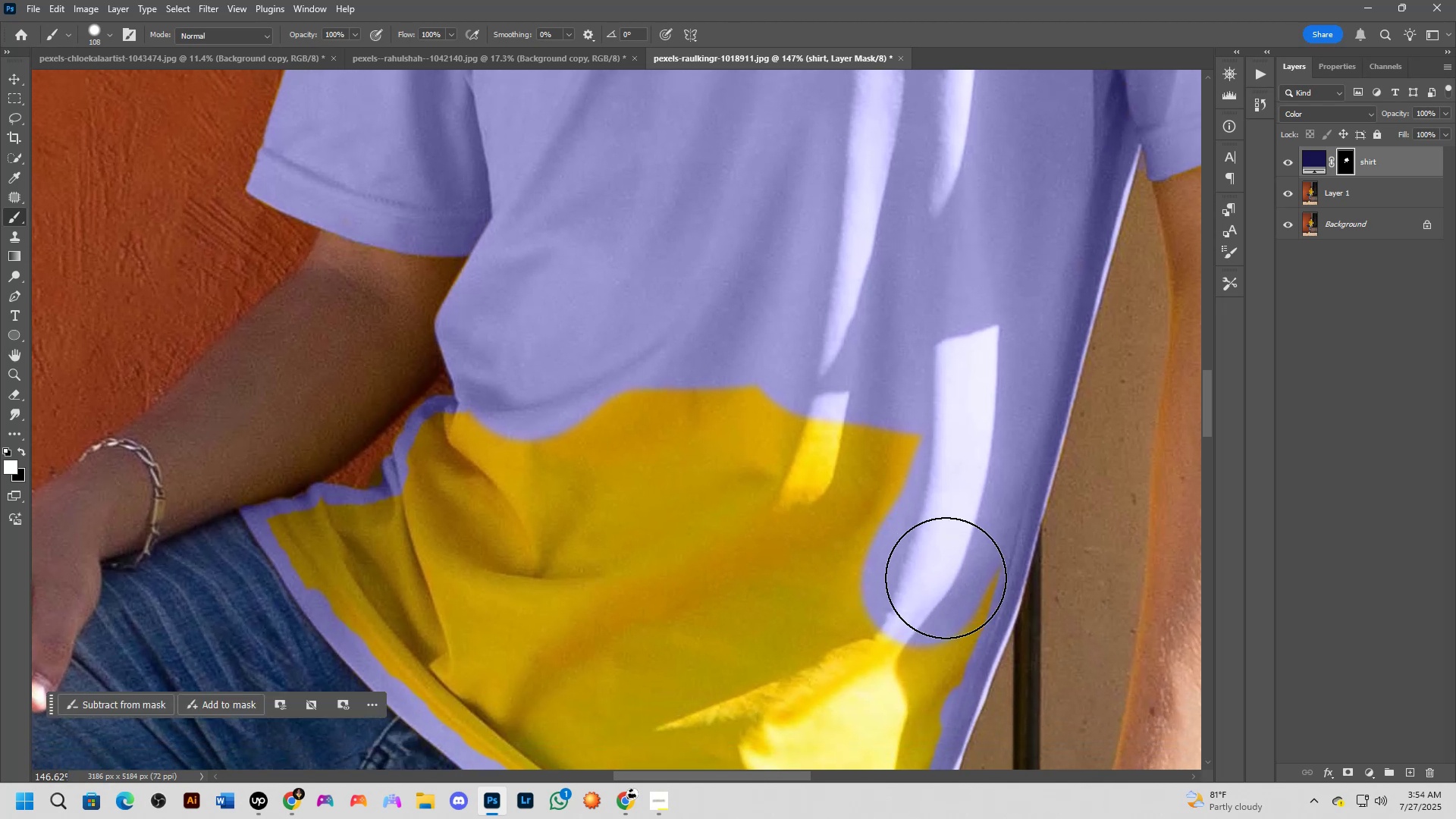 
left_click_drag(start_coordinate=[889, 660], to_coordinate=[883, 585])
 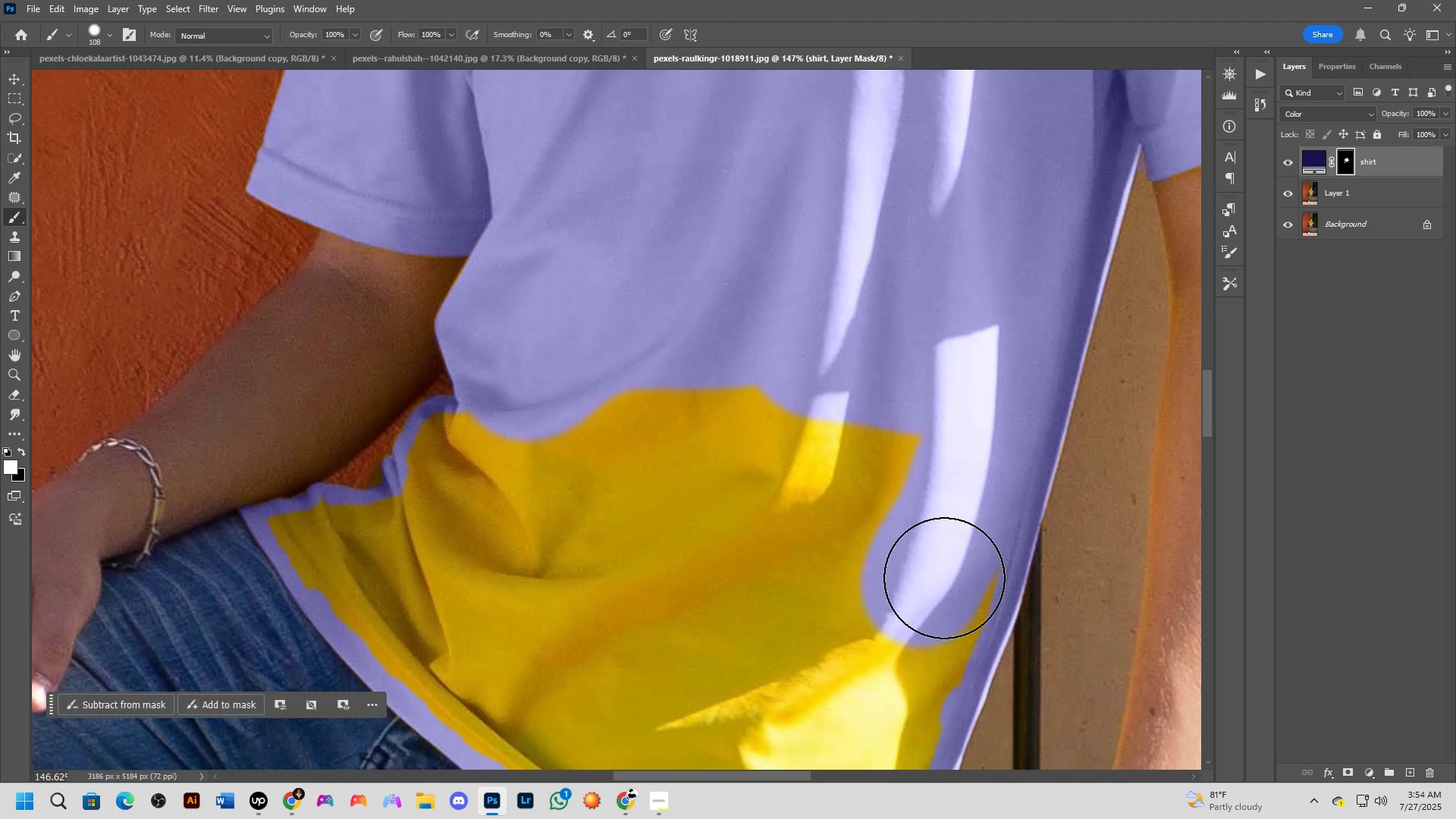 
left_click_drag(start_coordinate=[946, 578], to_coordinate=[893, 676])
 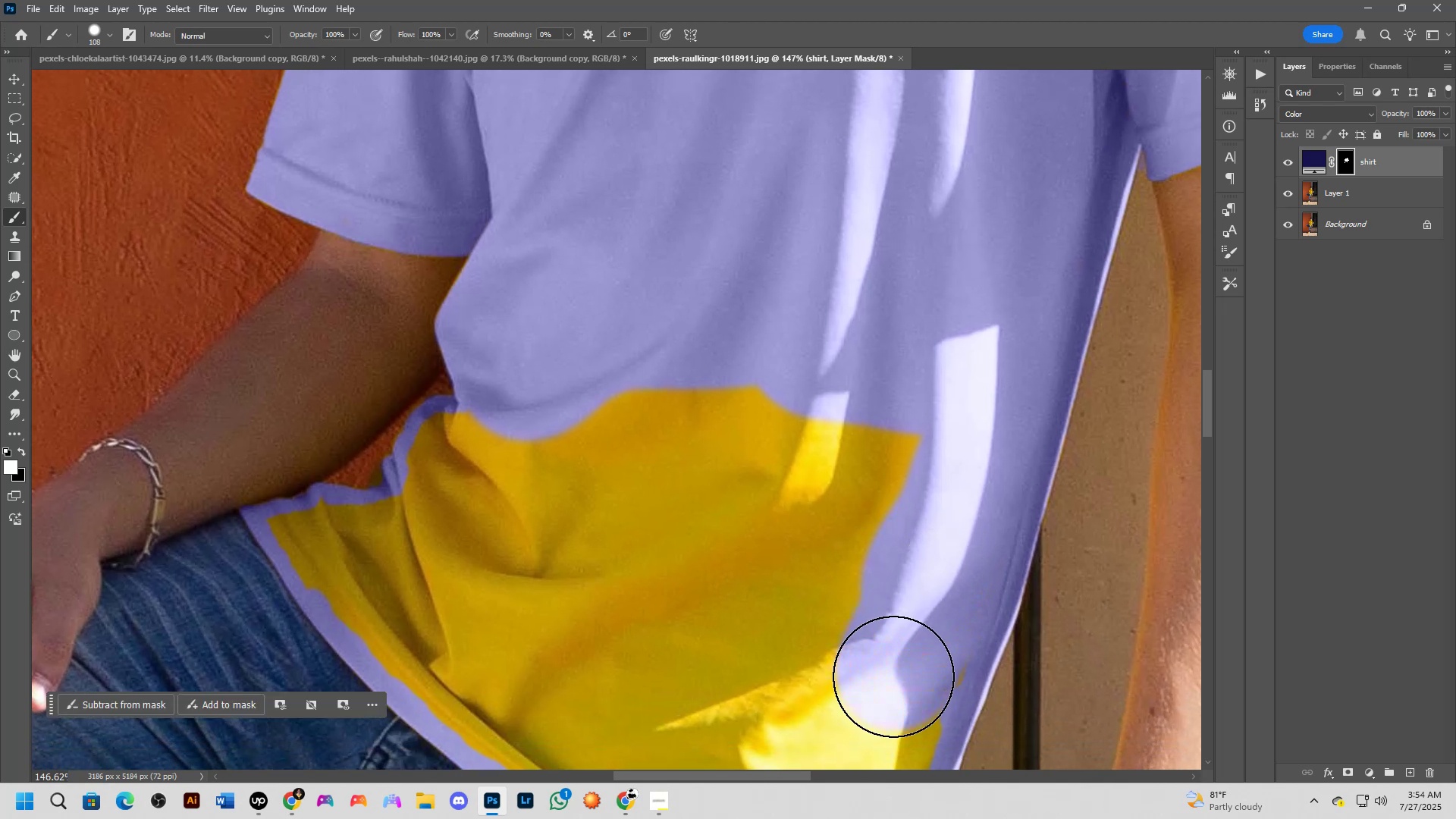 
hold_key(key=Space, duration=0.73)
 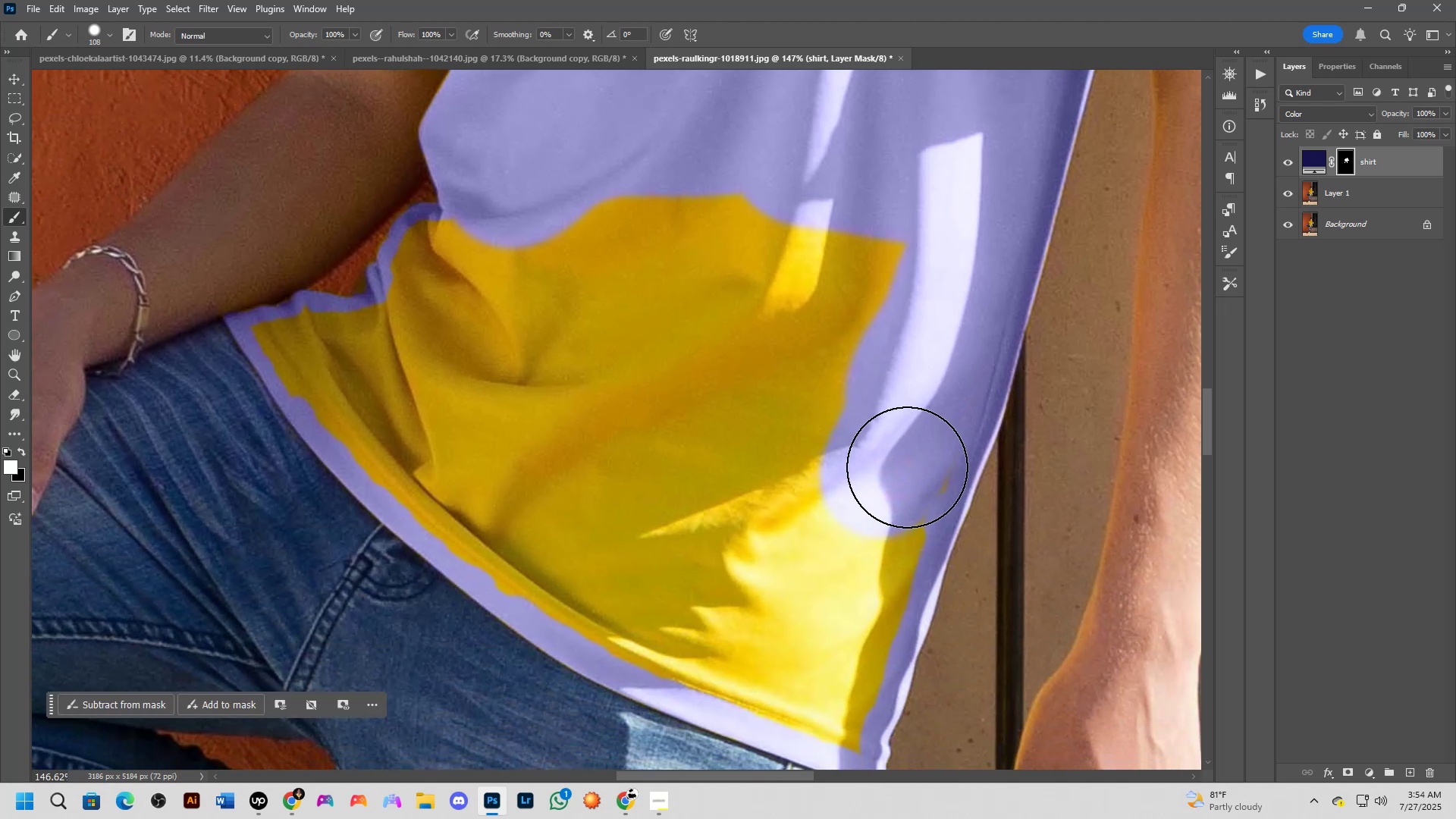 
left_click_drag(start_coordinate=[880, 670], to_coordinate=[864, 478])
 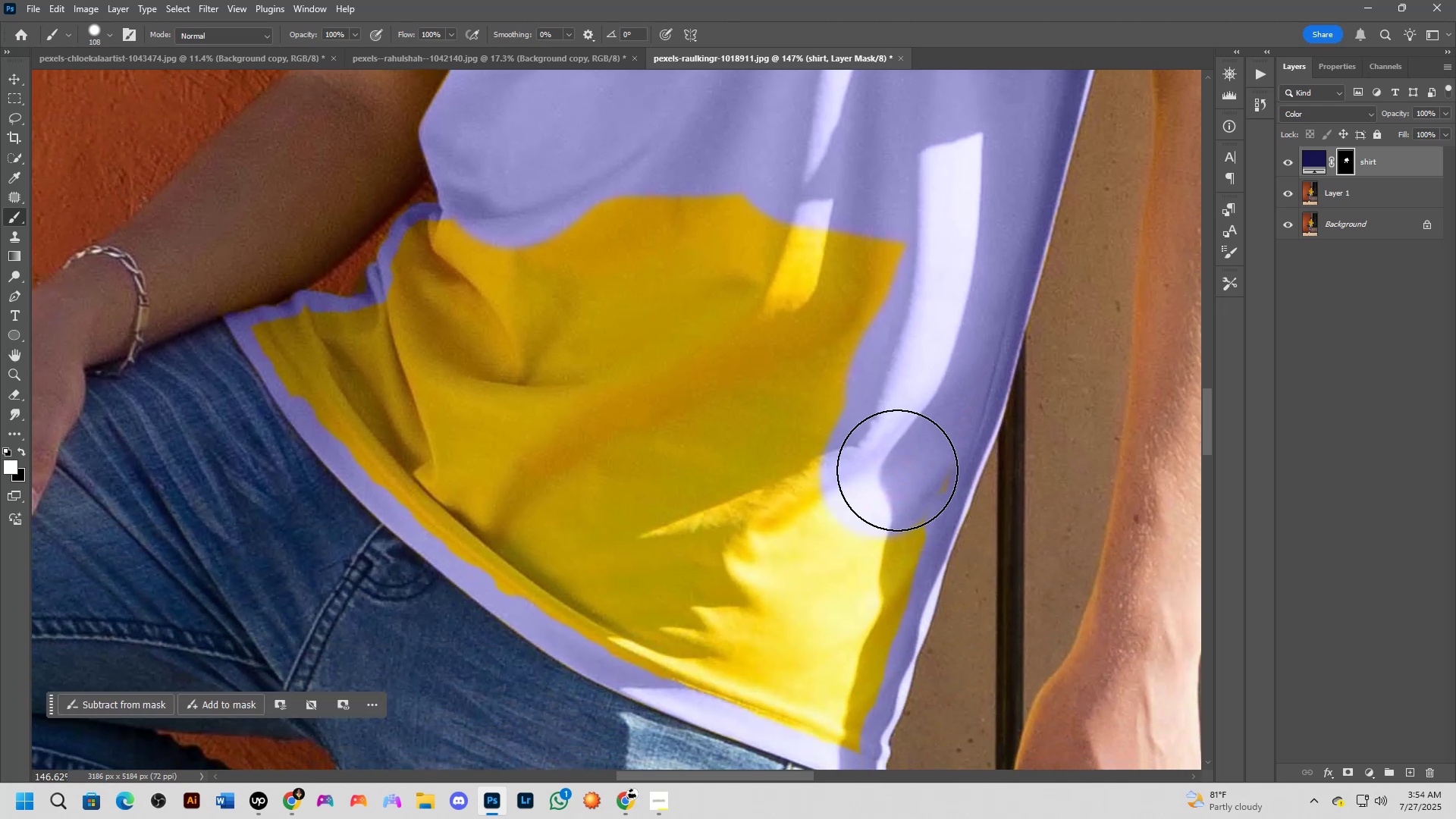 
left_click_drag(start_coordinate=[907, 467], to_coordinate=[830, 695])
 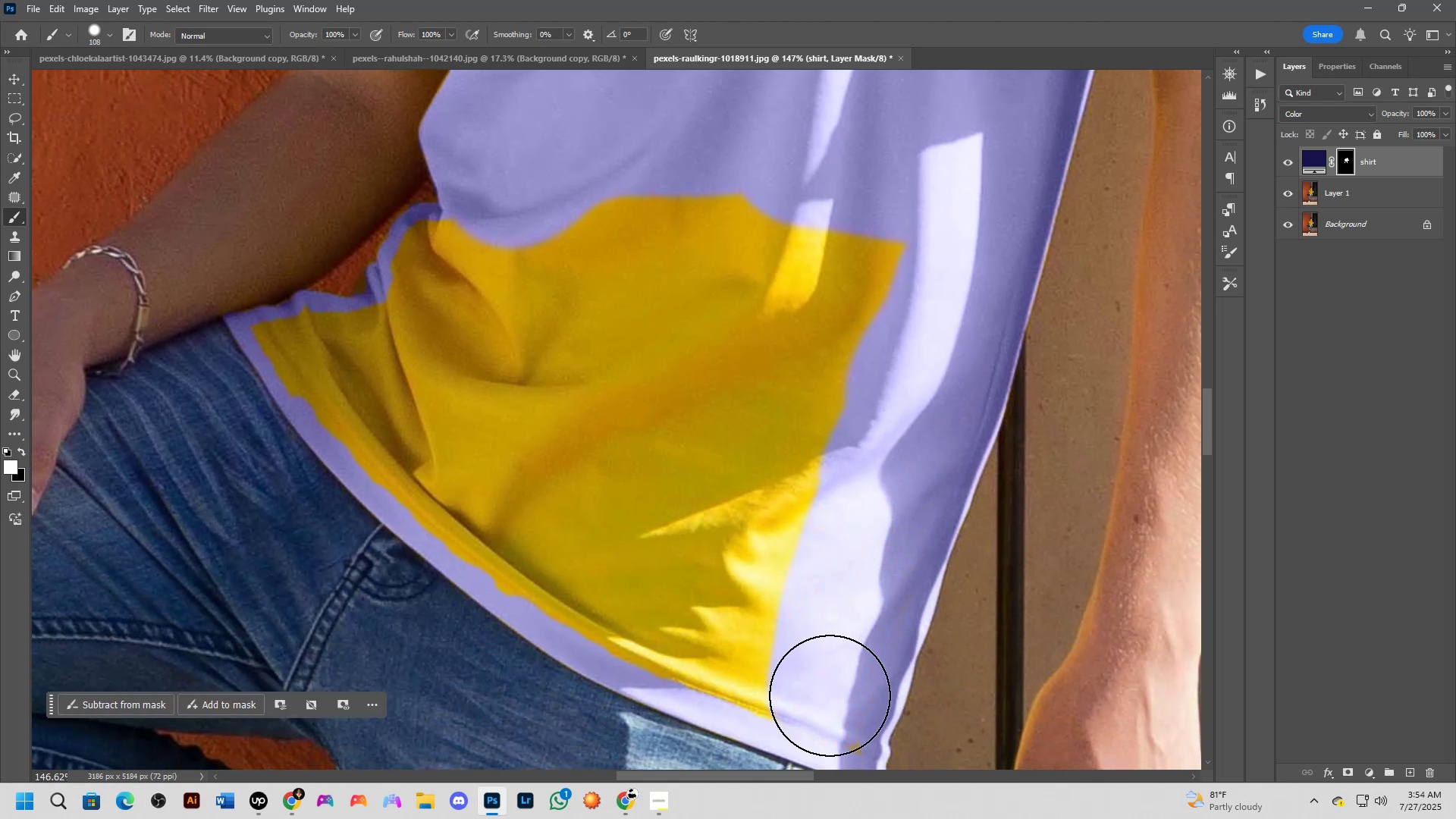 
hold_key(key=Space, duration=0.59)
 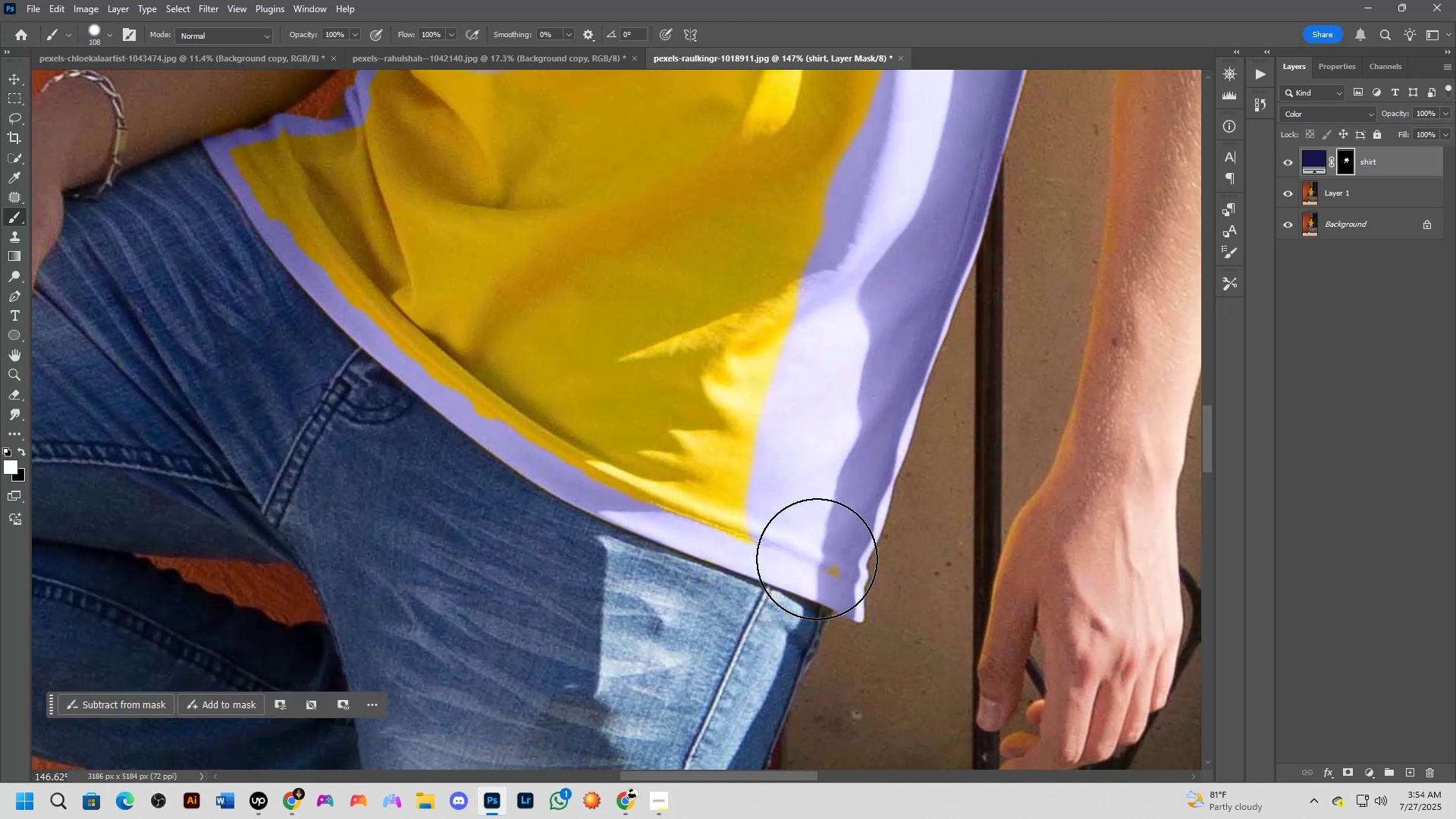 
left_click_drag(start_coordinate=[824, 692], to_coordinate=[805, 536])
 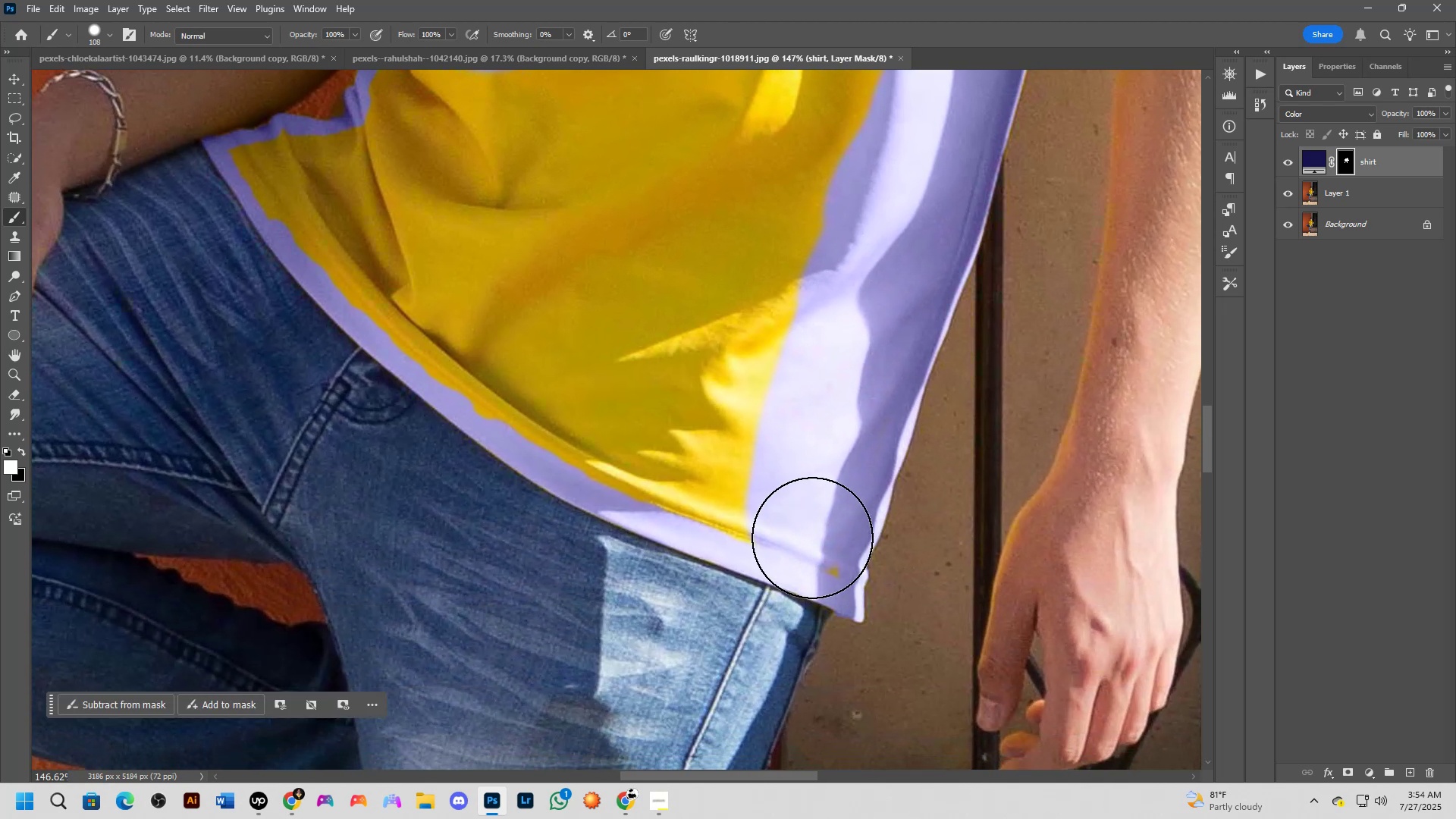 
hold_key(key=AltLeft, duration=0.91)
 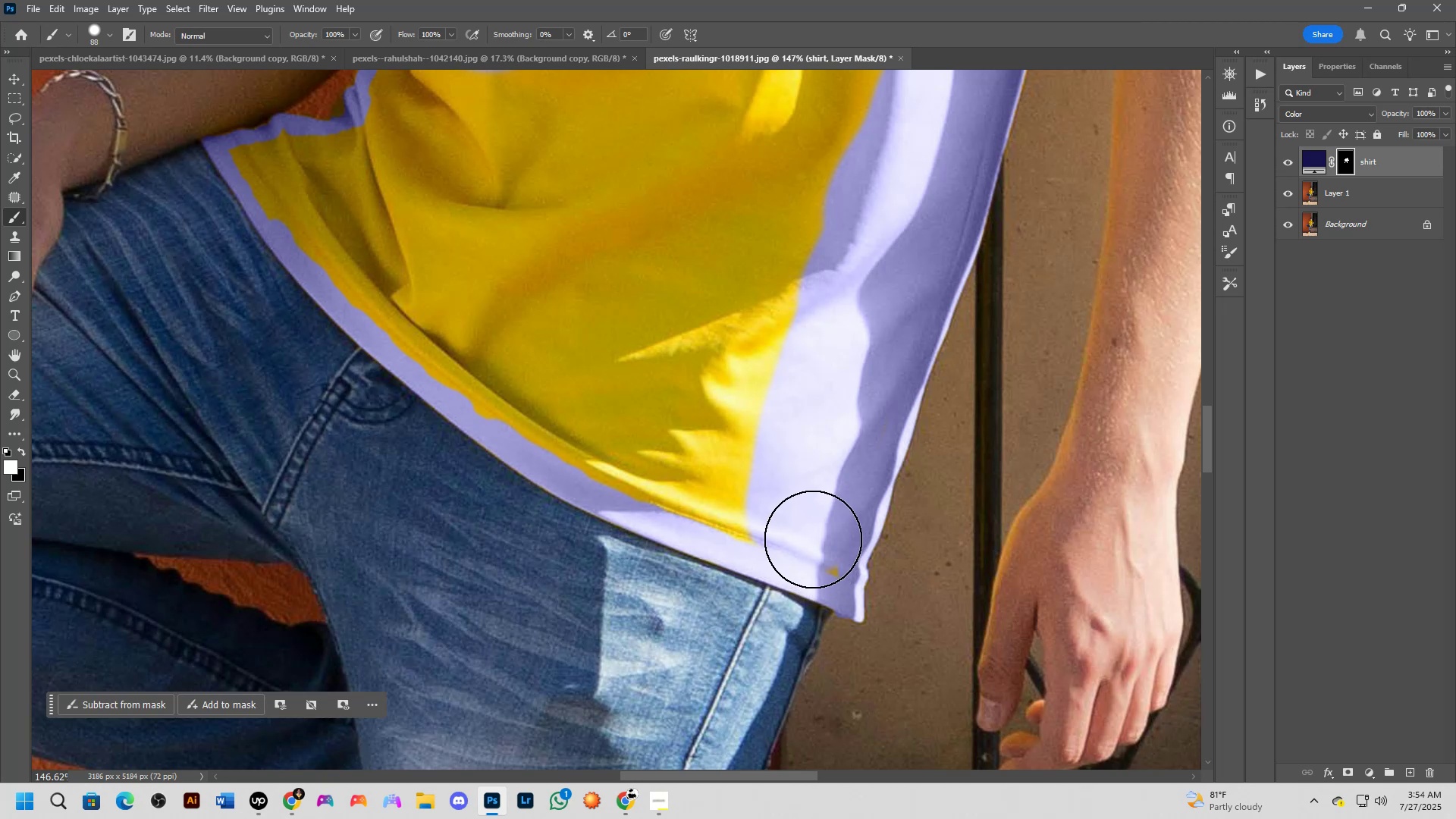 
left_click([813, 539])
 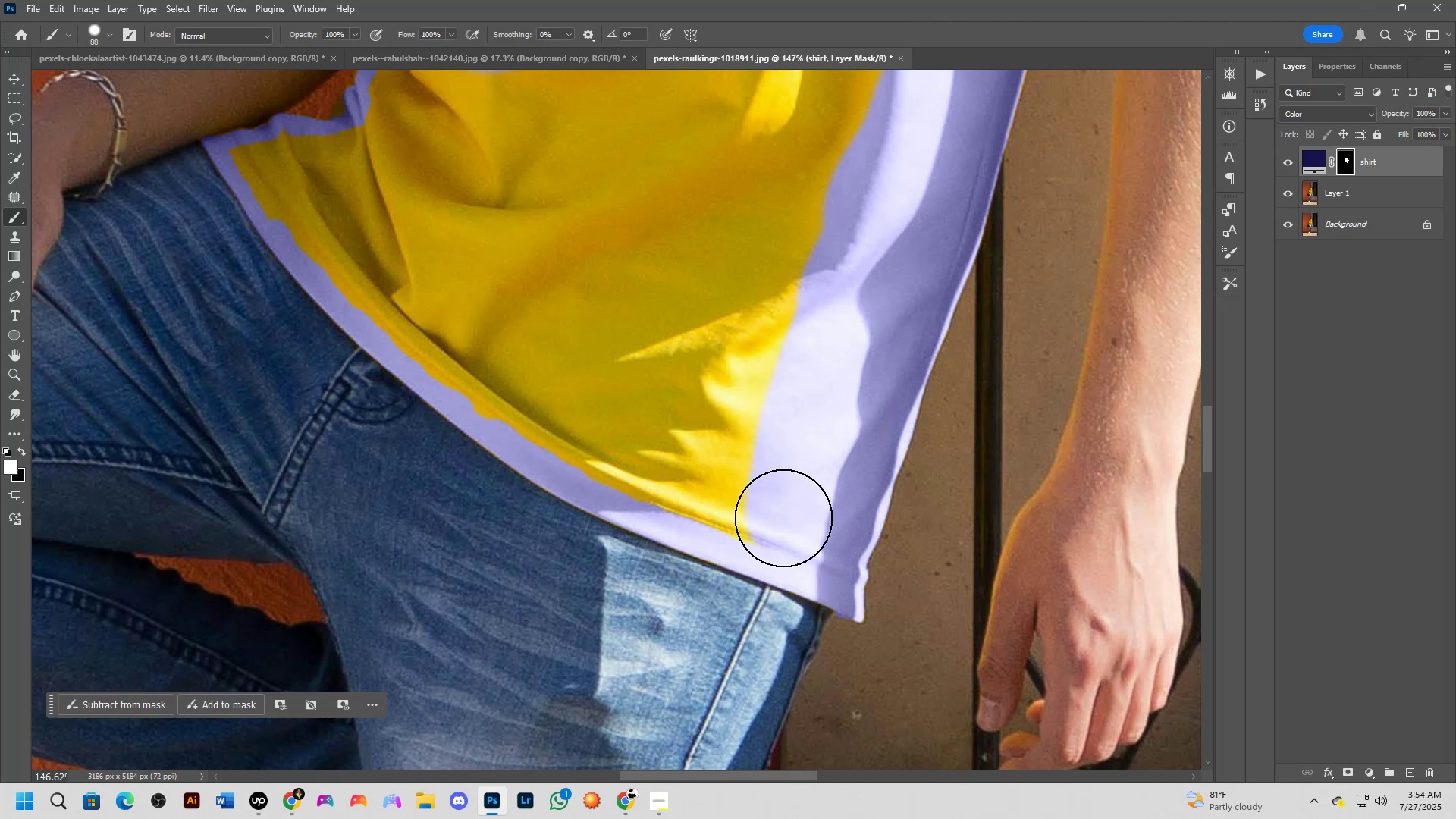 
left_click_drag(start_coordinate=[780, 521], to_coordinate=[499, 370])
 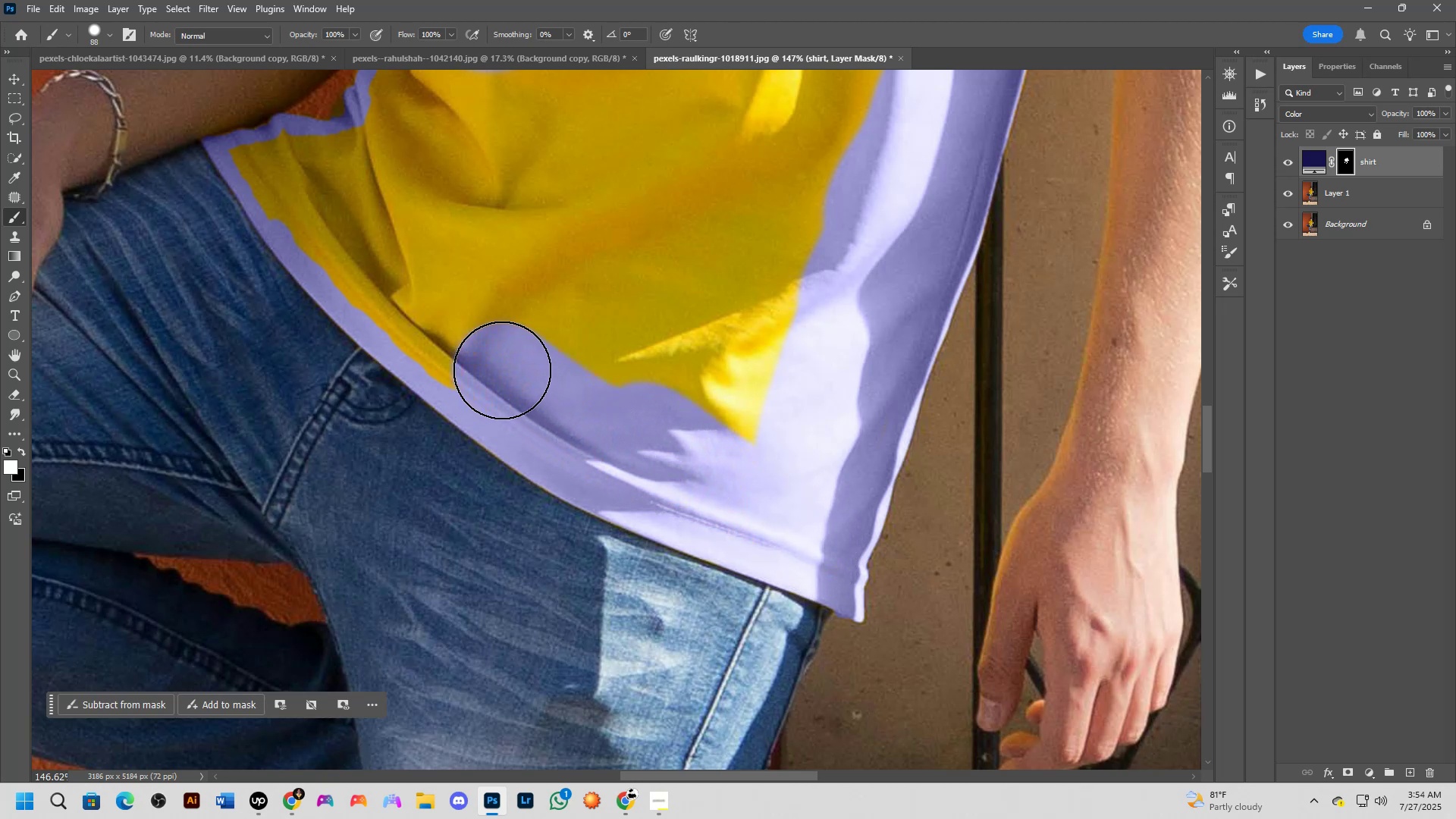 
hold_key(key=Space, duration=0.94)
 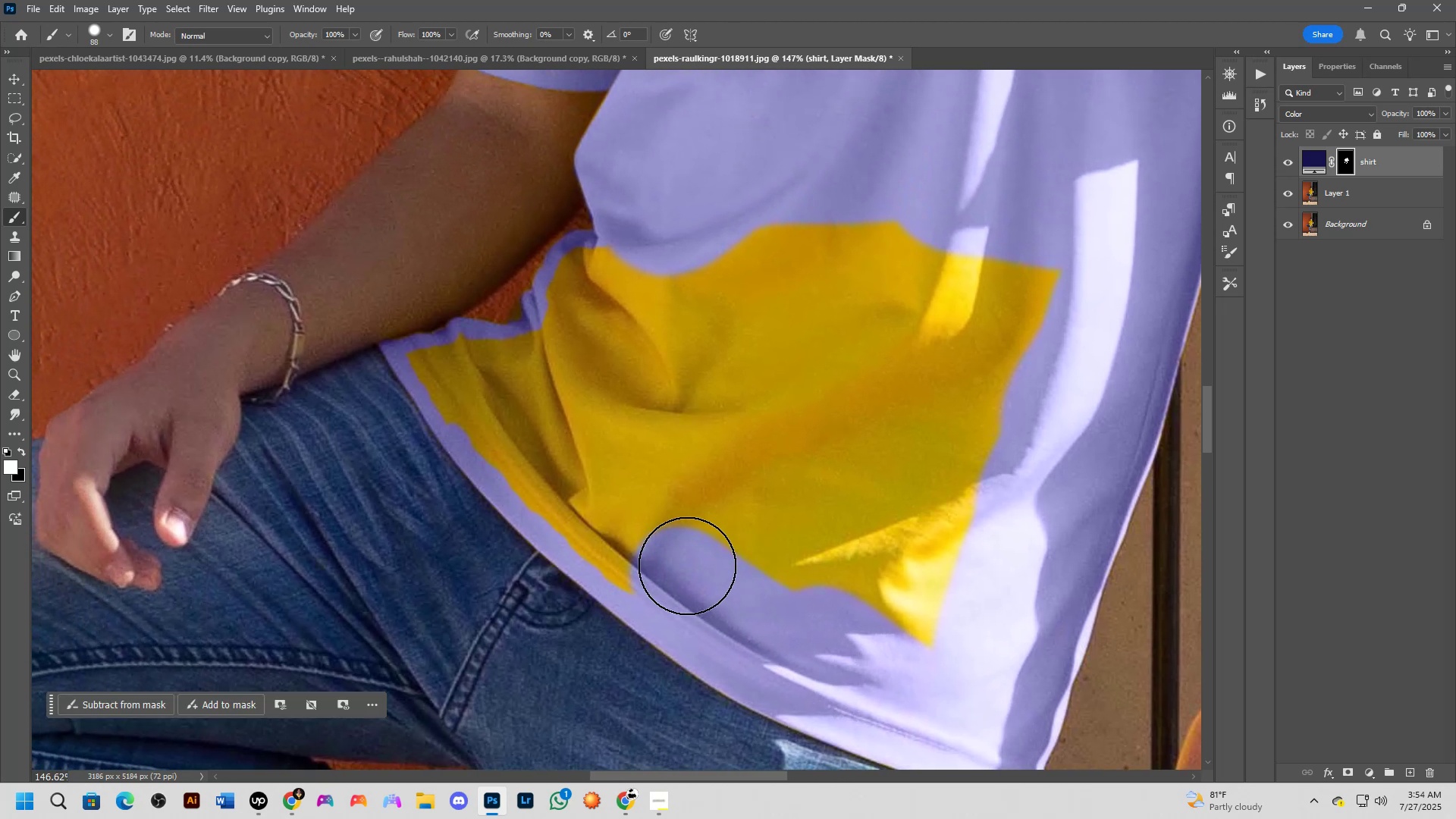 
left_click_drag(start_coordinate=[544, 369], to_coordinate=[721, 573])
 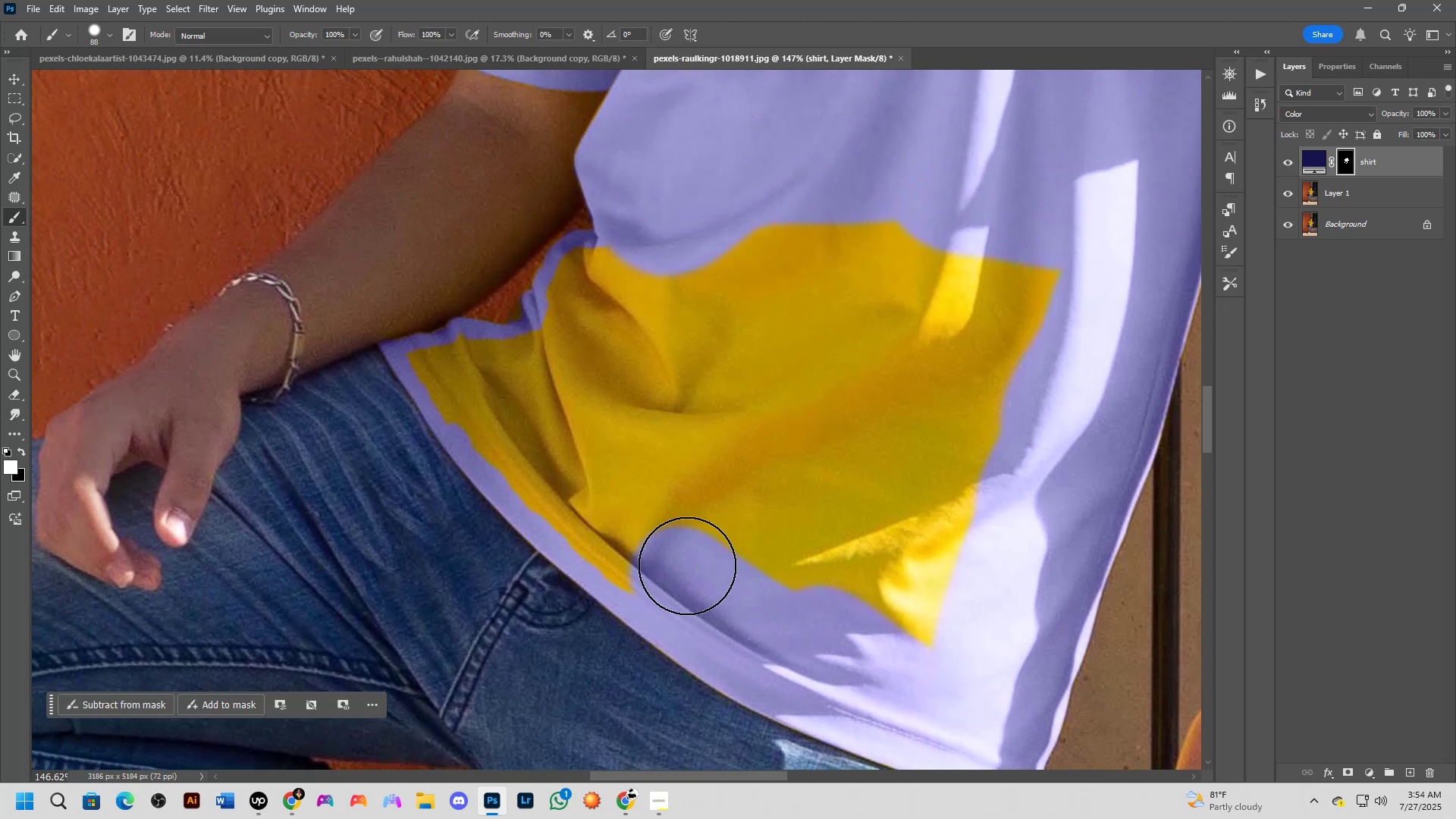 
left_click_drag(start_coordinate=[676, 566], to_coordinate=[608, 497])
 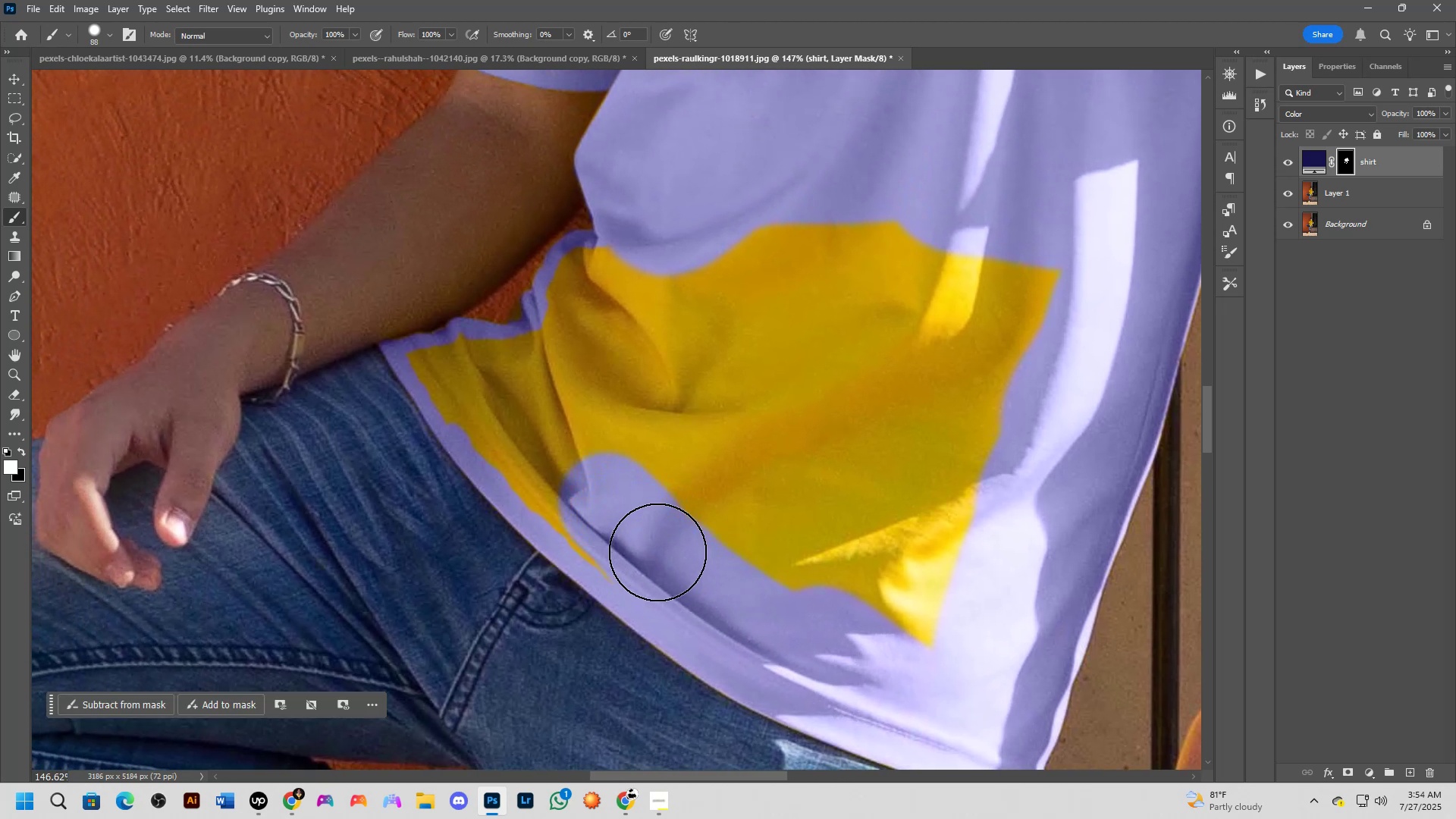 
left_click_drag(start_coordinate=[656, 565], to_coordinate=[461, 376])
 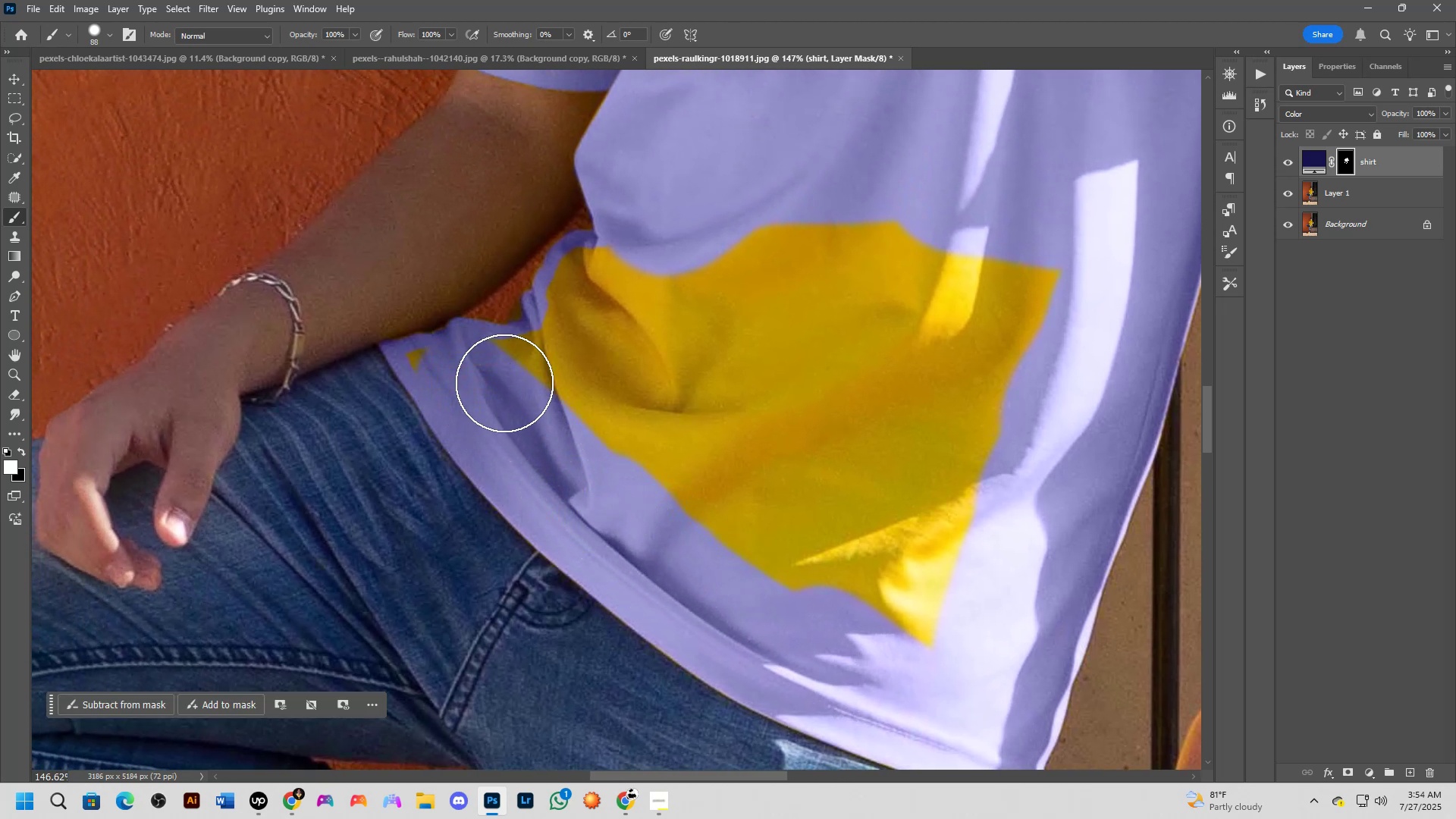 
hold_key(key=AltLeft, duration=1.5)
 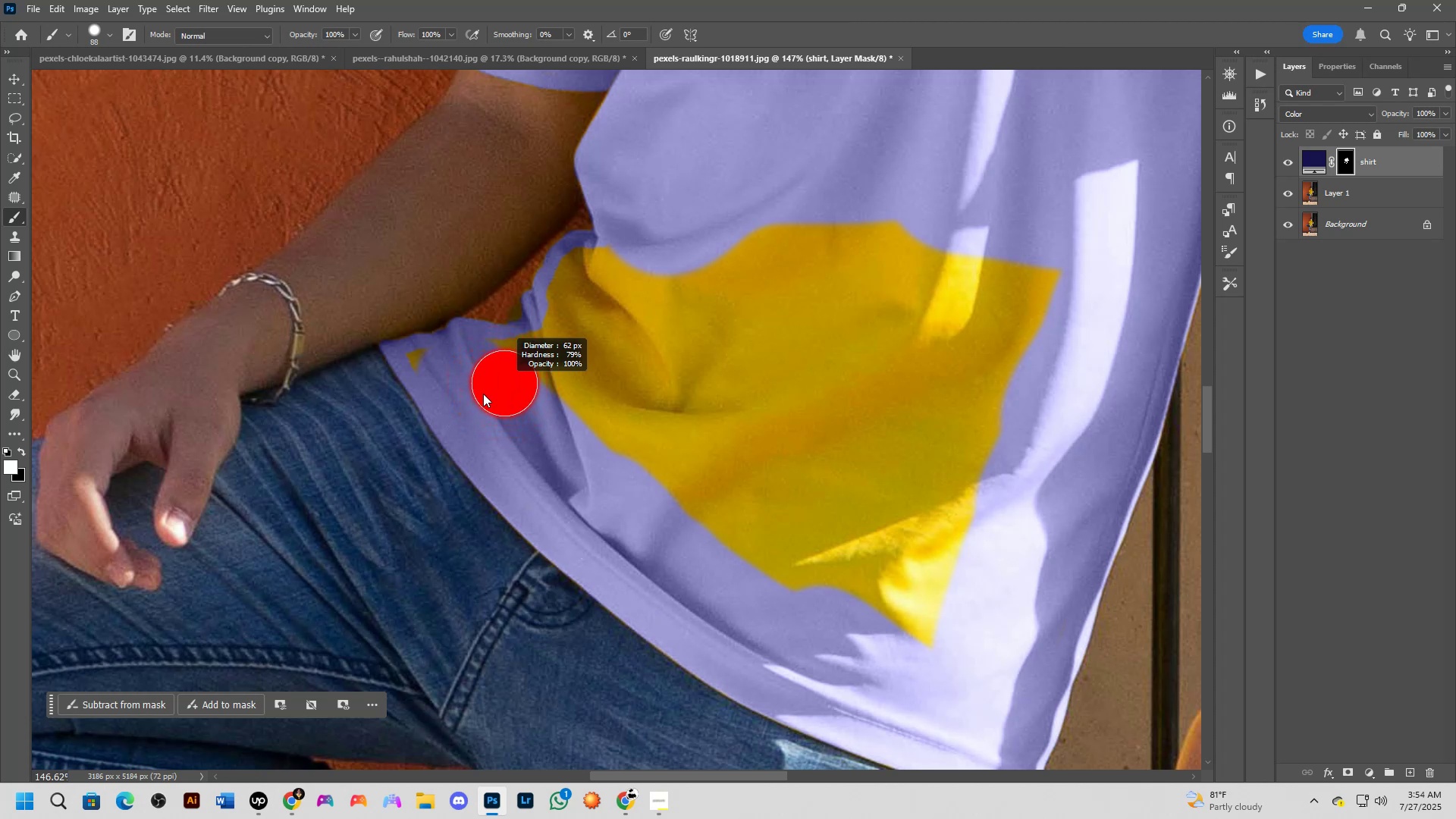 
key(Alt+AltLeft)
 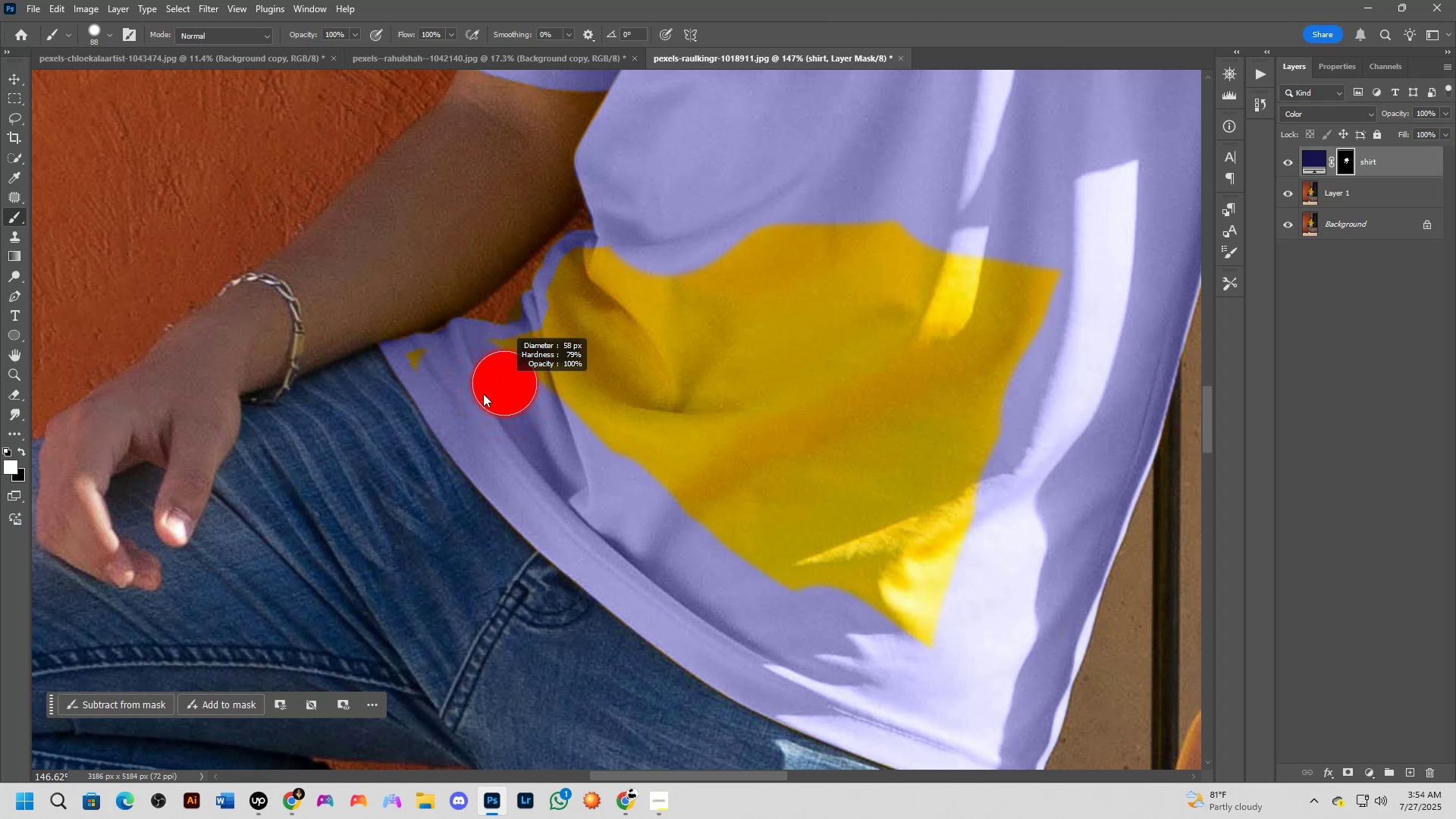 
key(Alt+AltLeft)
 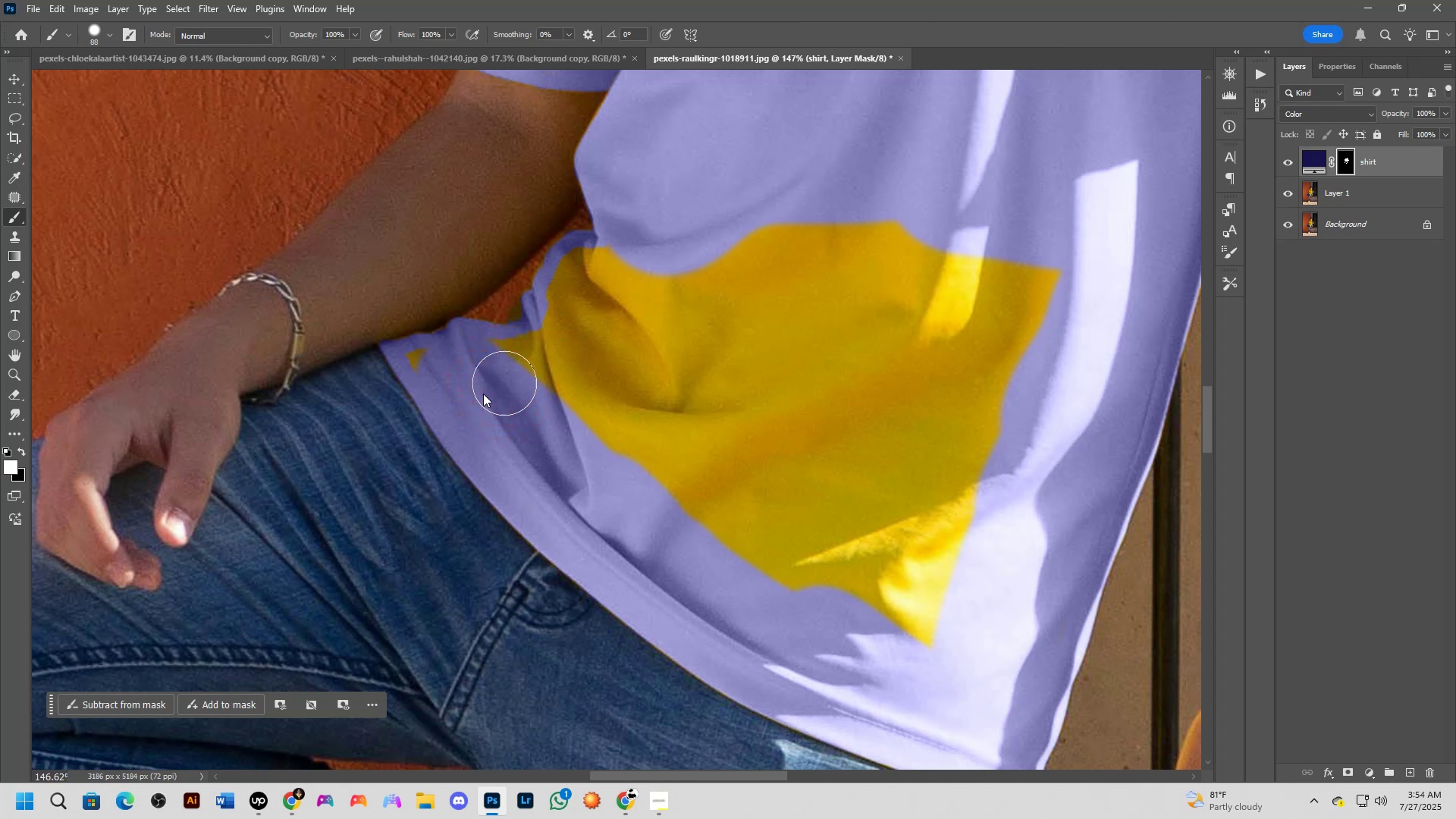 
key(Alt+AltLeft)
 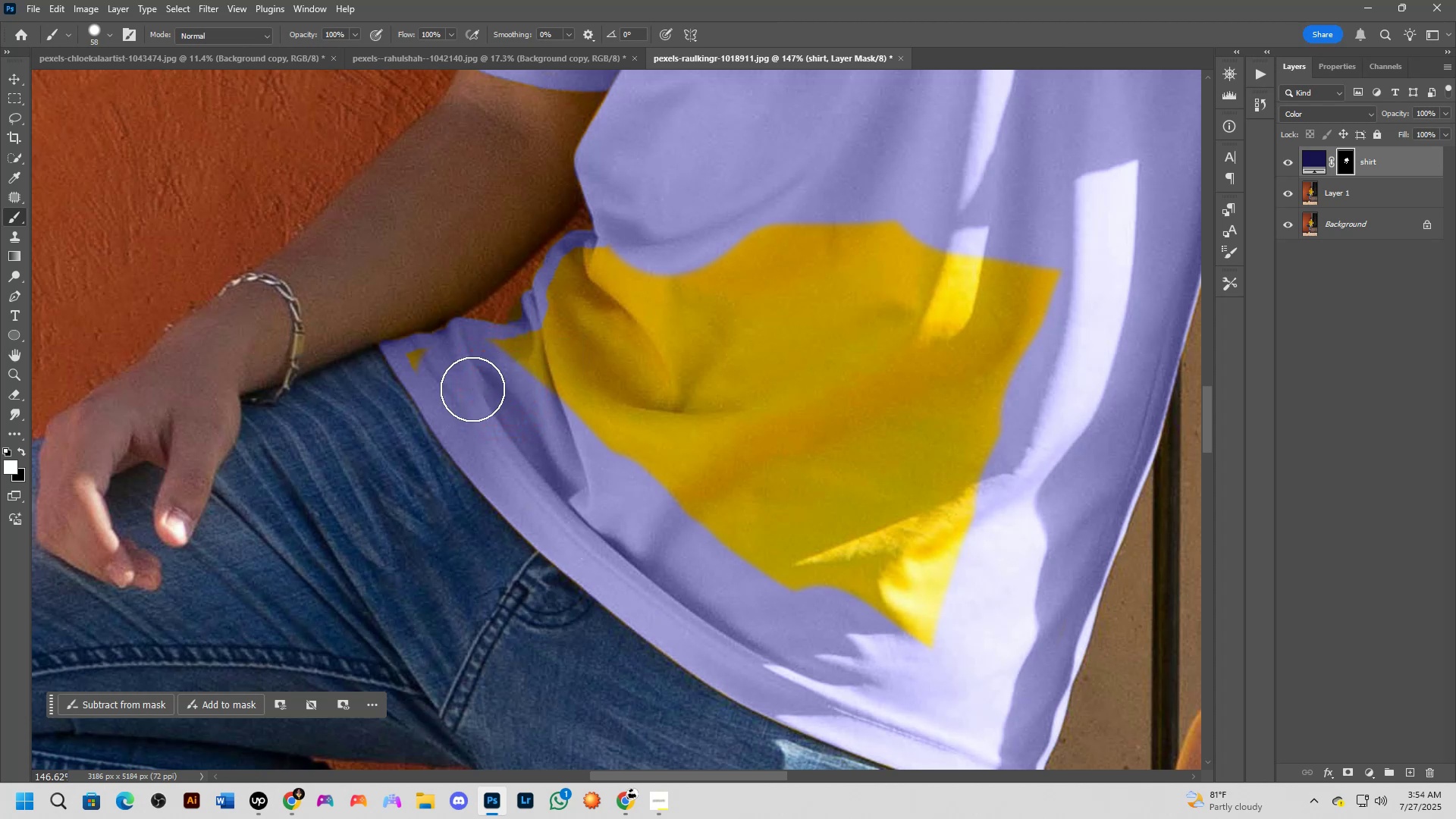 
key(Alt+AltLeft)
 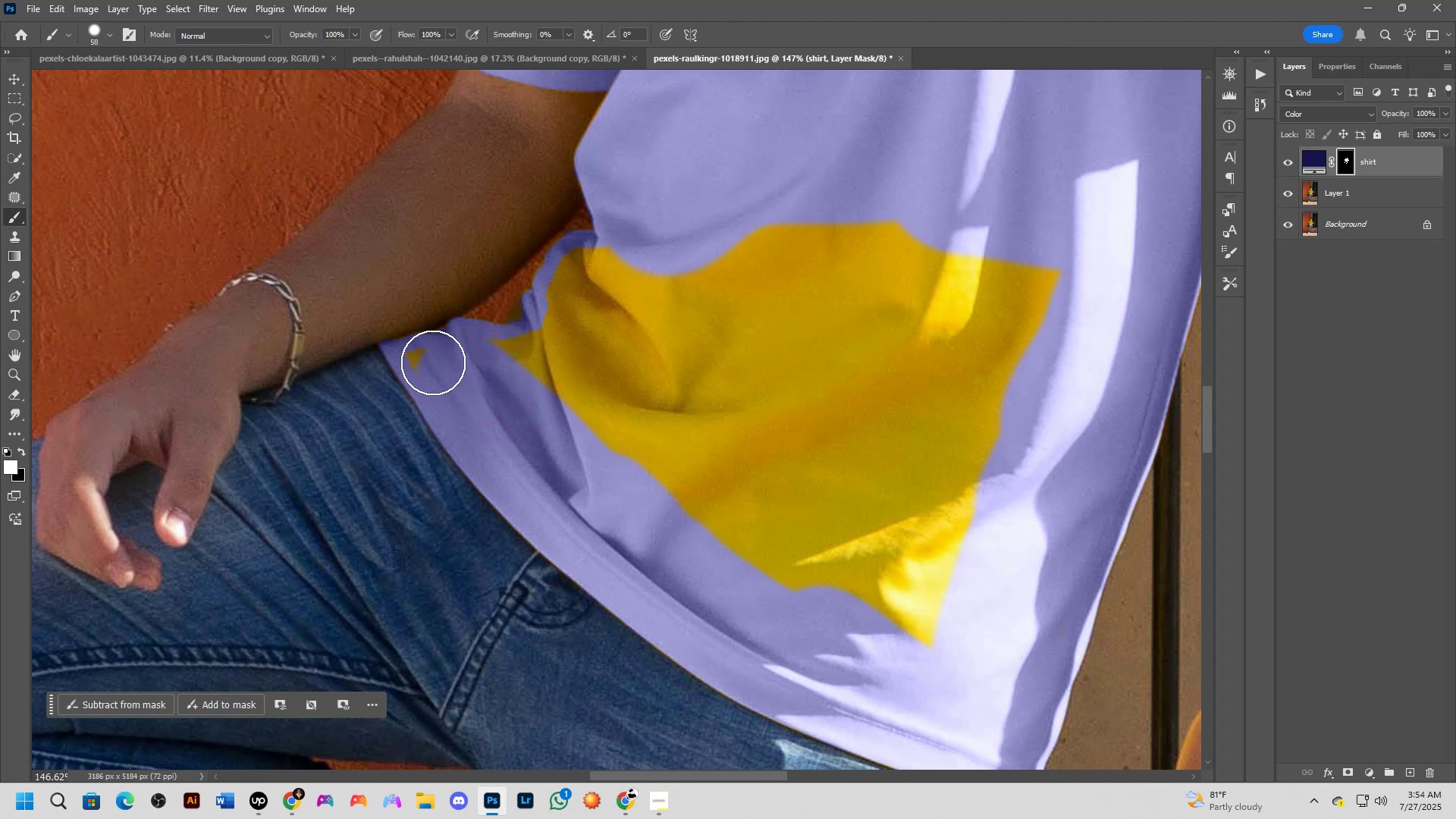 
left_click([432, 362])
 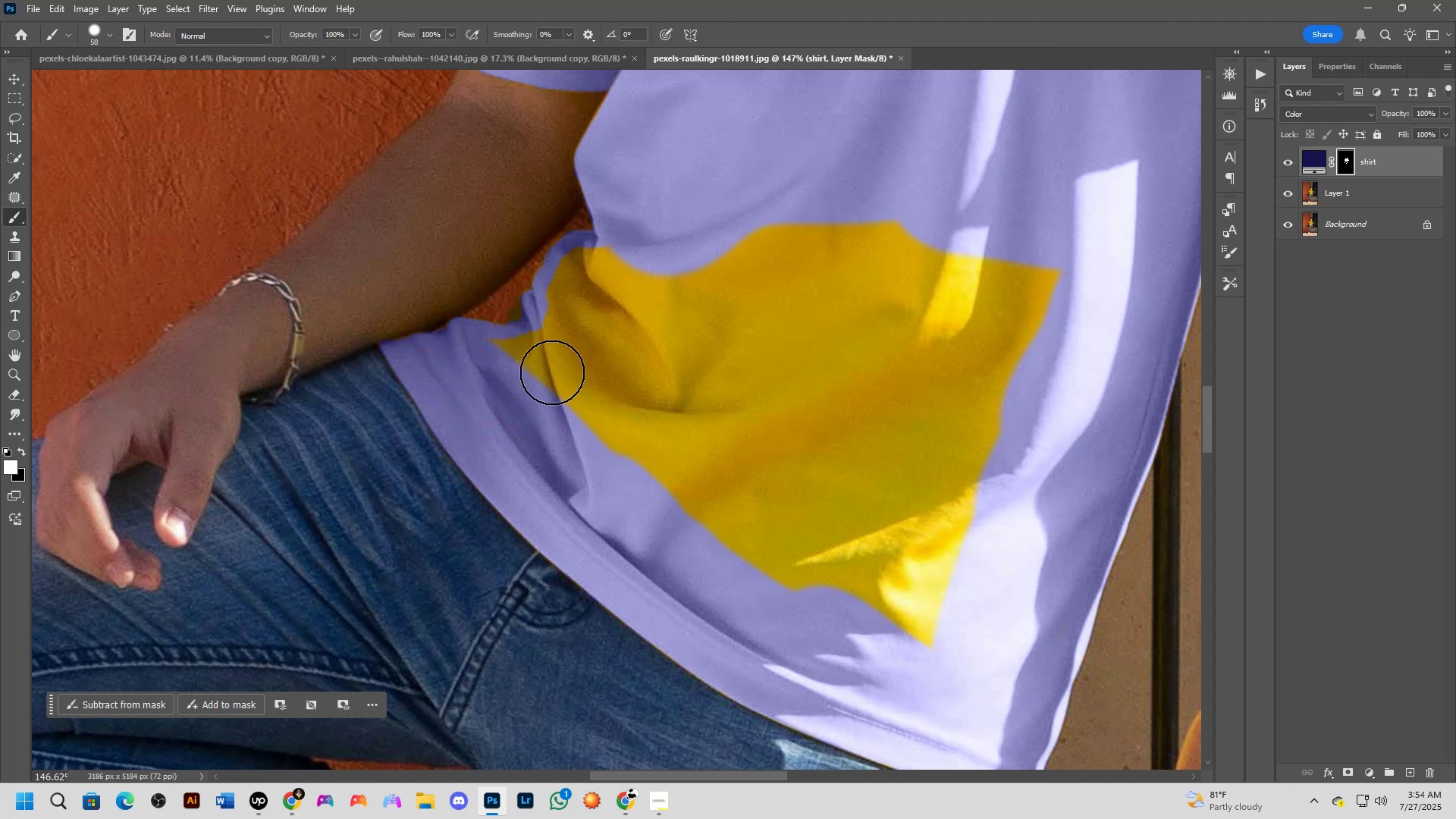 
left_click_drag(start_coordinate=[512, 356], to_coordinate=[586, 290])
 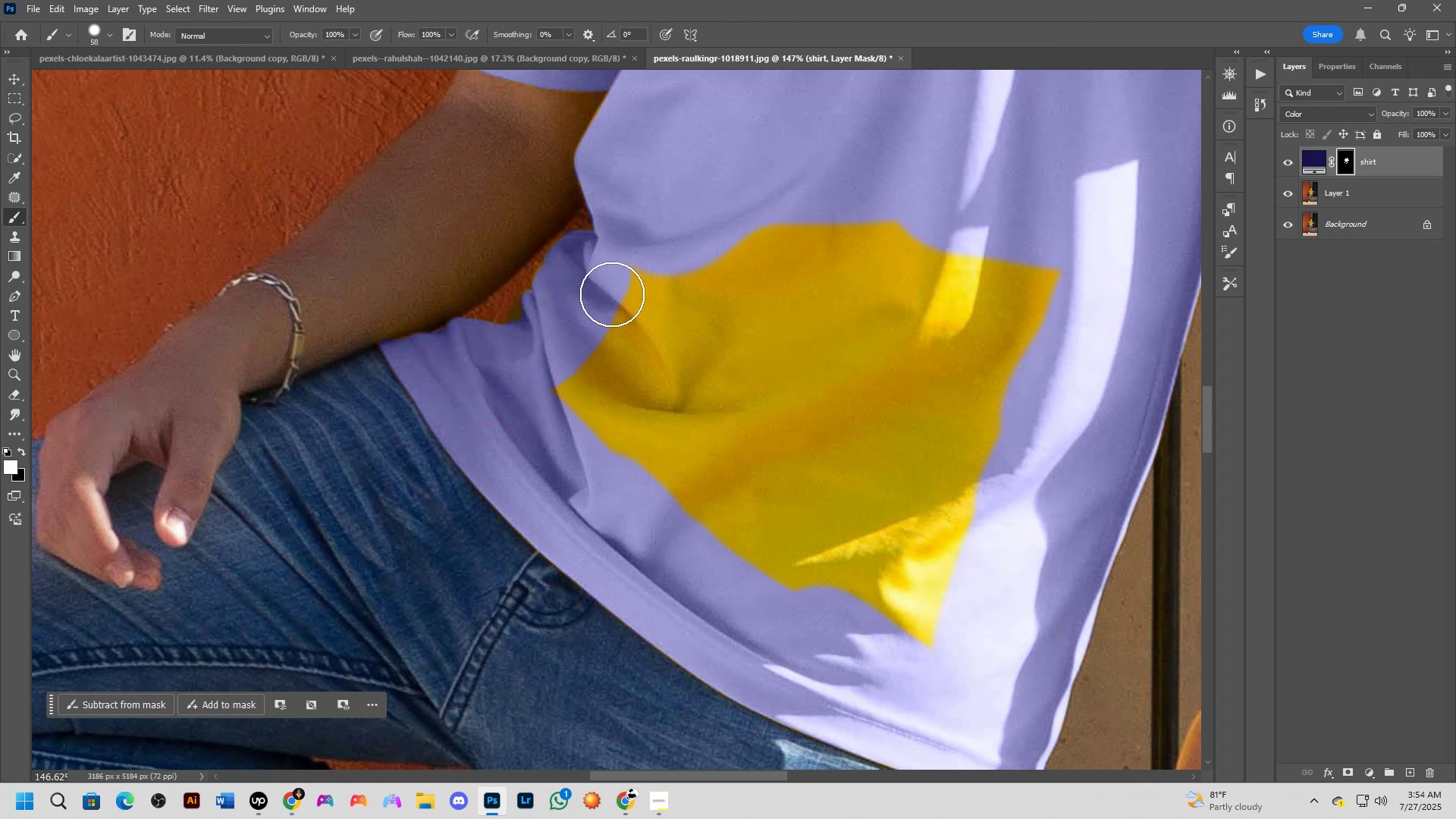 
key(Alt+AltLeft)
 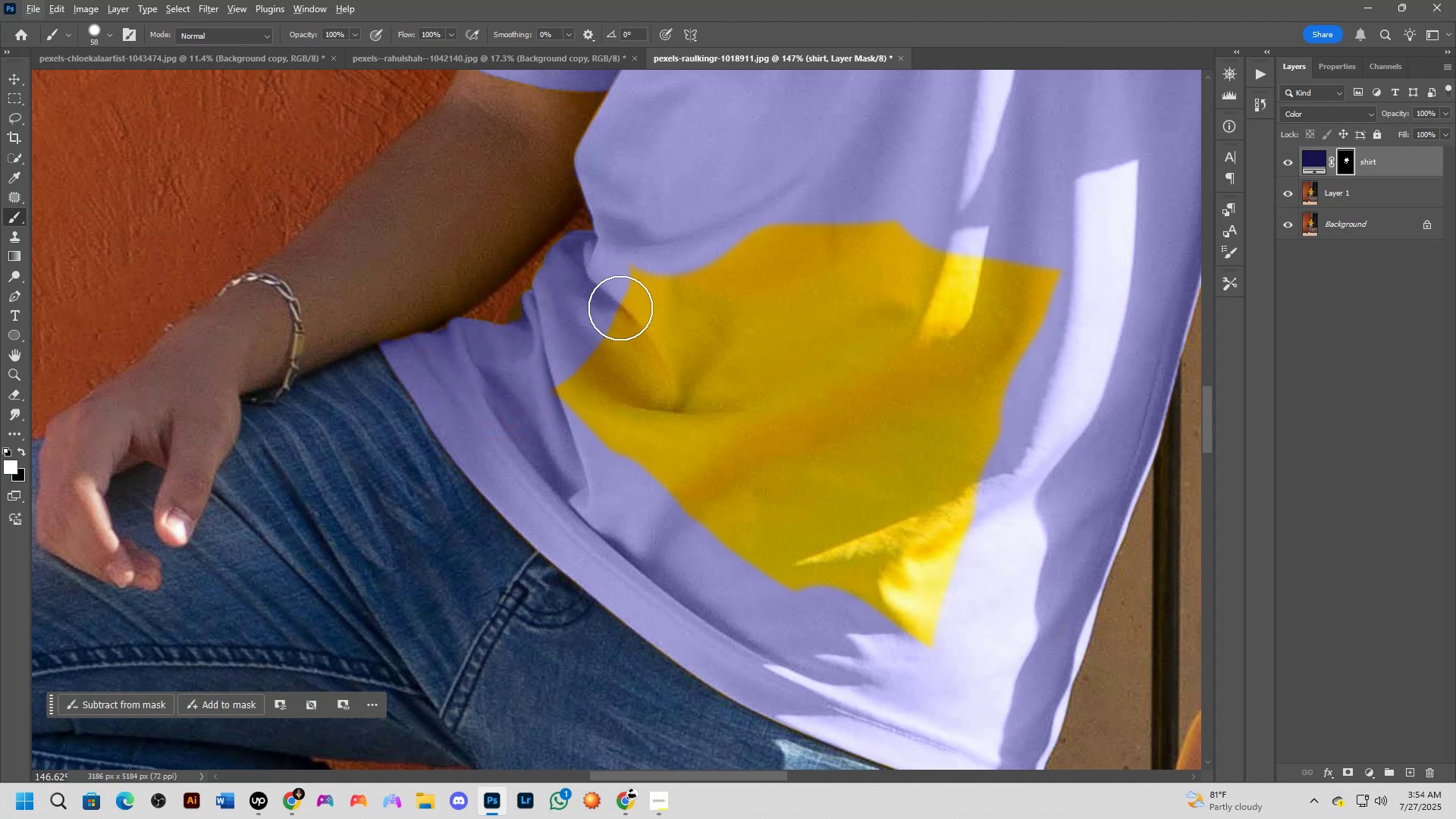 
hold_key(key=AltLeft, duration=0.99)
 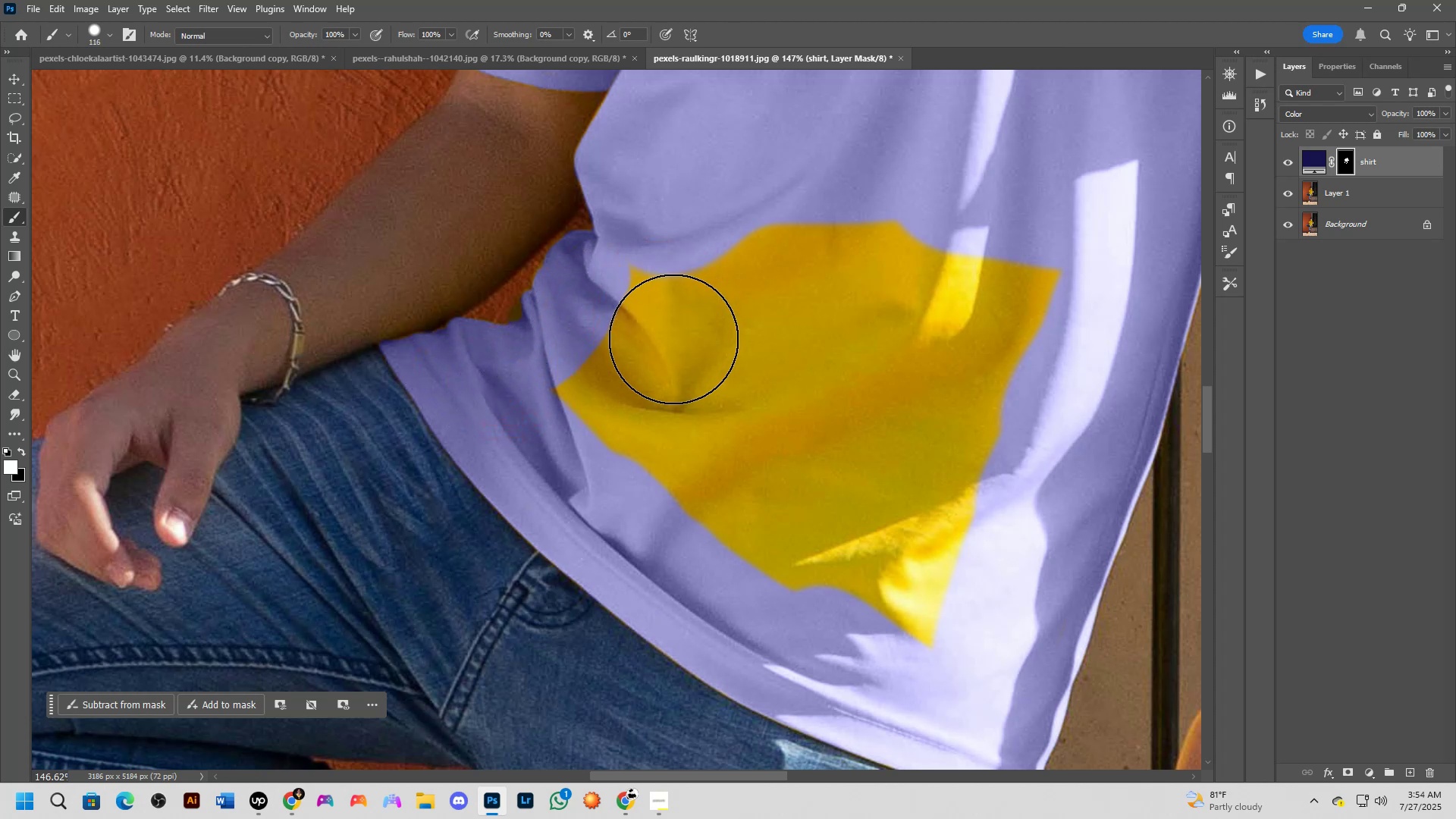 
left_click_drag(start_coordinate=[662, 338], to_coordinate=[831, 372])
 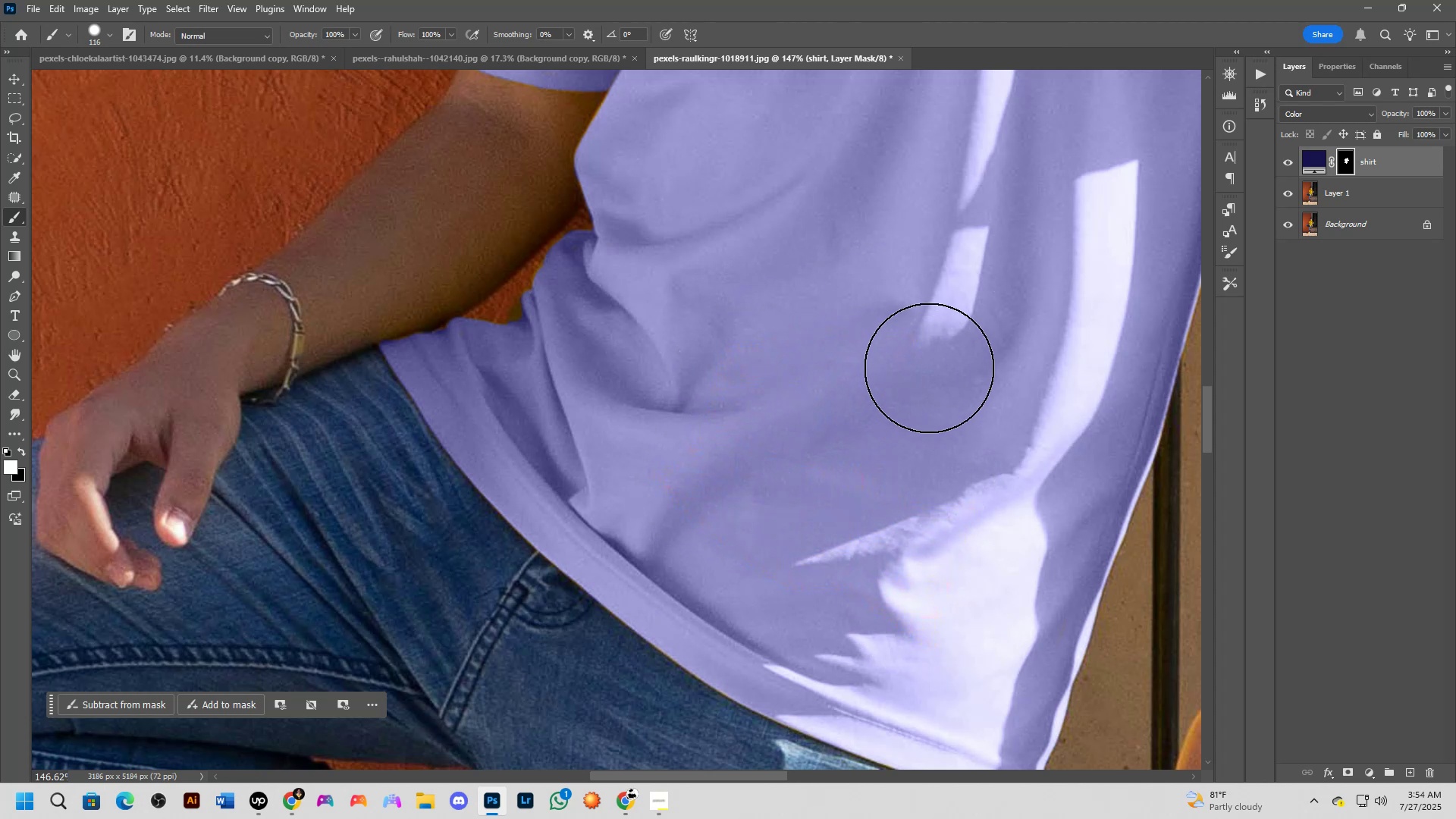 
left_click_drag(start_coordinate=[934, 284], to_coordinate=[839, 262])
 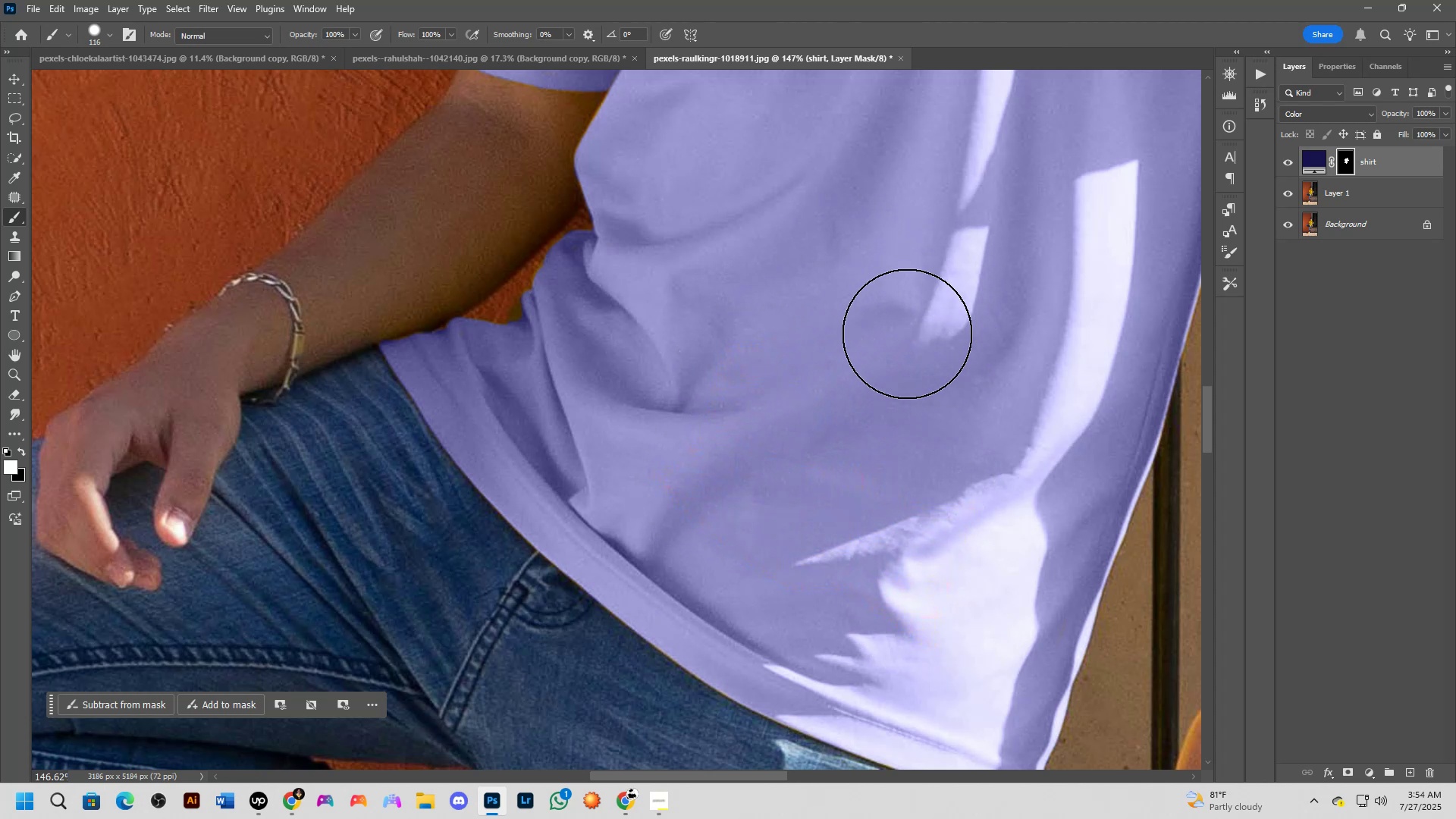 
scroll: coordinate [864, 461], scroll_direction: down, amount: 15.0
 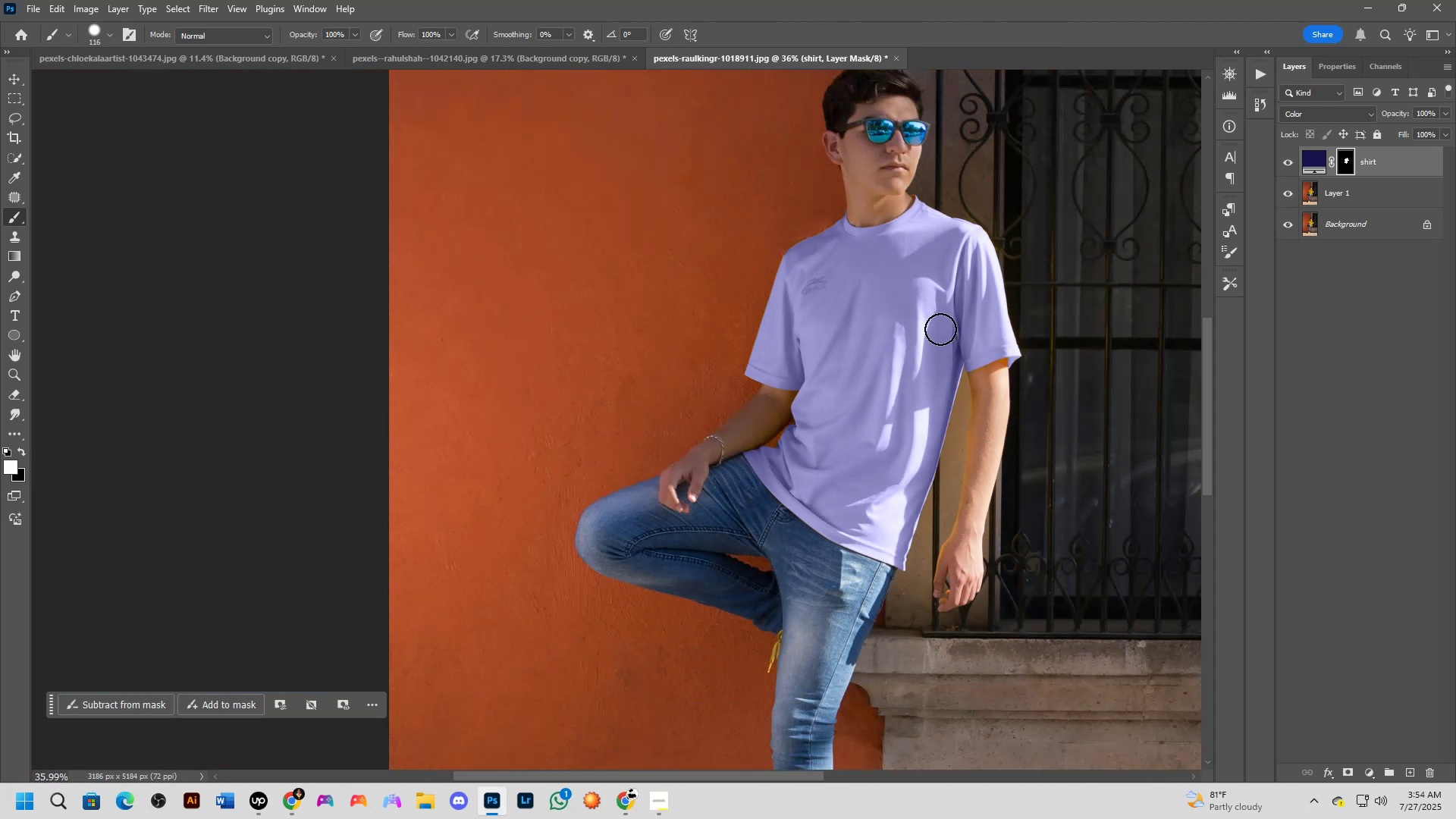 
hold_key(key=Space, duration=0.75)
 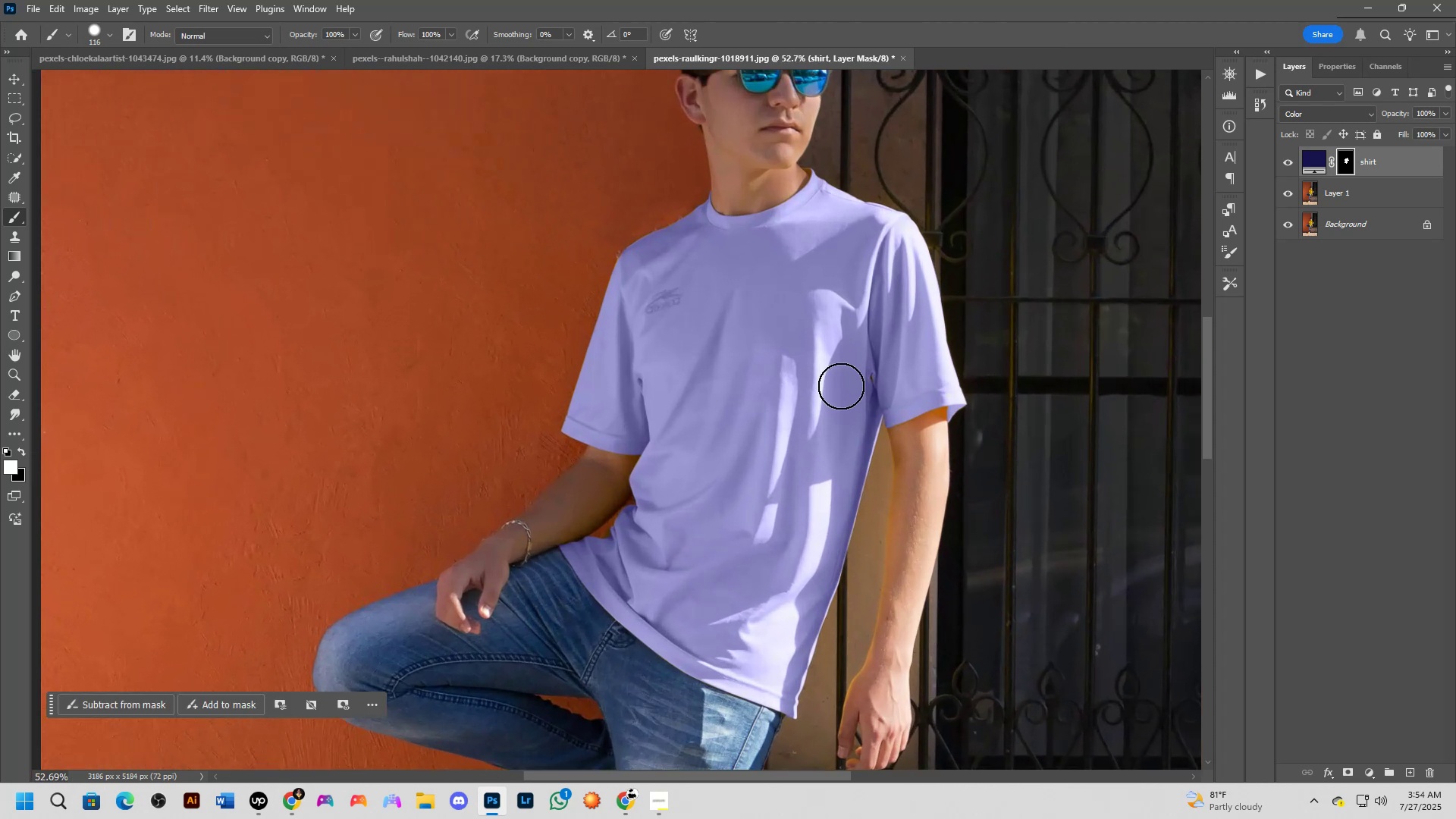 
left_click_drag(start_coordinate=[931, 341], to_coordinate=[839, 383])
 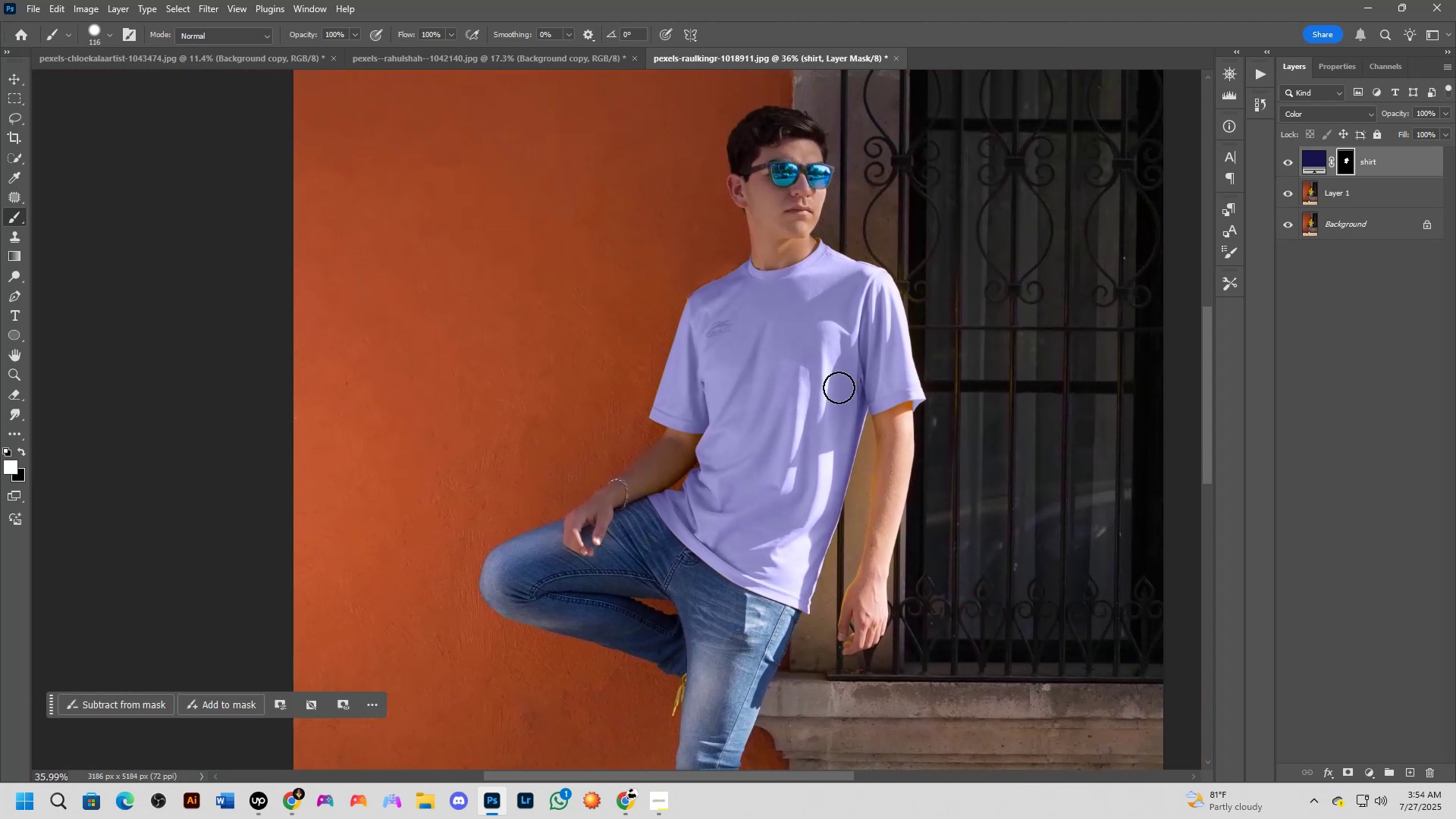 
scroll: coordinate [858, 401], scroll_direction: up, amount: 12.0
 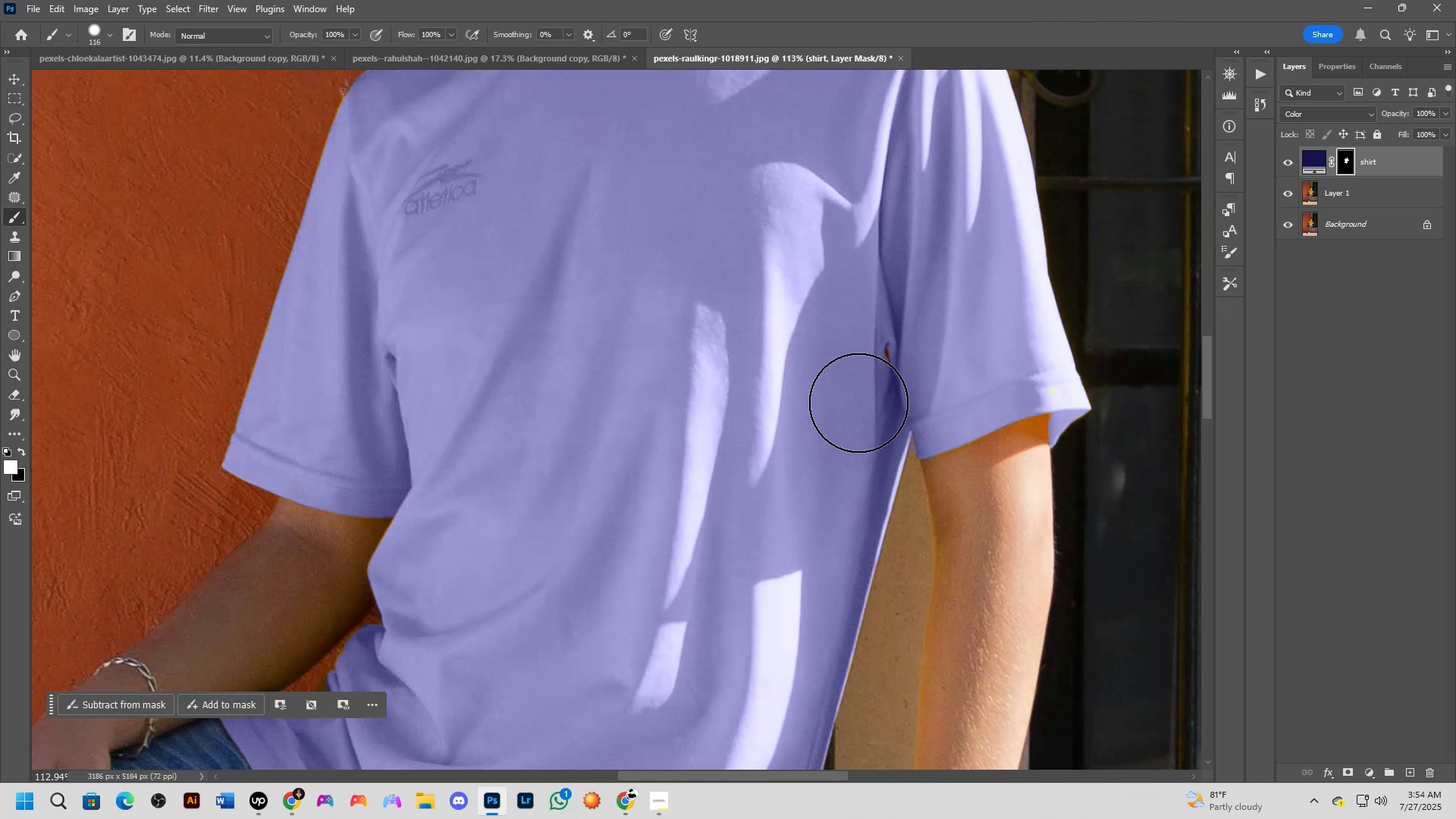 
scroll: coordinate [855, 415], scroll_direction: down, amount: 11.0
 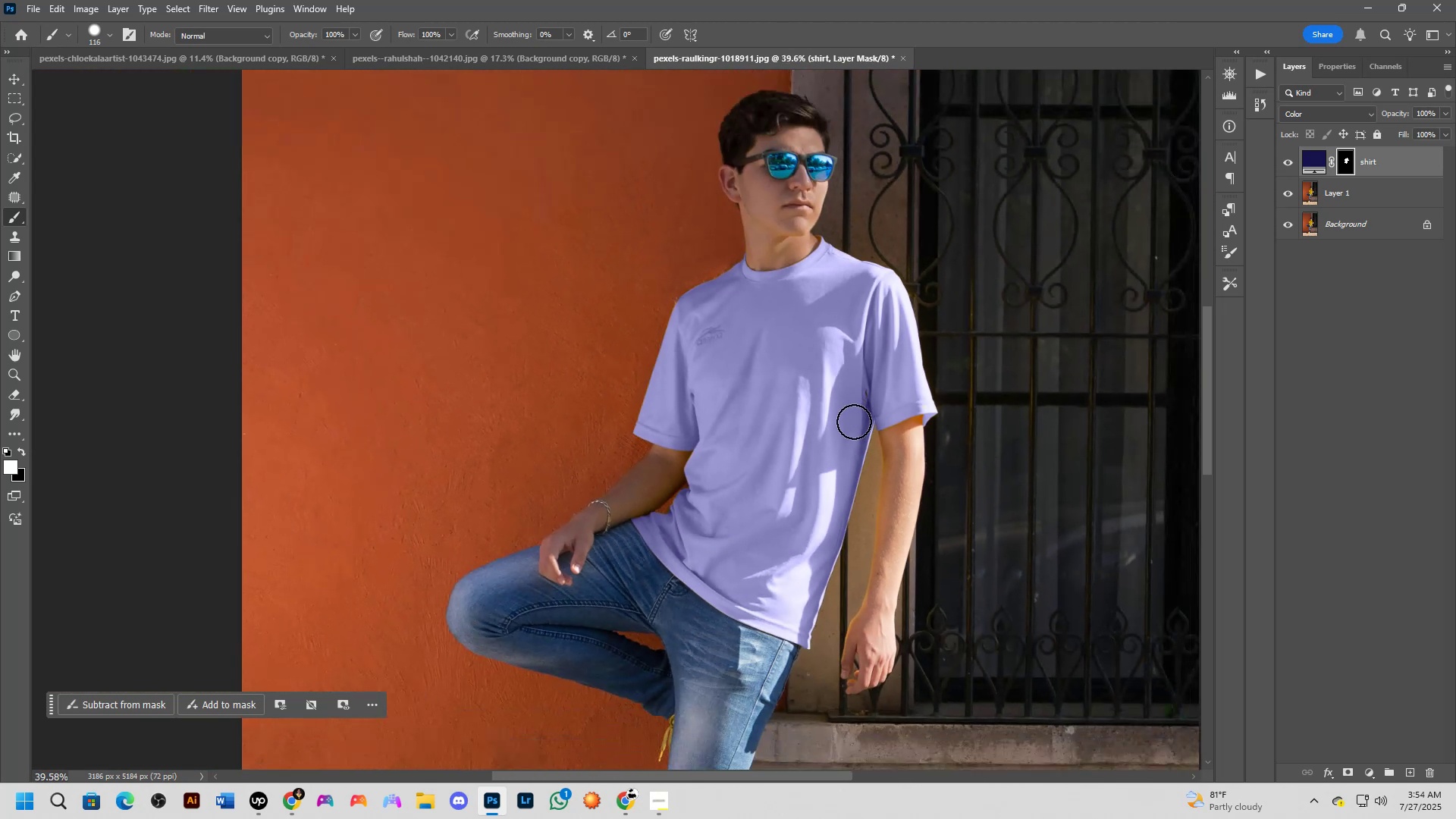 
hold_key(key=Space, duration=1.52)
 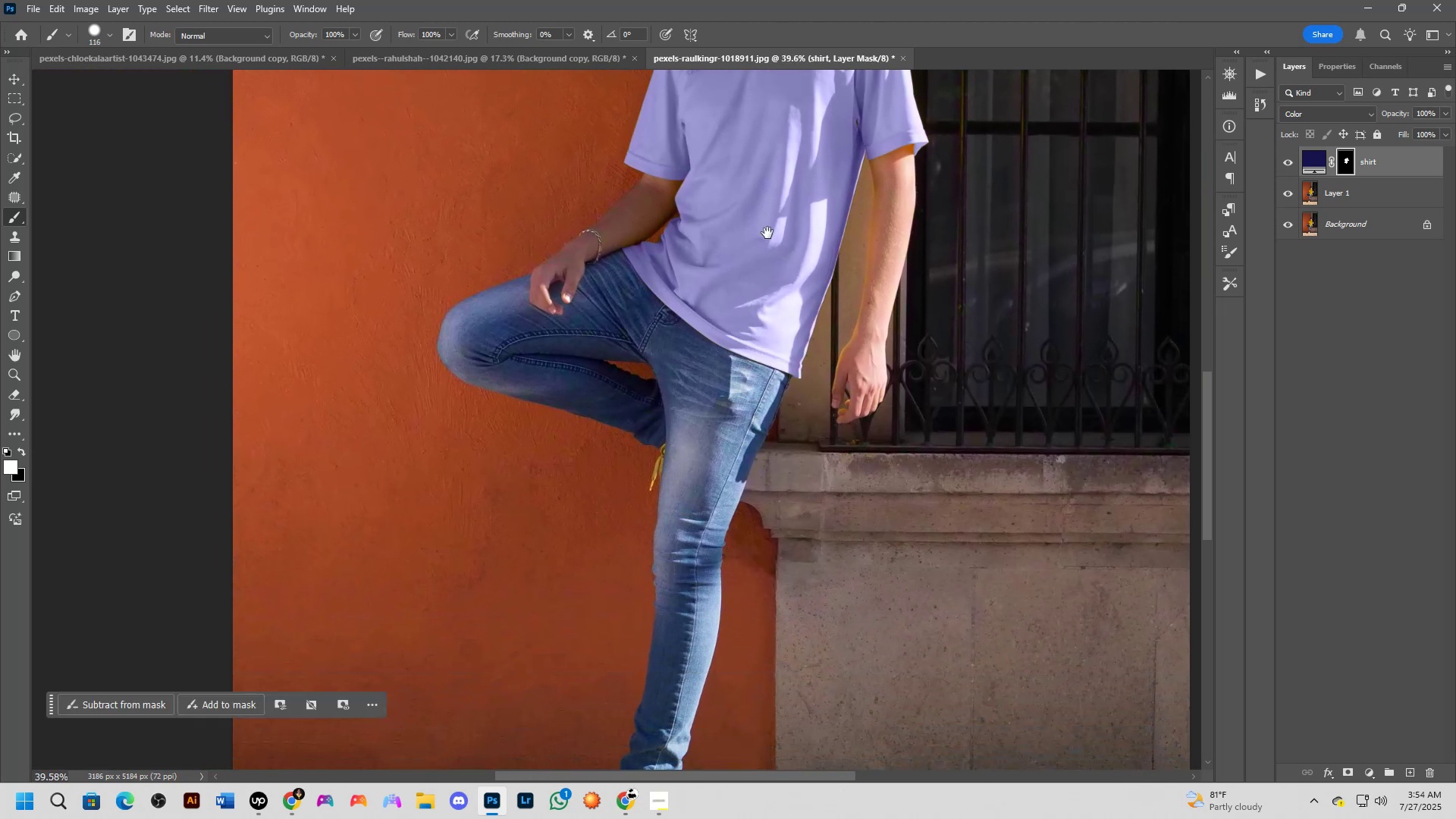 
left_click_drag(start_coordinate=[777, 504], to_coordinate=[767, 233])
 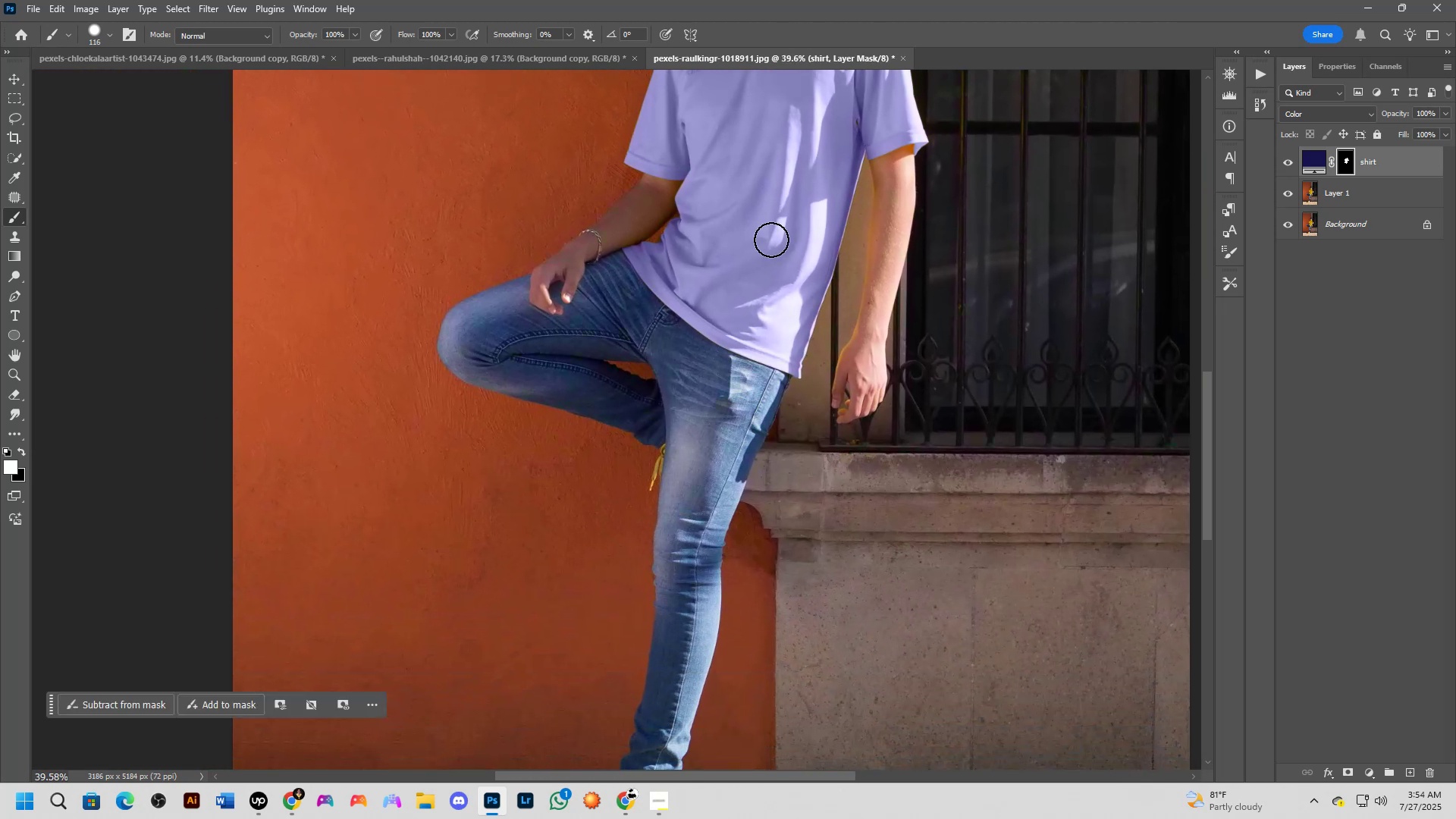 
hold_key(key=Space, duration=0.56)
 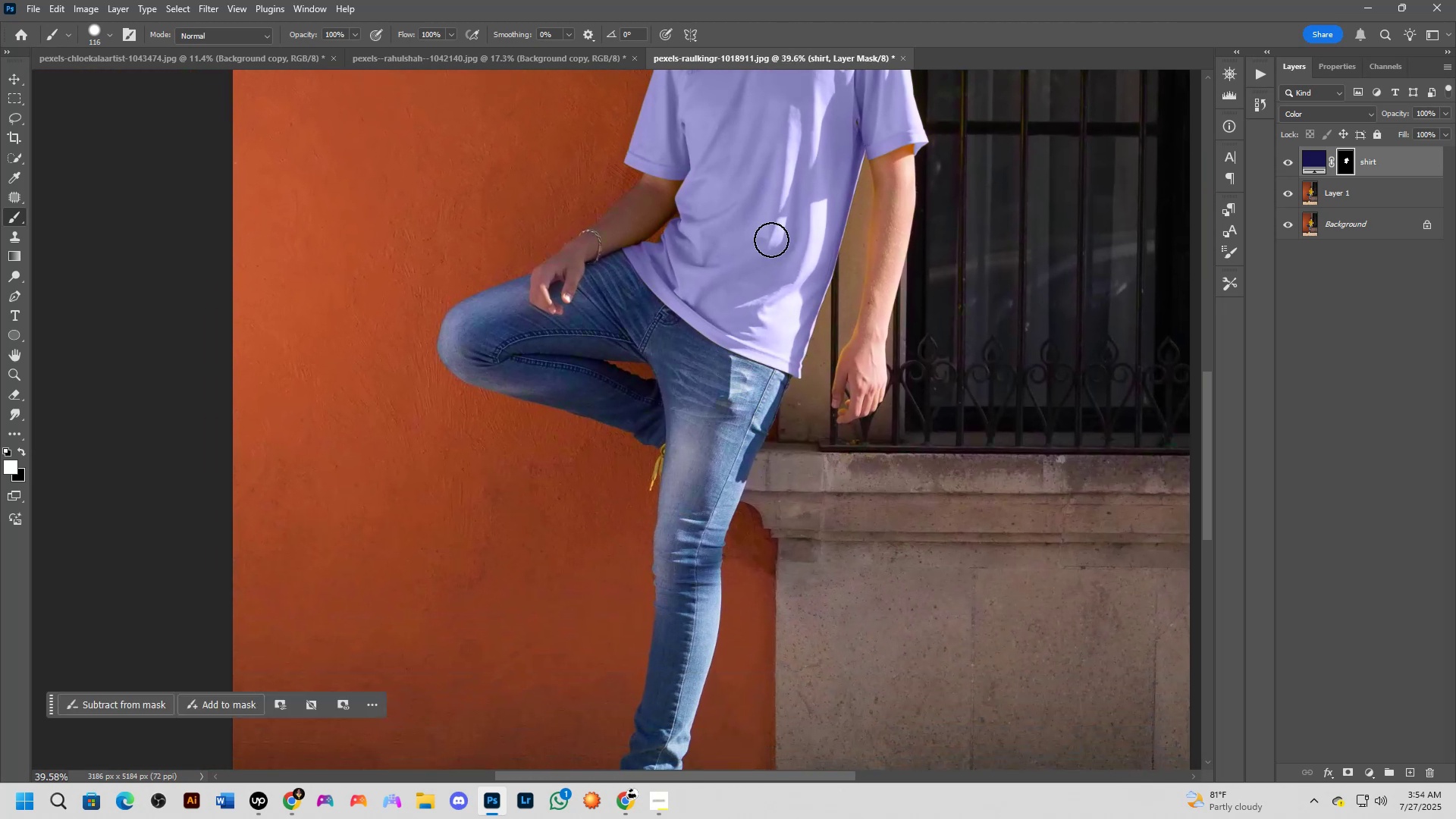 
scroll: coordinate [809, 305], scroll_direction: up, amount: 2.0
 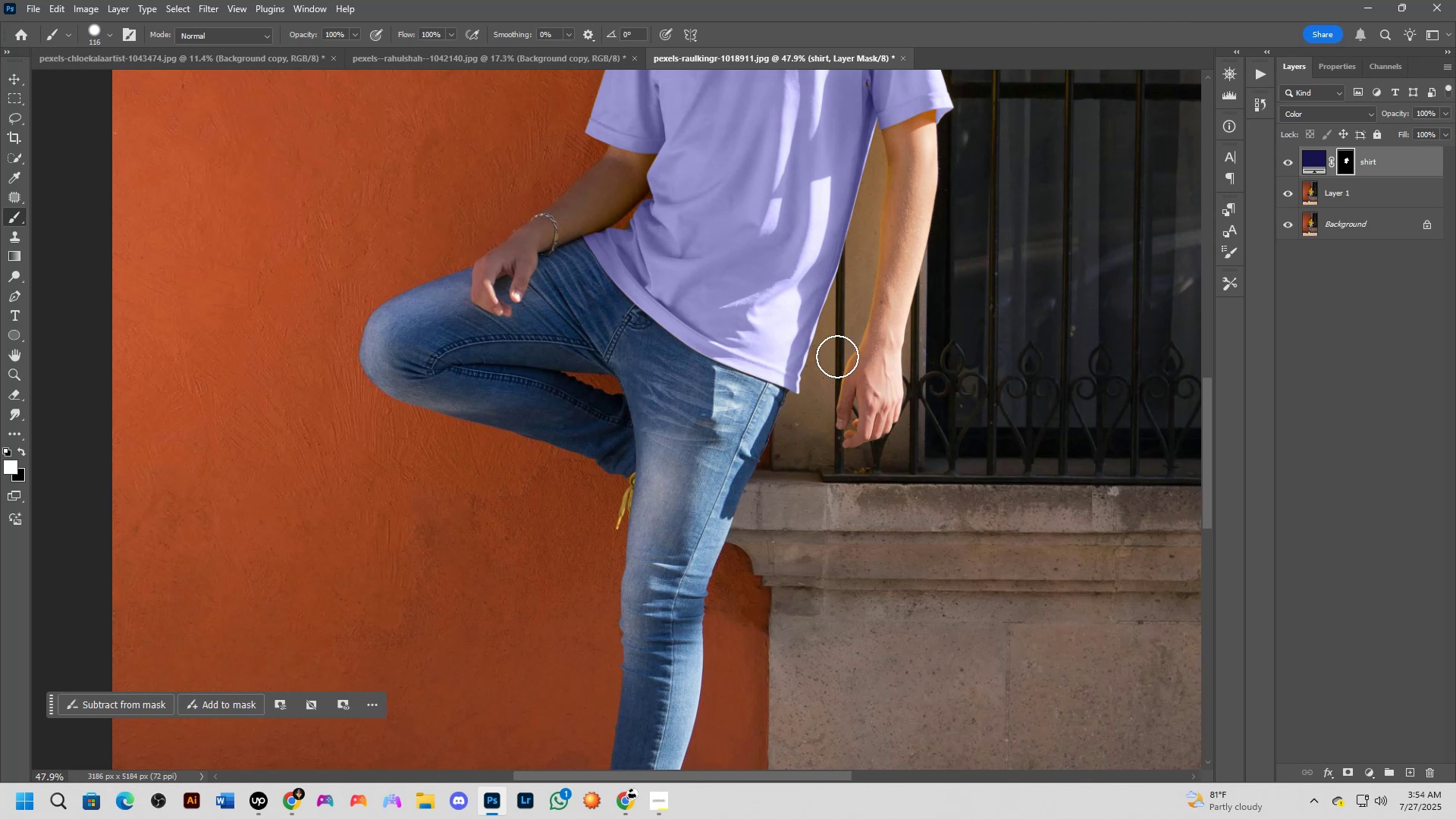 
scroll: coordinate [838, 394], scroll_direction: down, amount: 3.0
 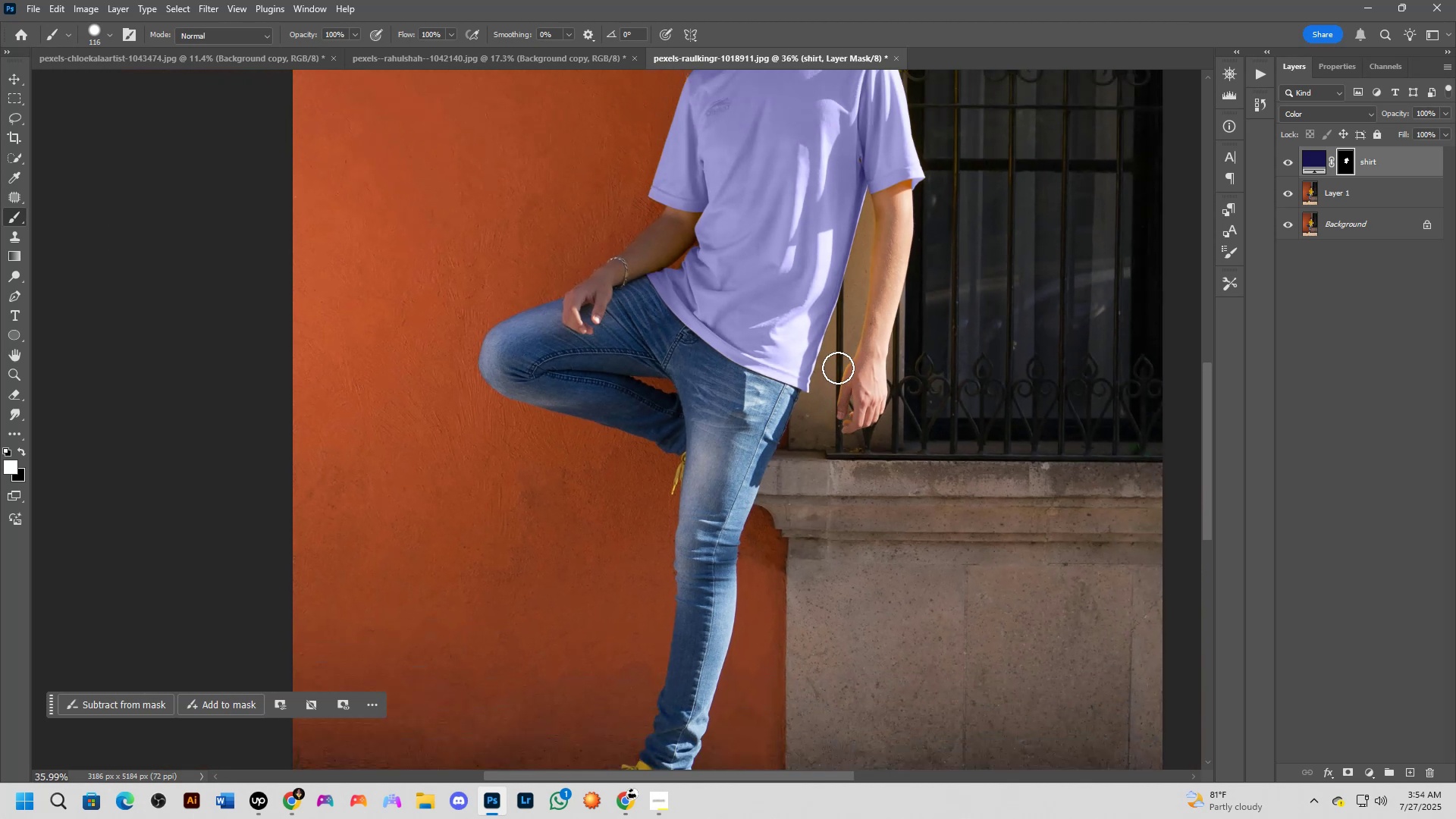 
key(F2)
 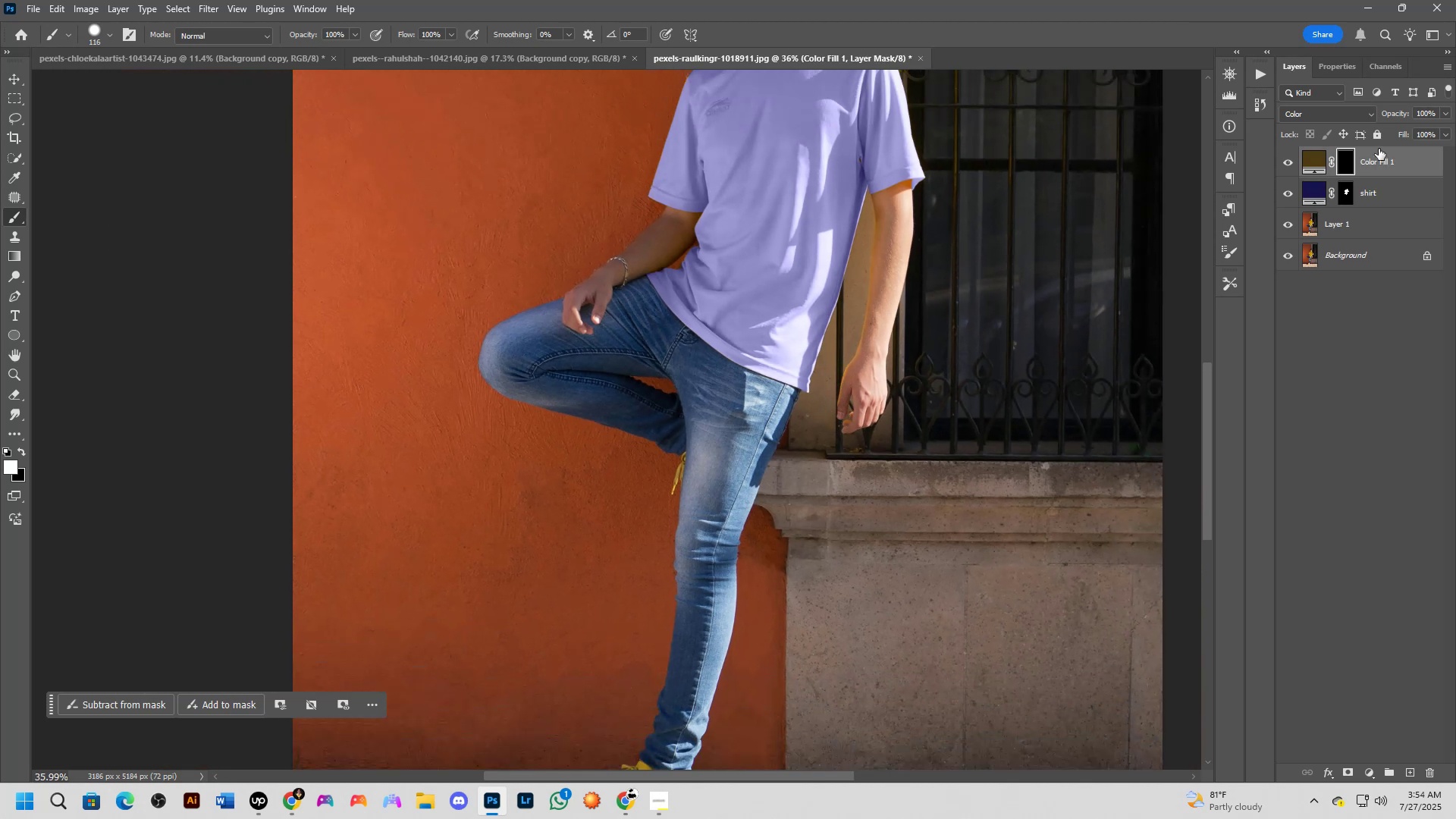 
double_click([1382, 158])
 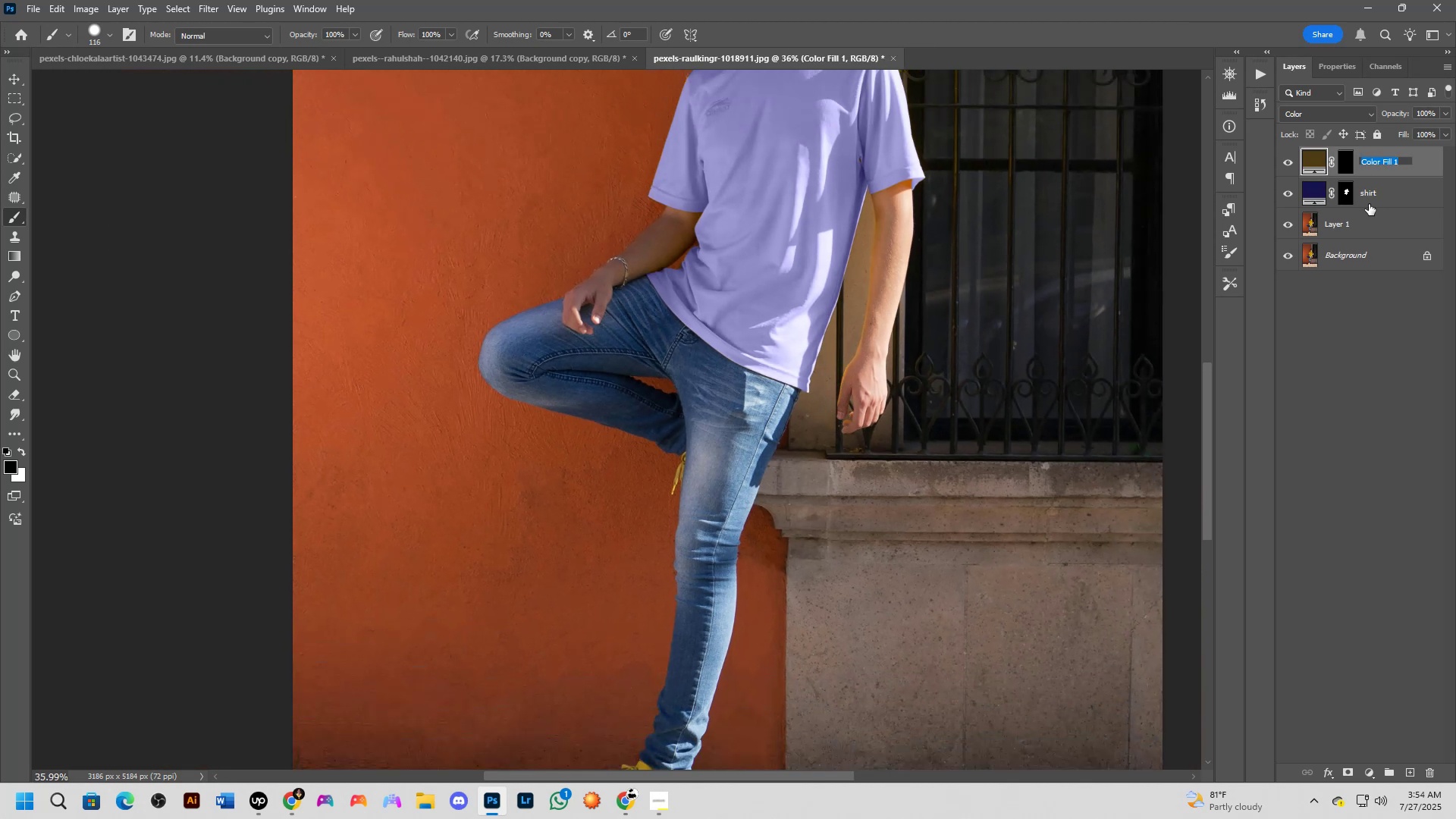 
type(pants)
 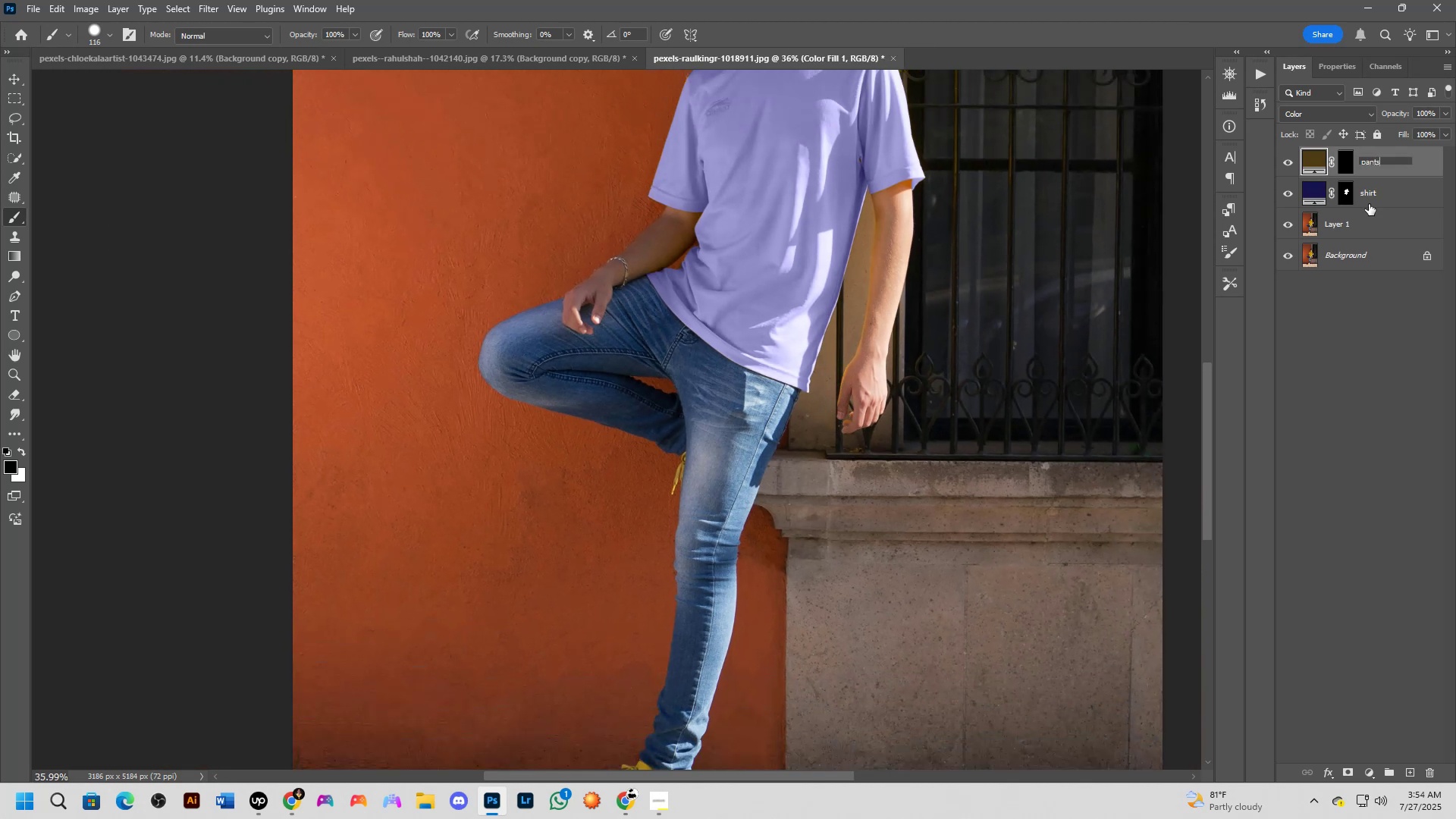 
key(Enter)
 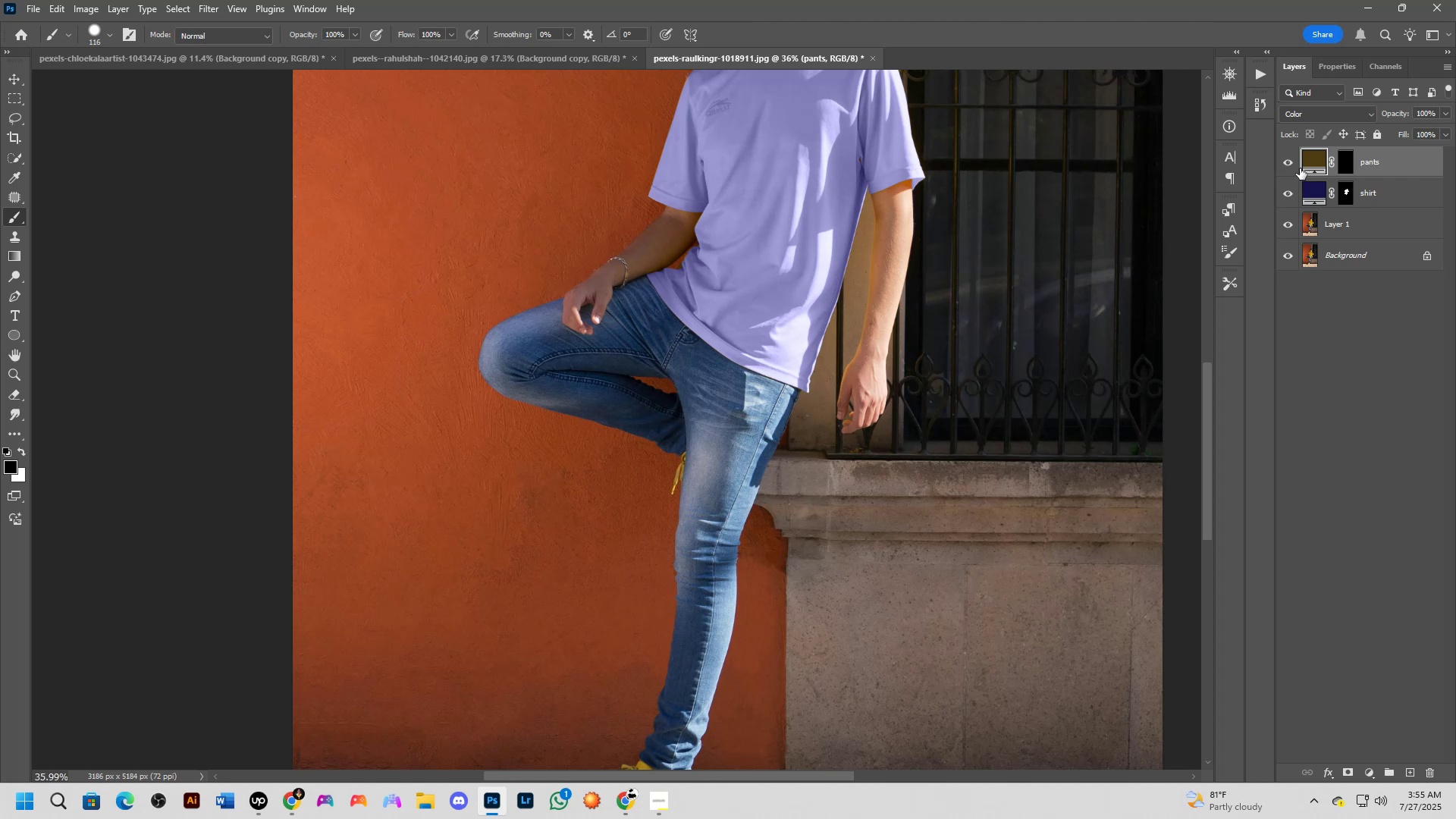 
double_click([1306, 162])
 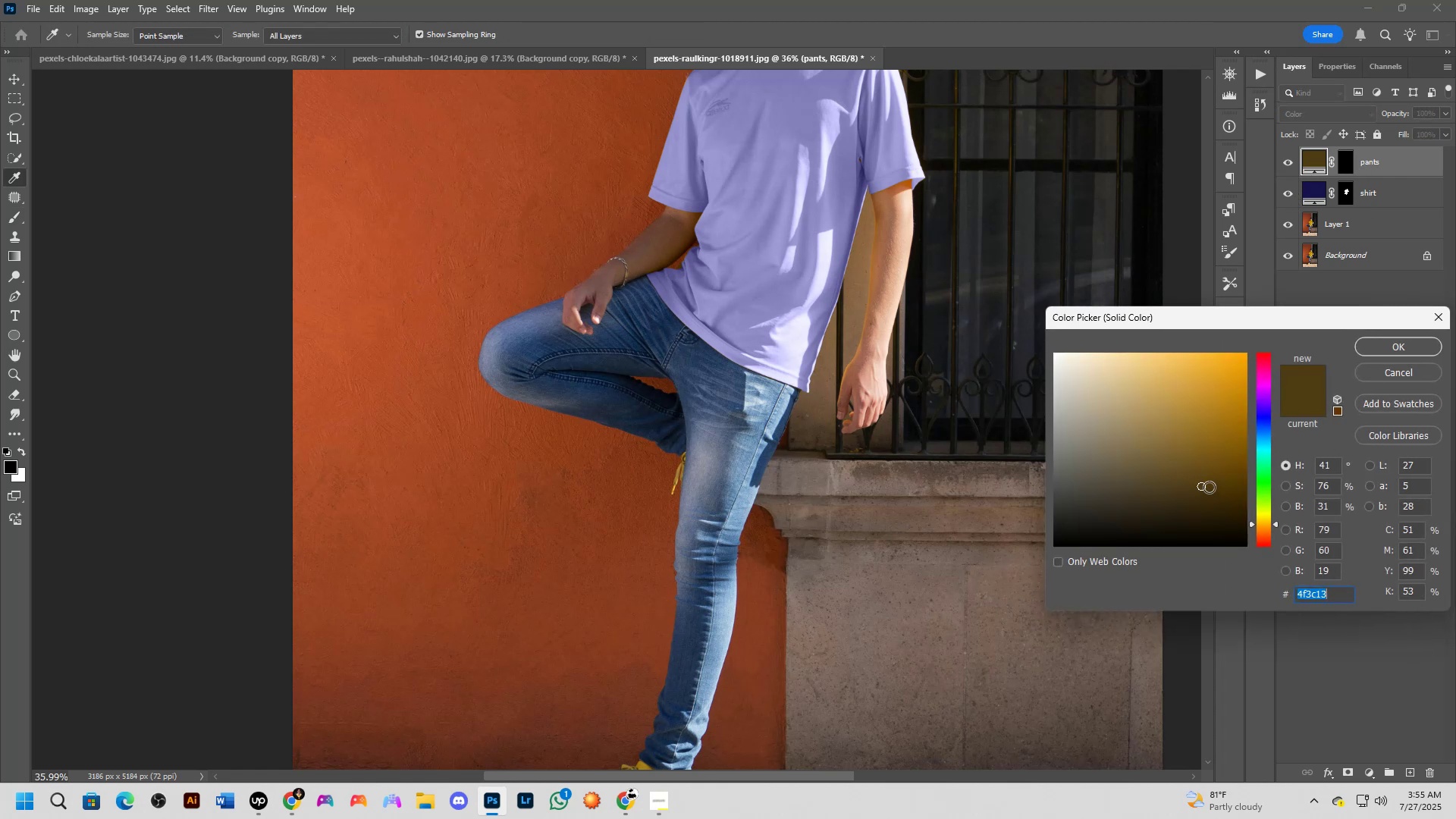 
wait(5.17)
 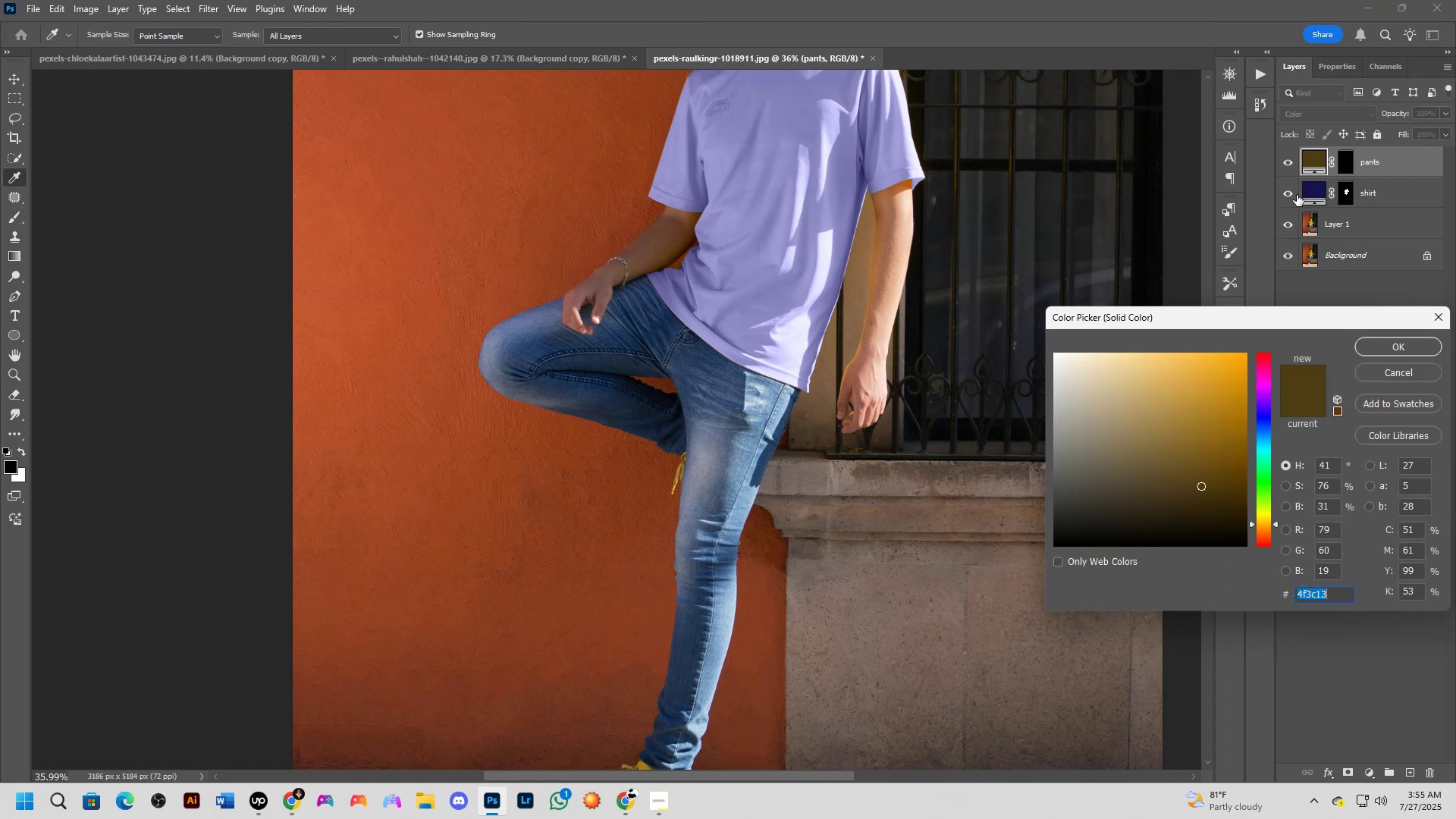 
left_click_drag(start_coordinate=[1201, 488], to_coordinate=[1225, 378])
 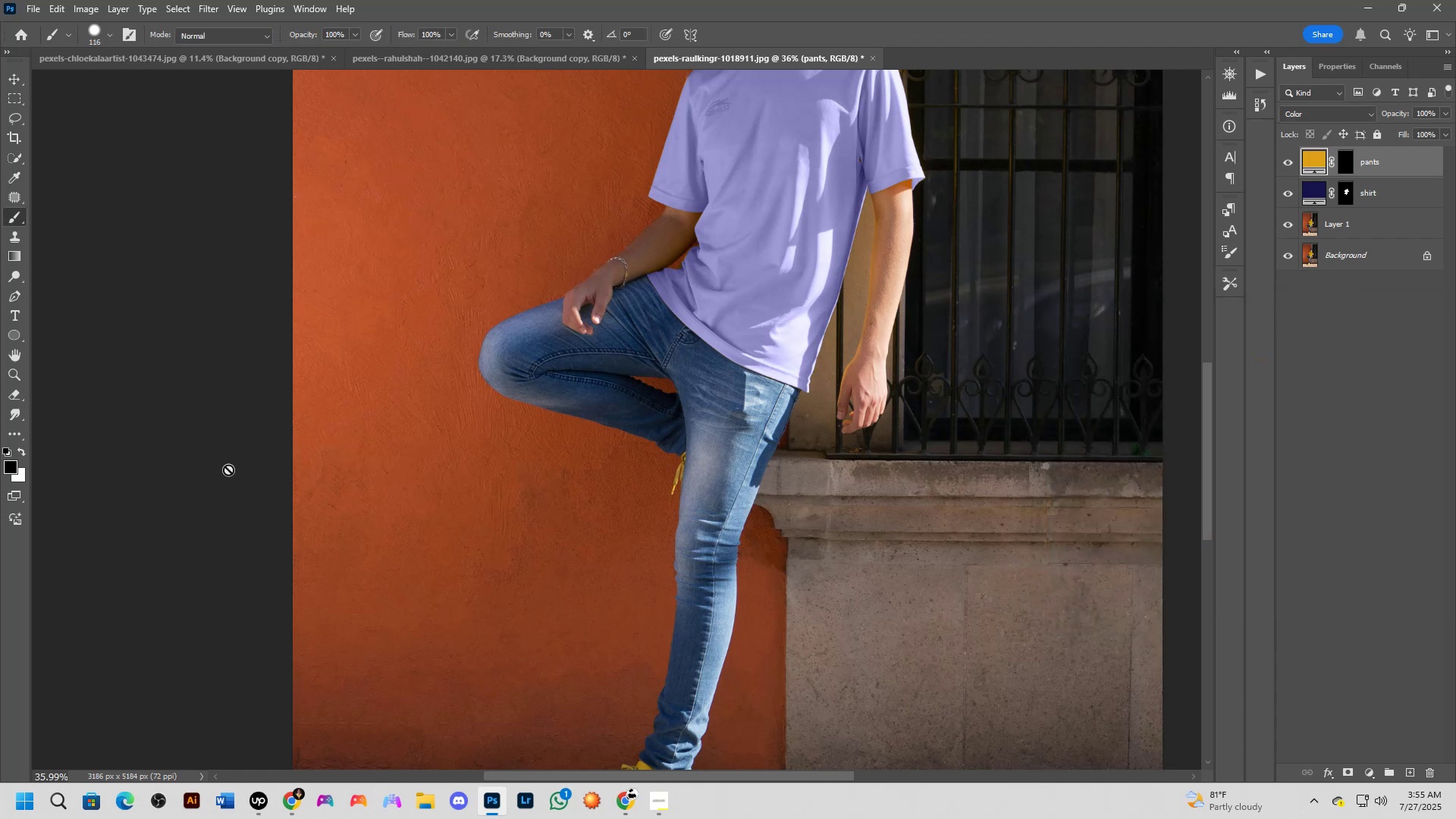 
scroll: coordinate [625, 578], scroll_direction: up, amount: 5.0
 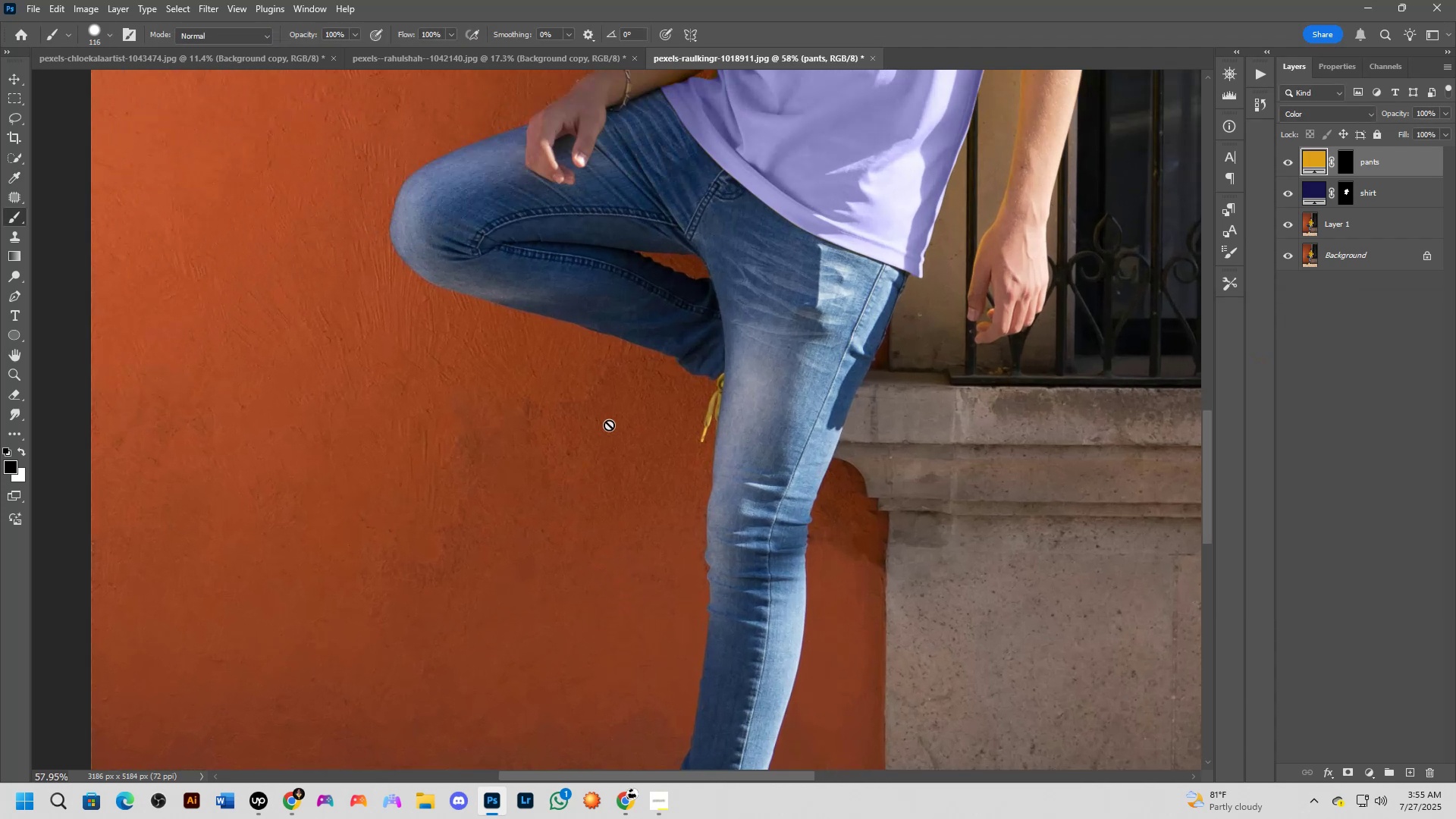 
hold_key(key=Space, duration=0.83)
 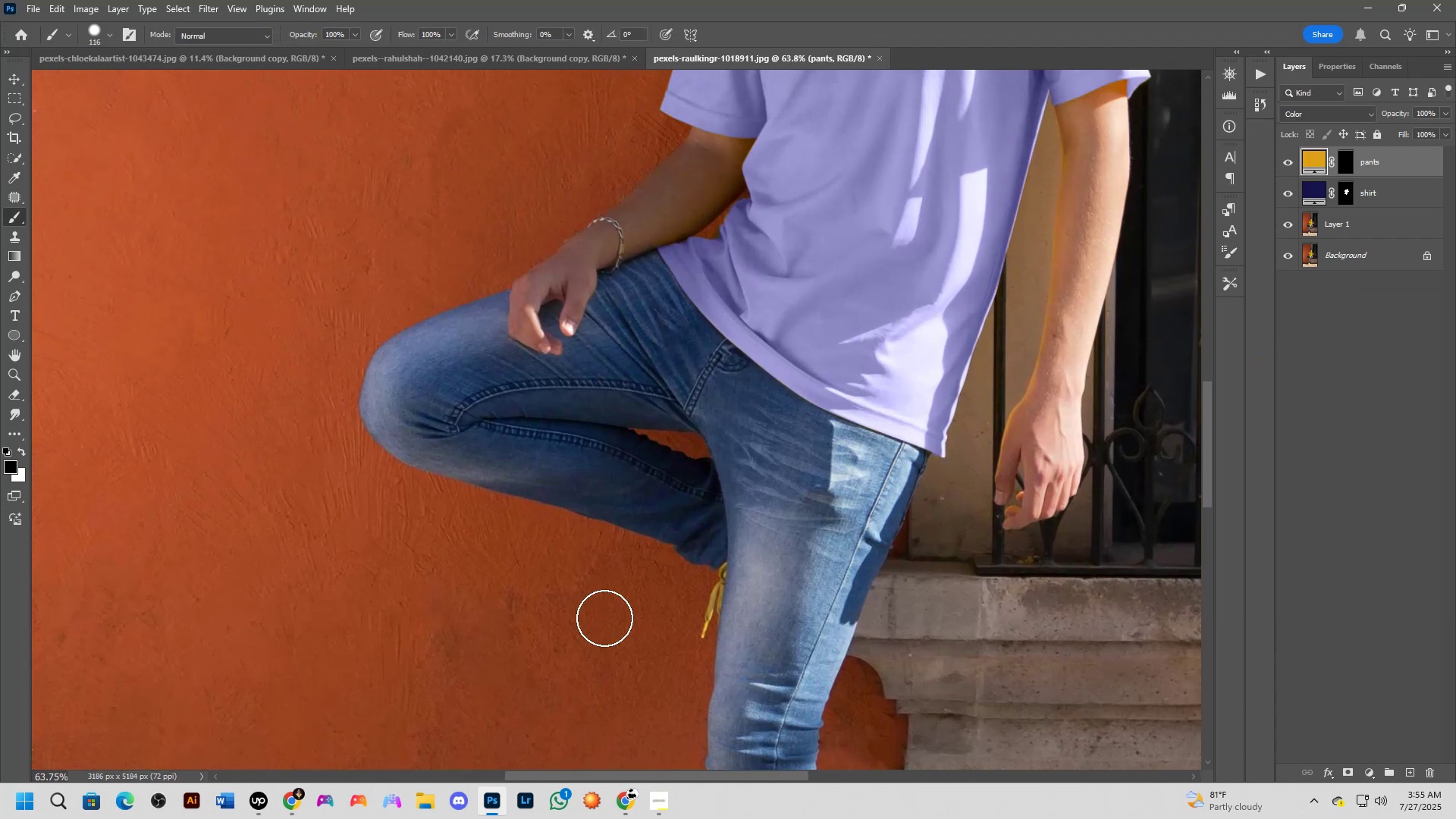 
left_click_drag(start_coordinate=[610, 421], to_coordinate=[601, 615])
 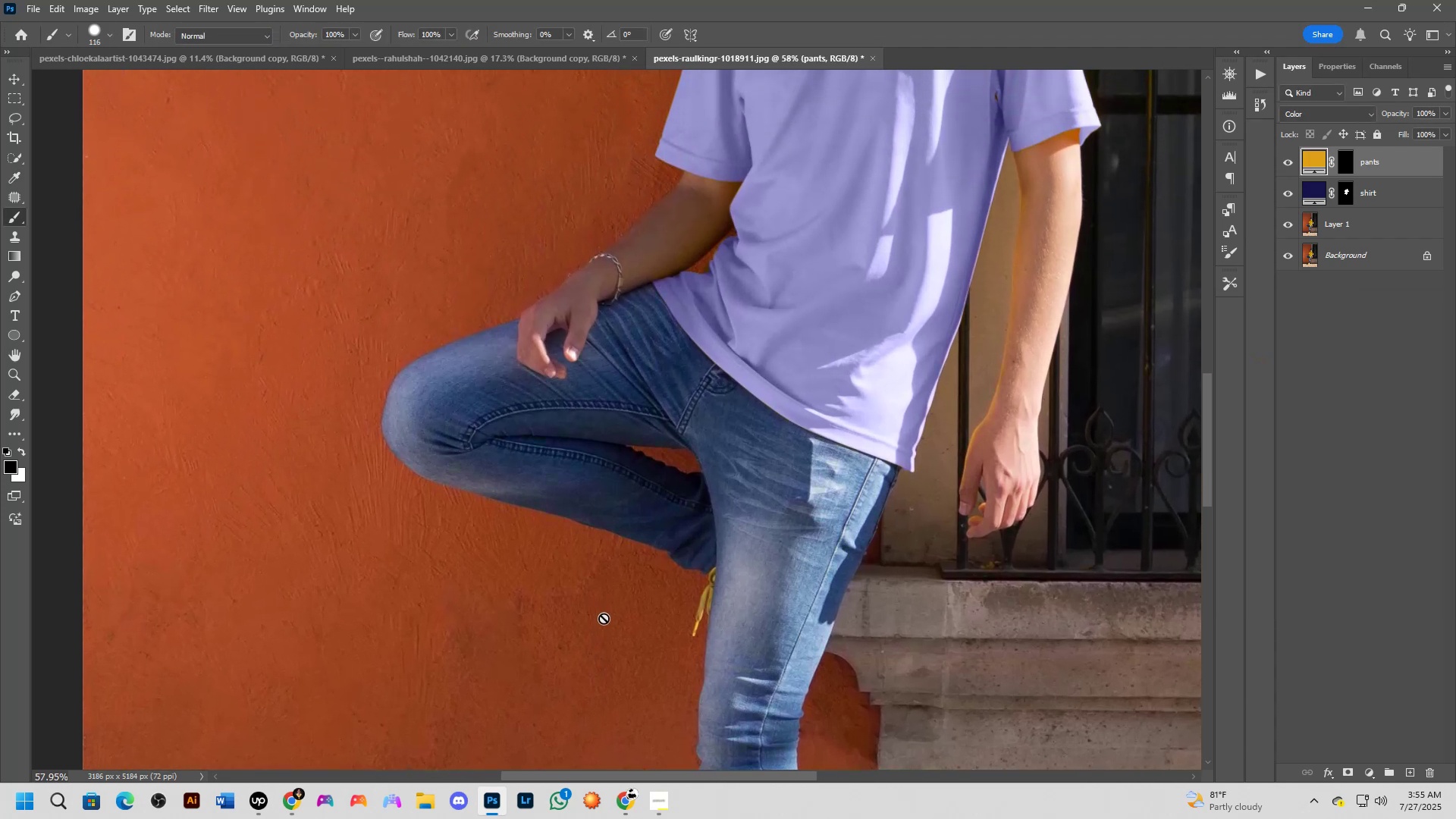 
scroll: coordinate [641, 346], scroll_direction: up, amount: 5.0
 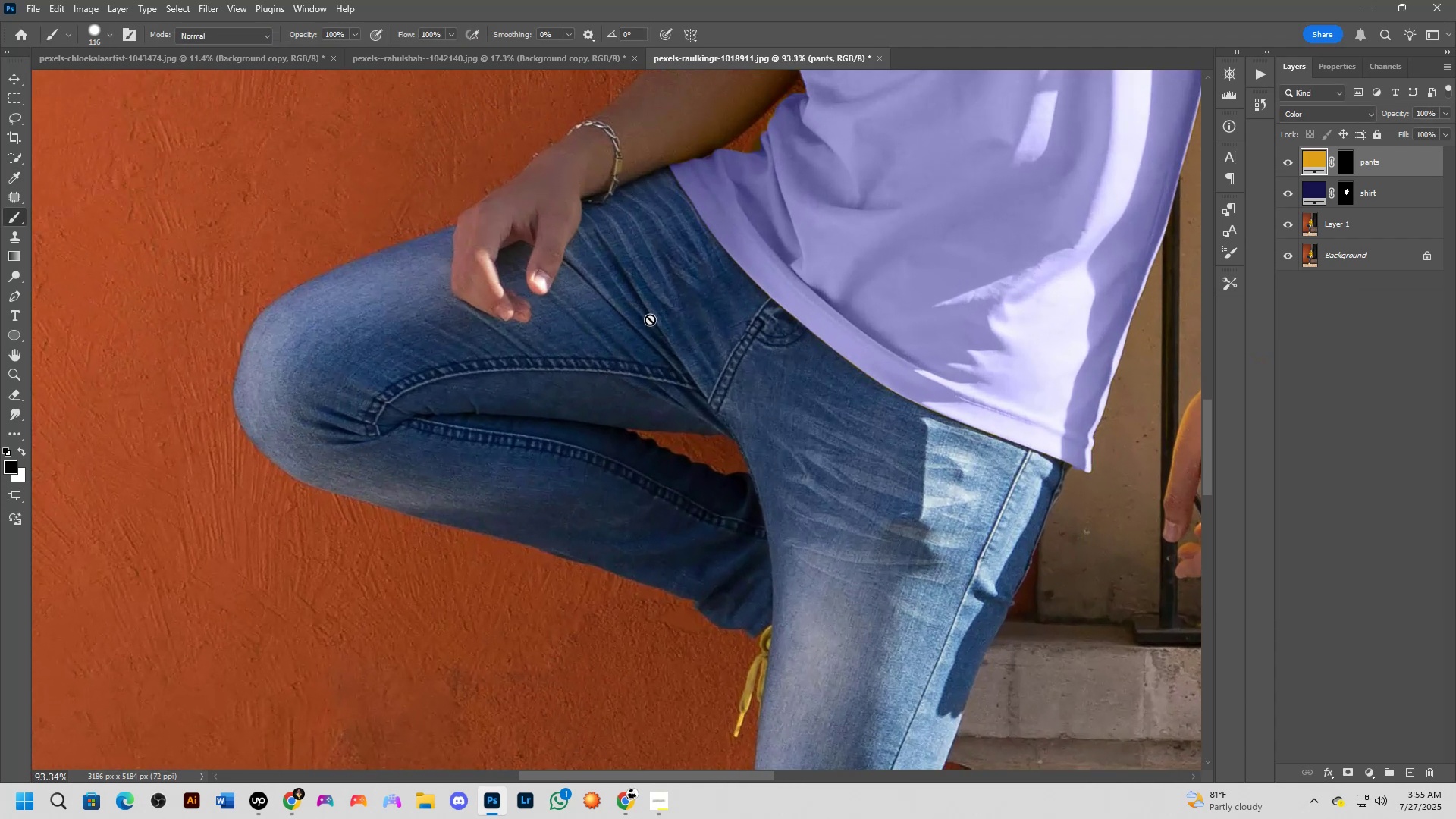 
hold_key(key=Space, duration=0.56)
 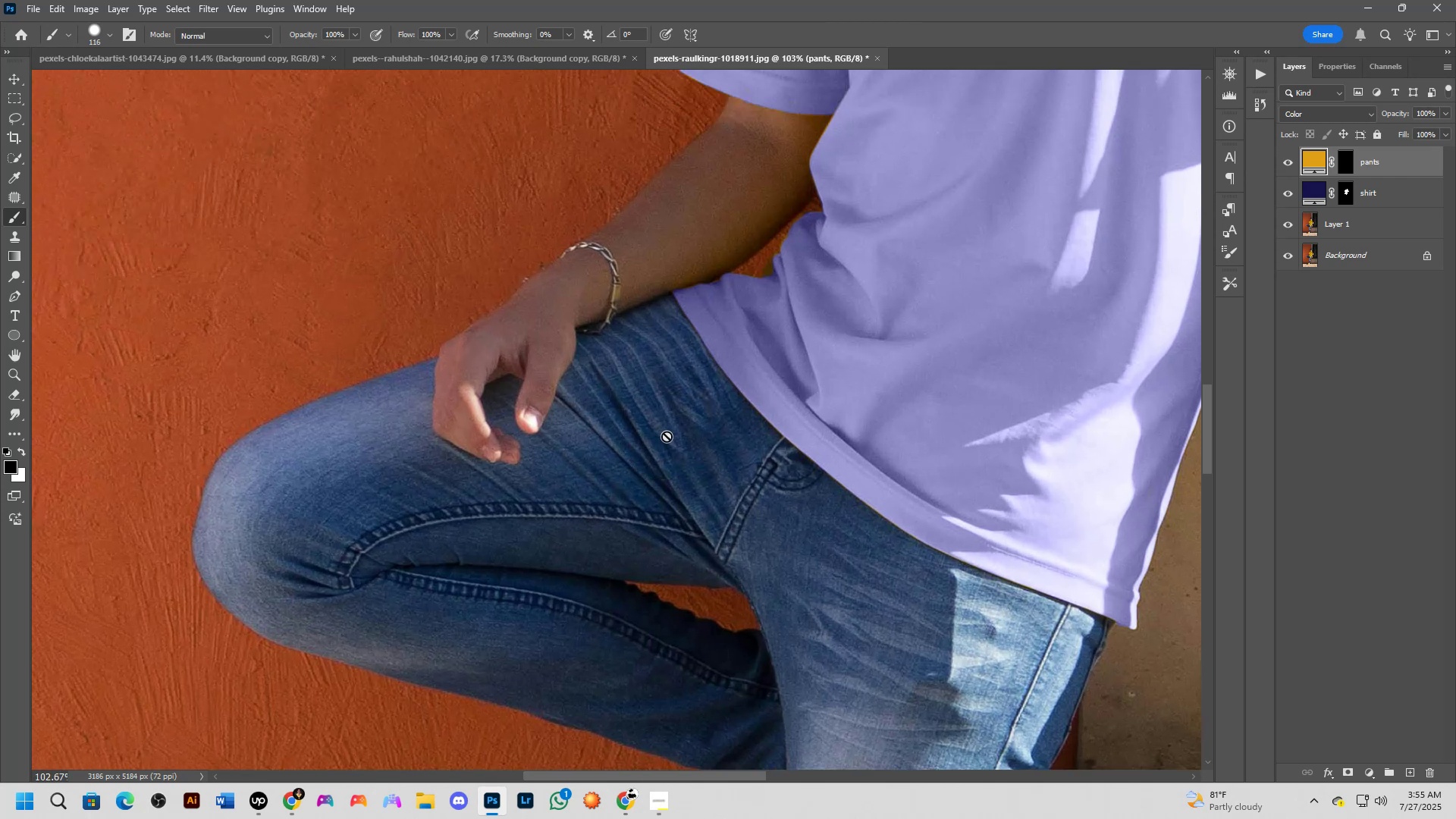 
left_click_drag(start_coordinate=[664, 299], to_coordinate=[667, 438])
 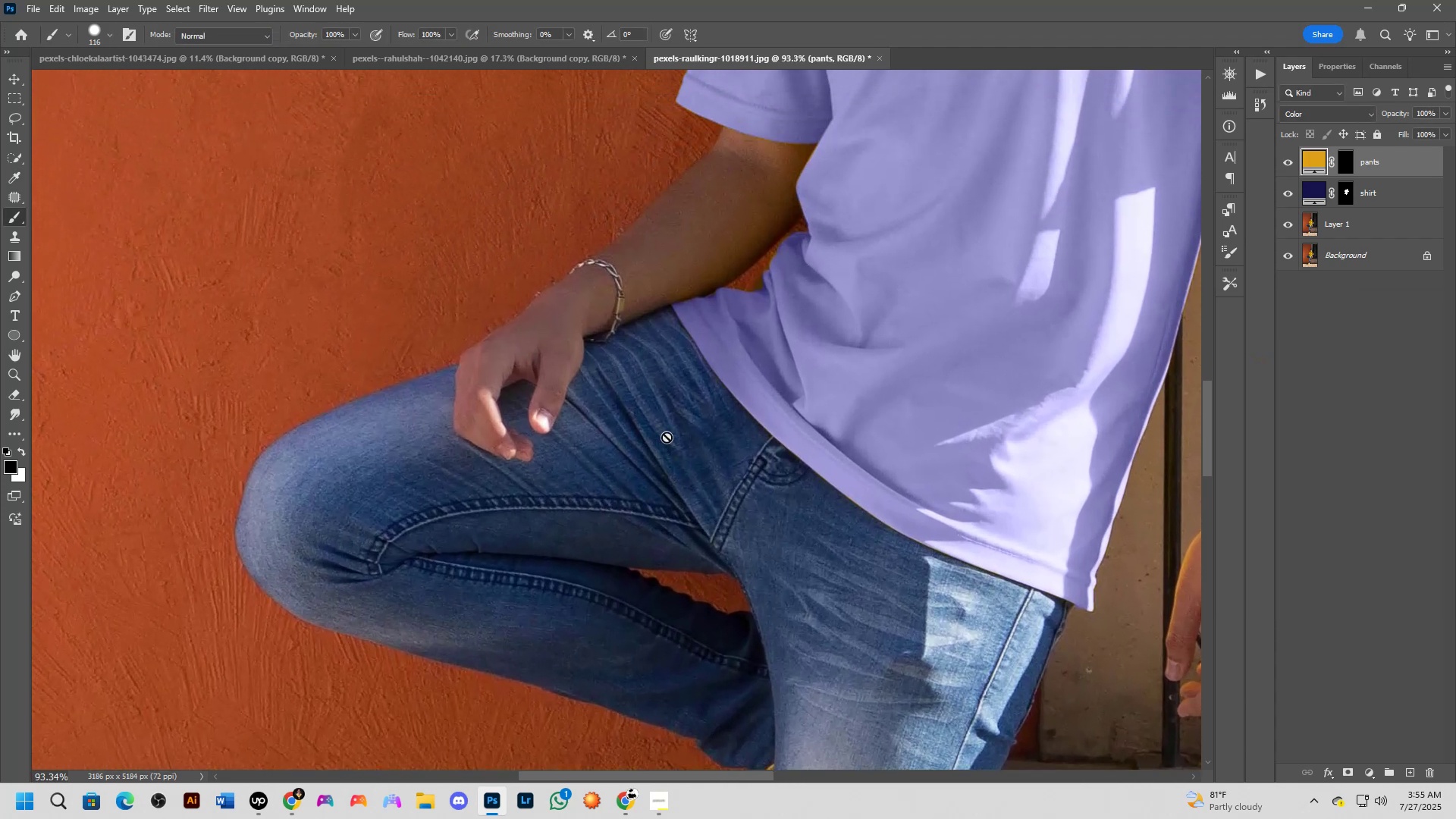 
scroll: coordinate [667, 436], scroll_direction: up, amount: 2.0
 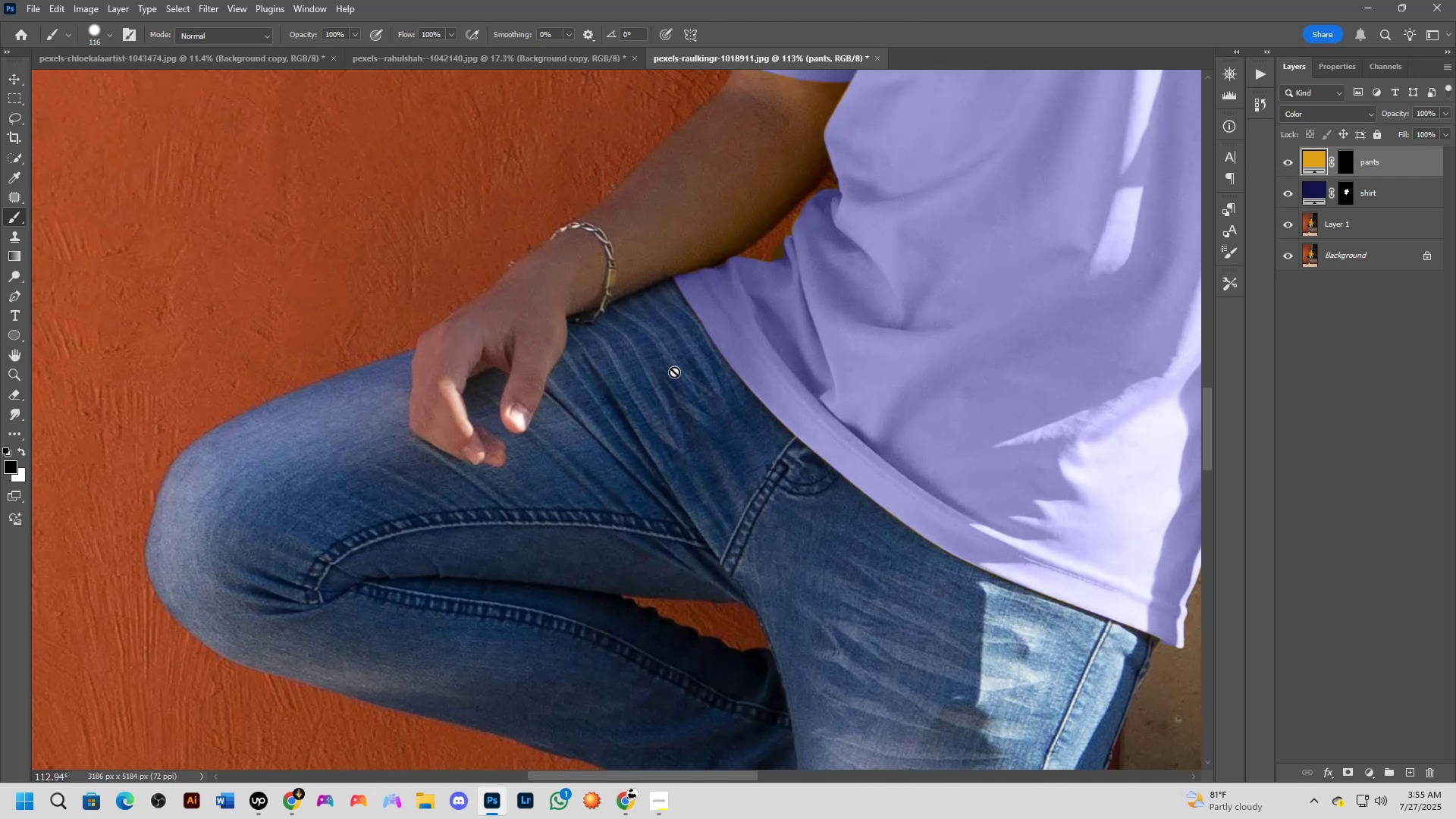 
hold_key(key=AltLeft, duration=1.45)
 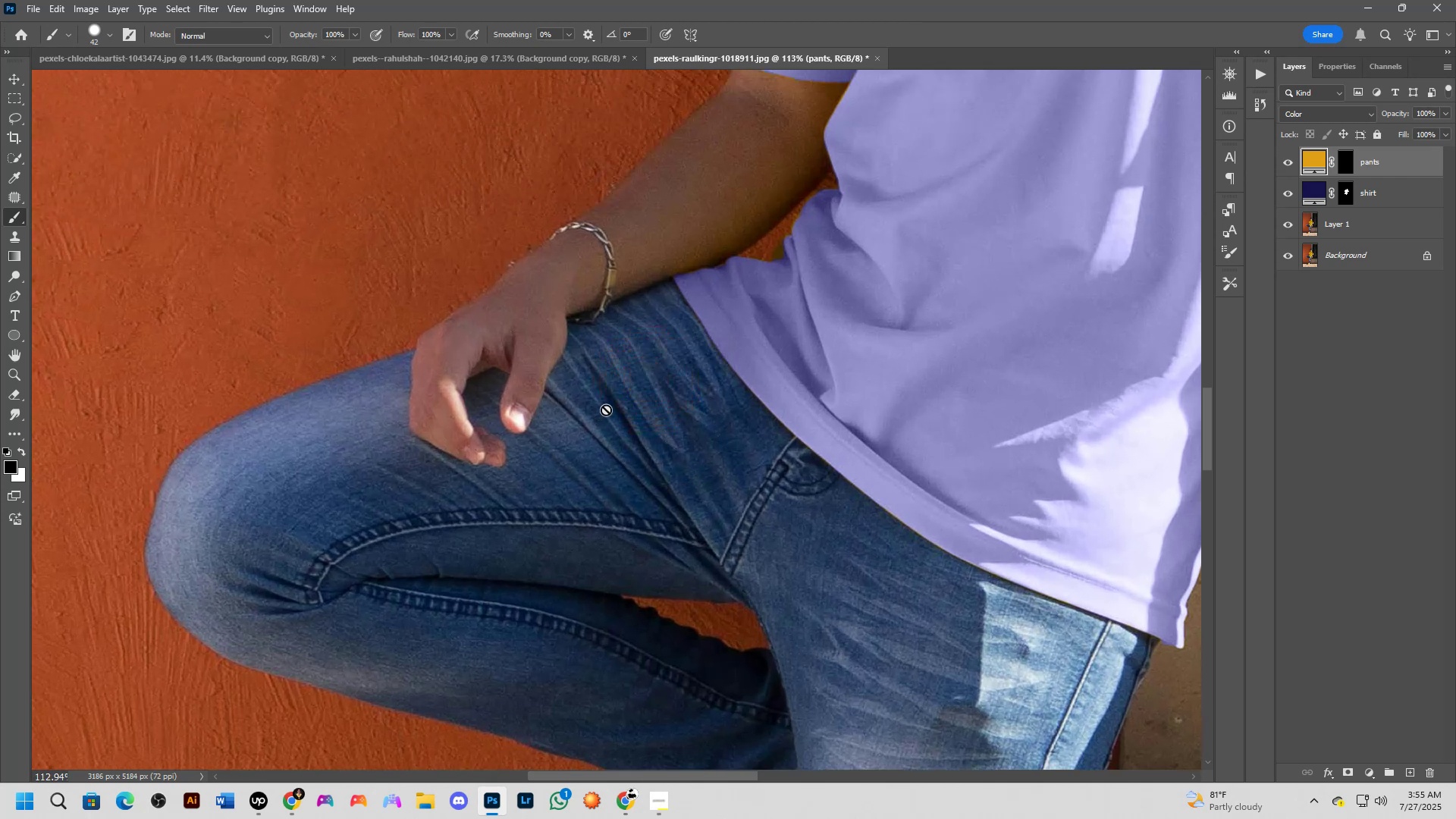 
scroll: coordinate [668, 286], scroll_direction: up, amount: 4.0
 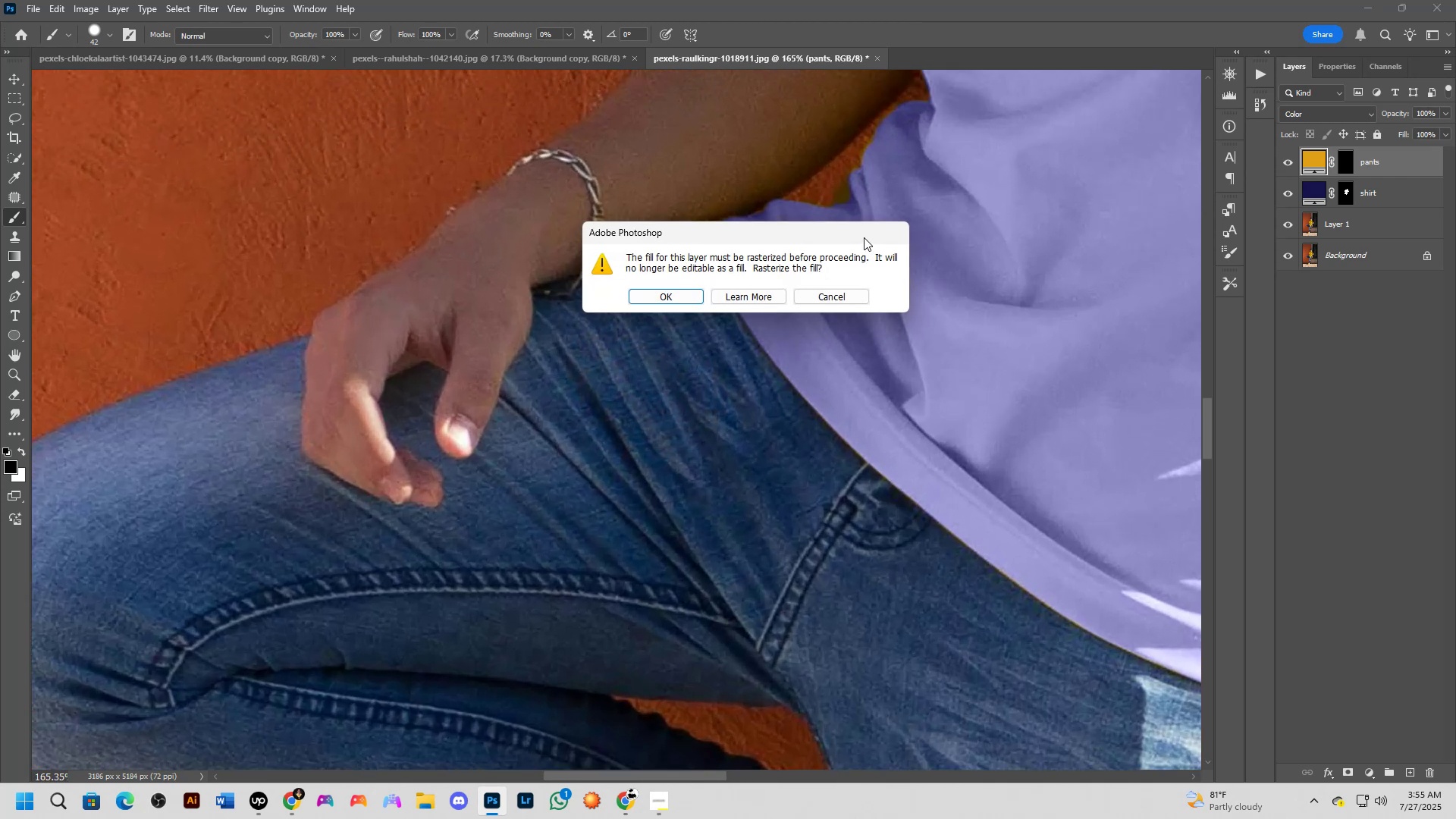 
left_click([850, 296])
 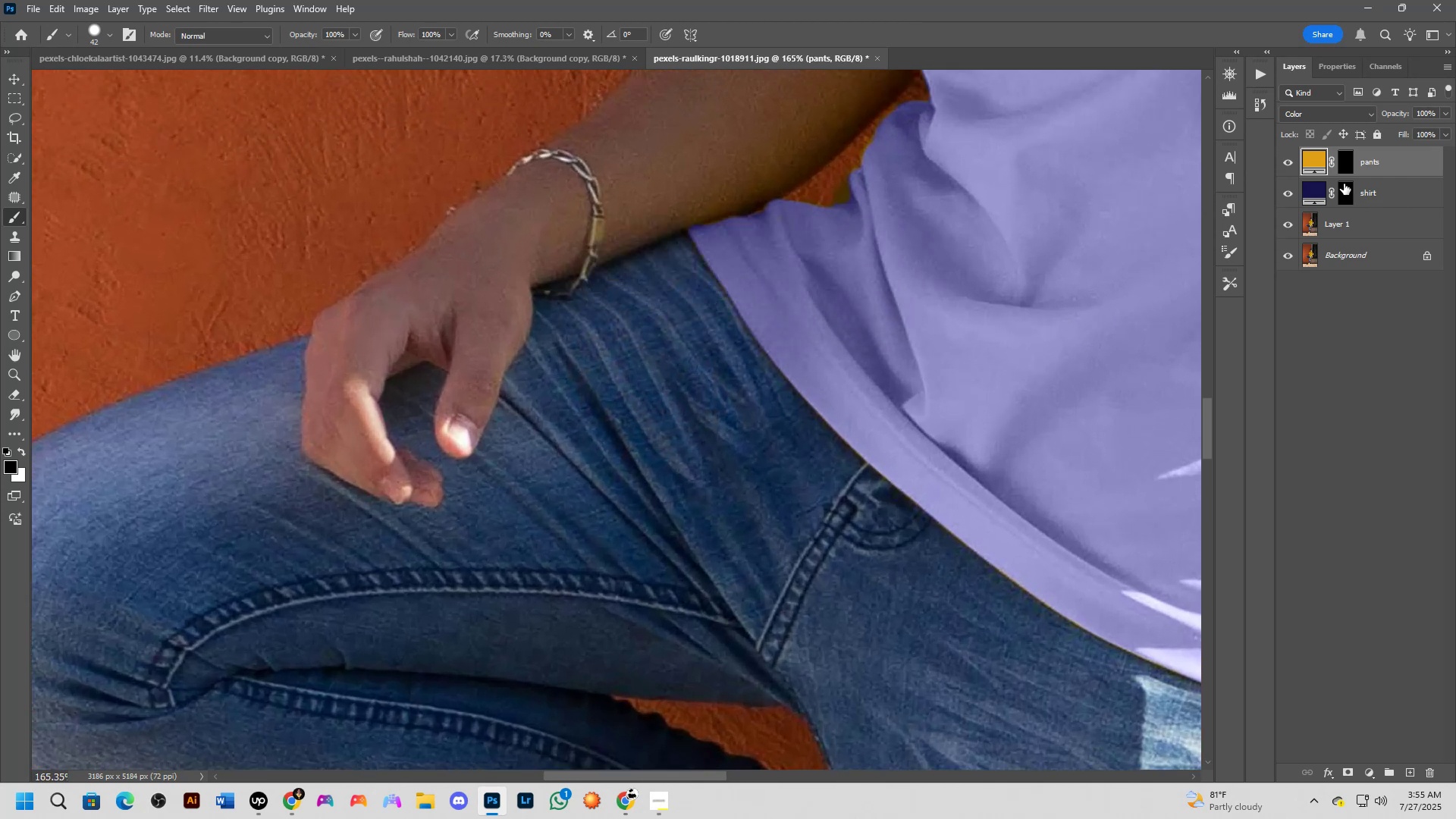 
left_click([1346, 162])
 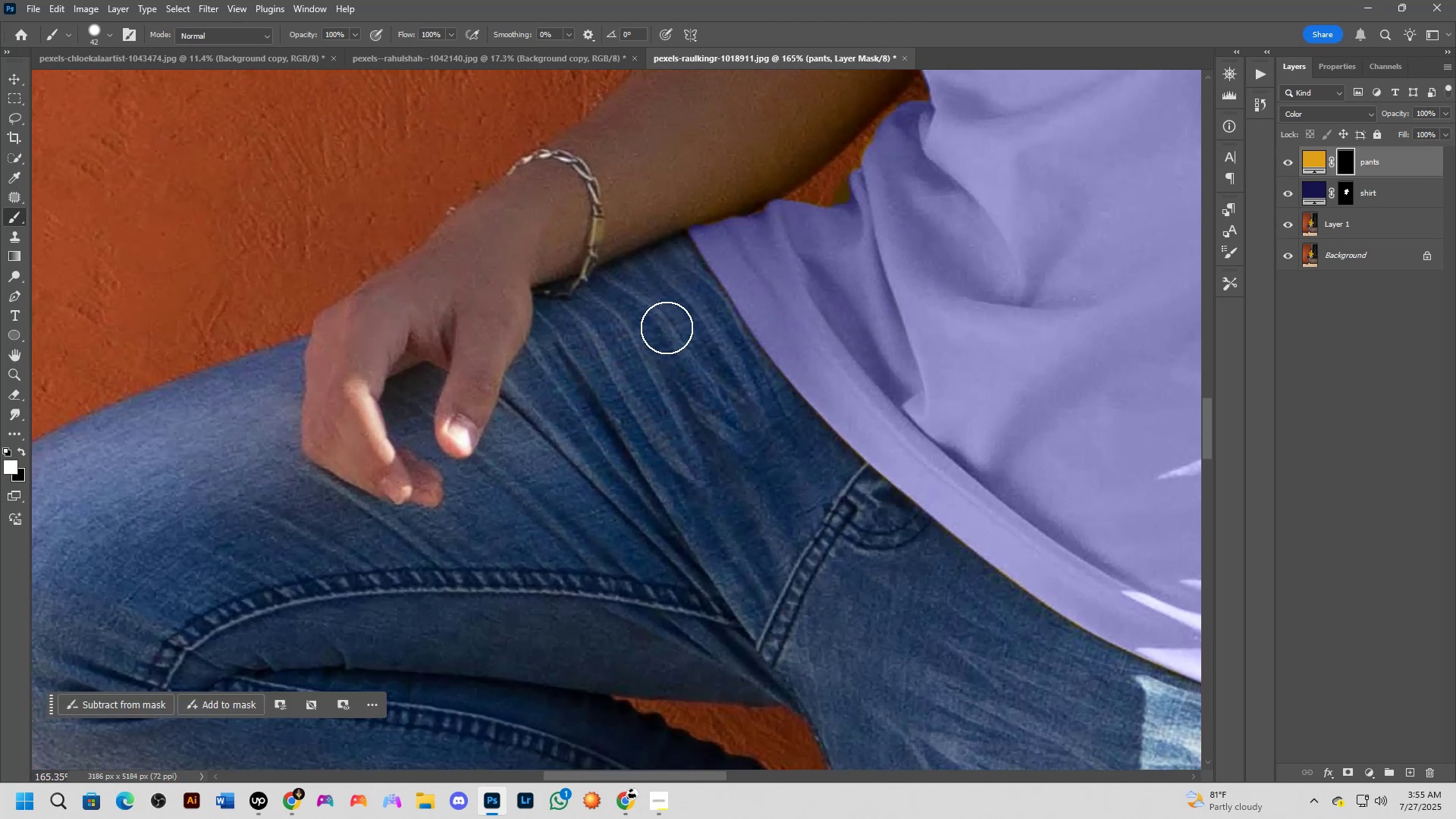 
hold_key(key=AltLeft, duration=1.53)
 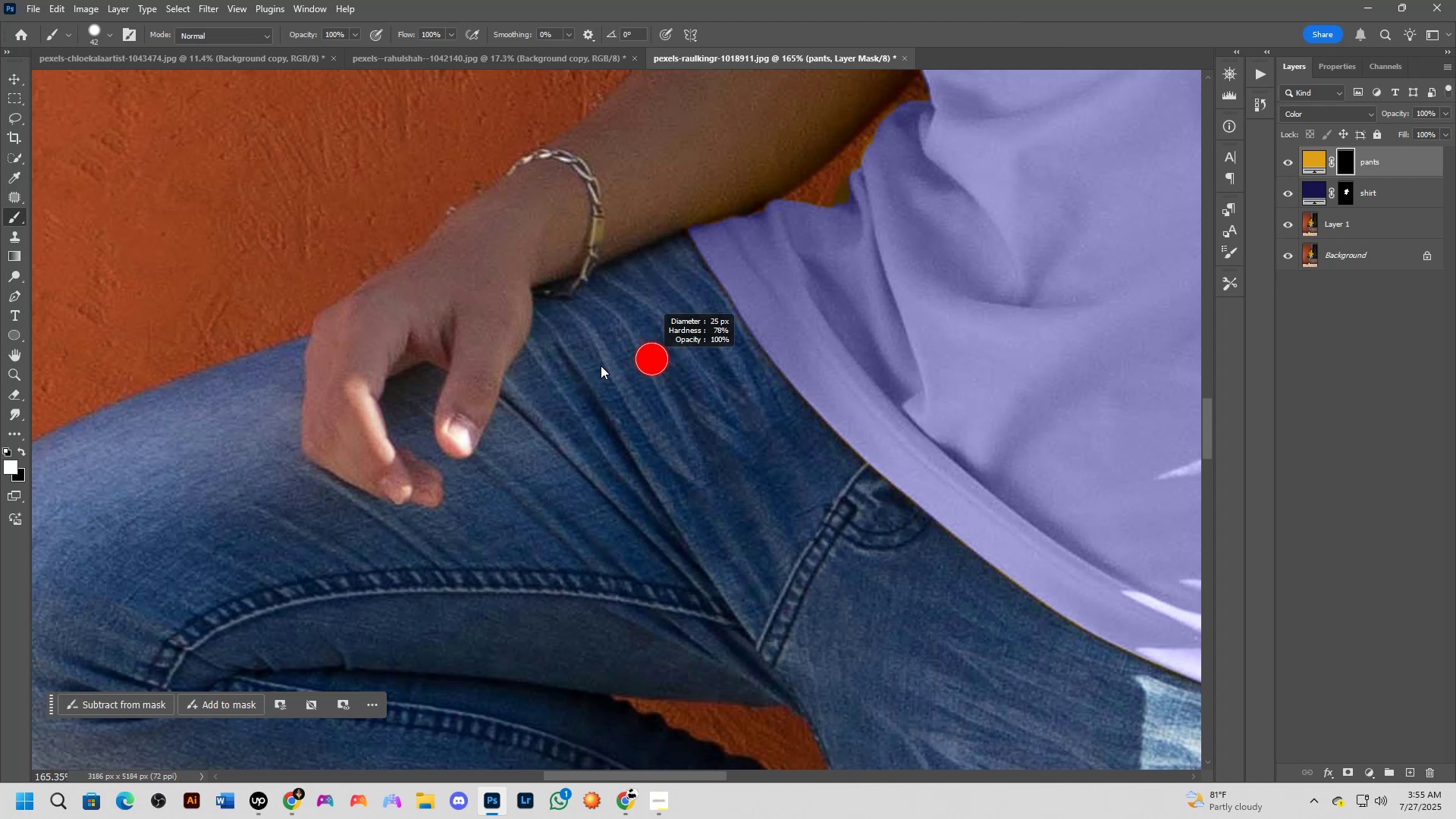 
hold_key(key=AltLeft, duration=1.05)
 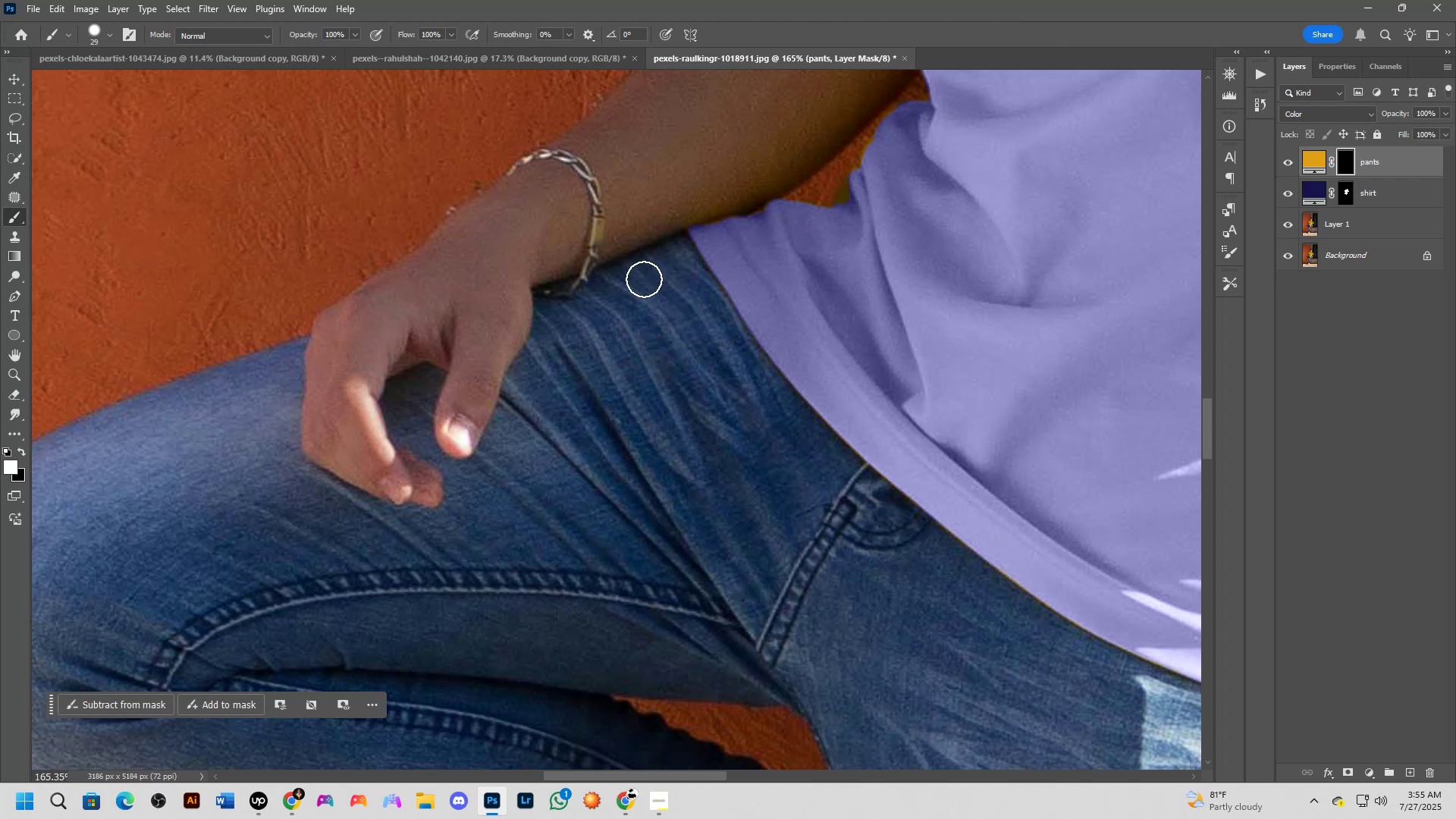 
hold_key(key=Space, duration=0.8)
 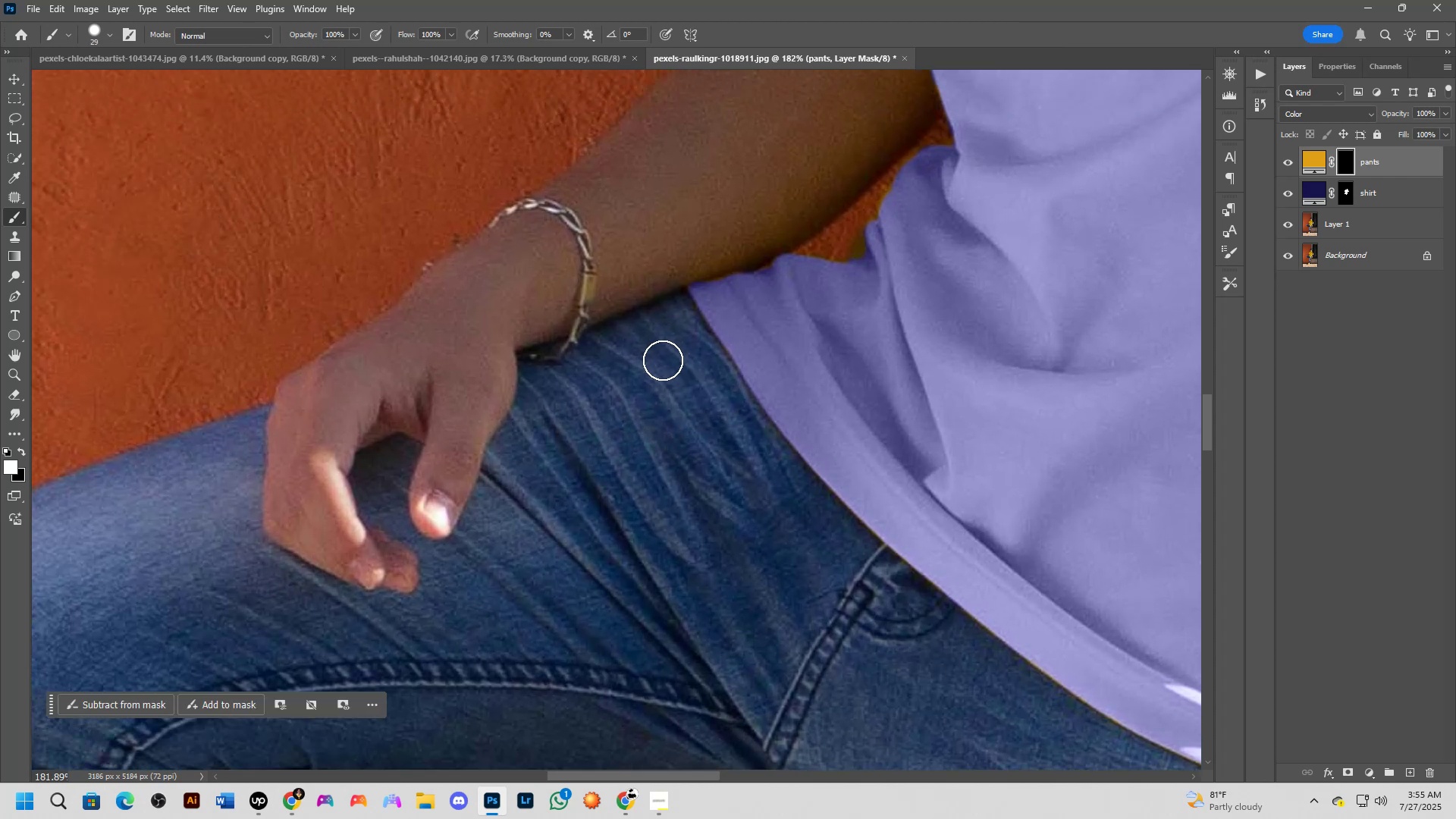 
left_click_drag(start_coordinate=[661, 281], to_coordinate=[658, 346])
 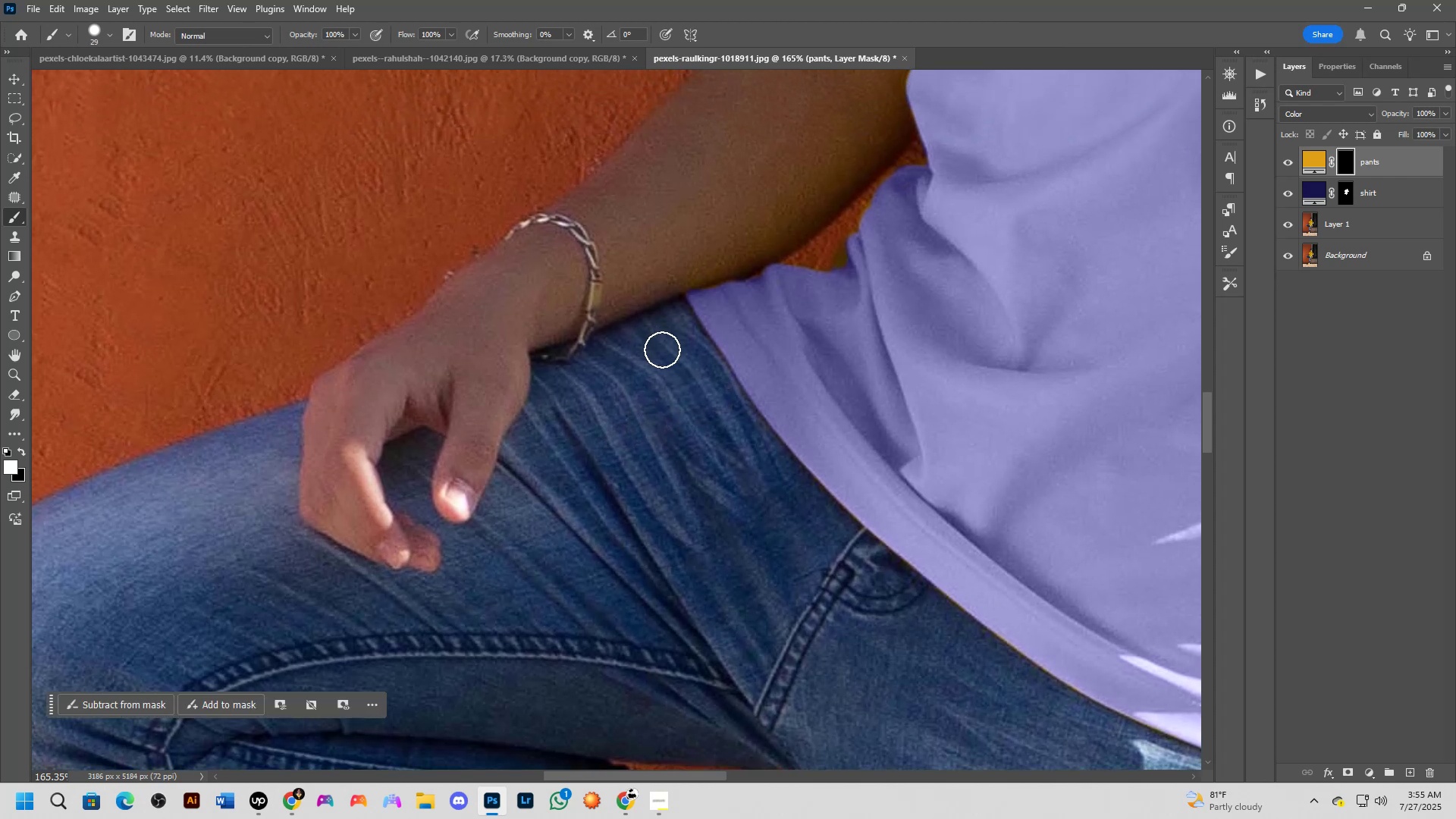 
scroll: coordinate [663, 360], scroll_direction: up, amount: 2.0
 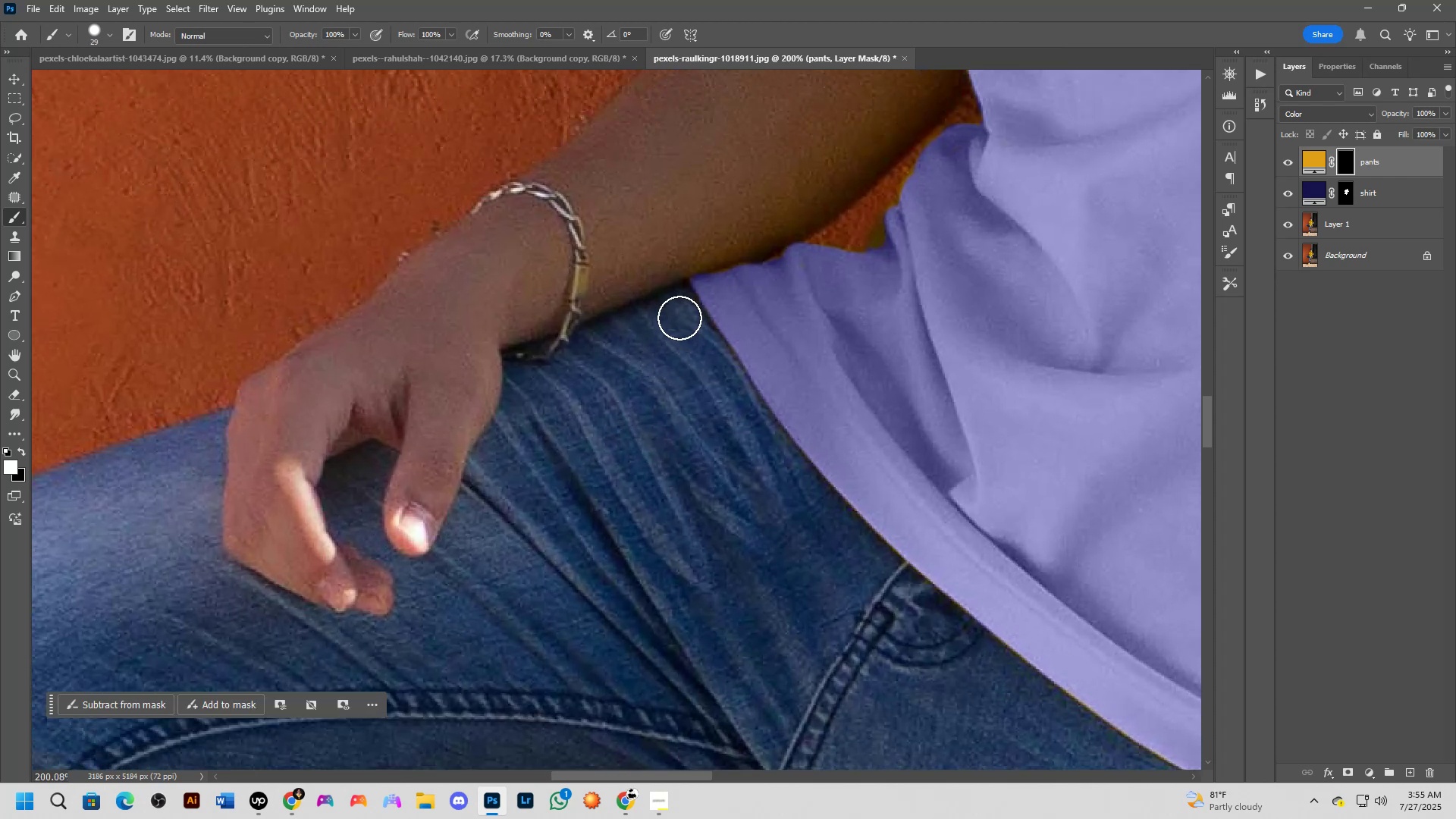 
left_click_drag(start_coordinate=[676, 315], to_coordinate=[685, 339])
 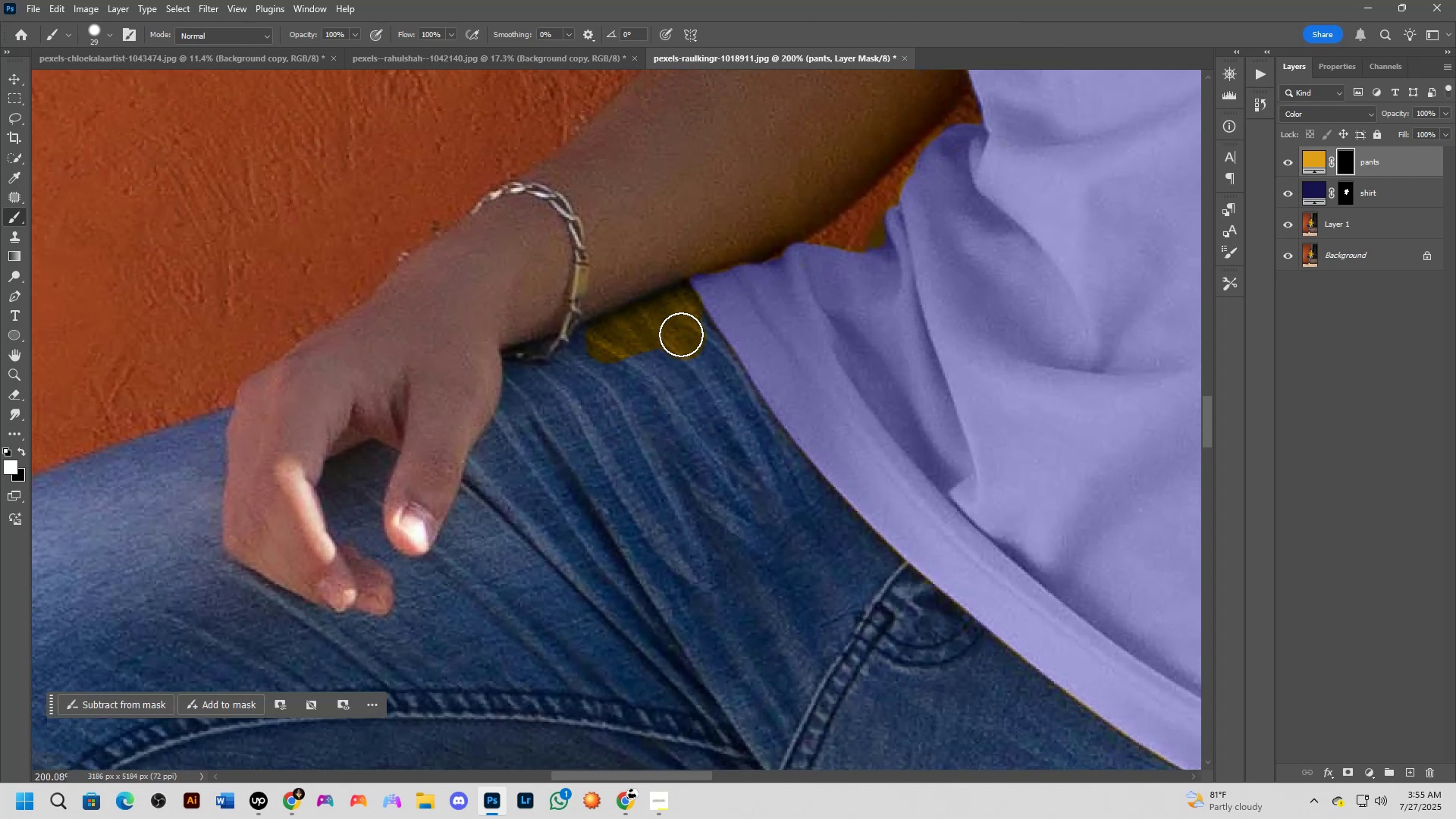 
left_click_drag(start_coordinate=[684, 329], to_coordinate=[694, 354])
 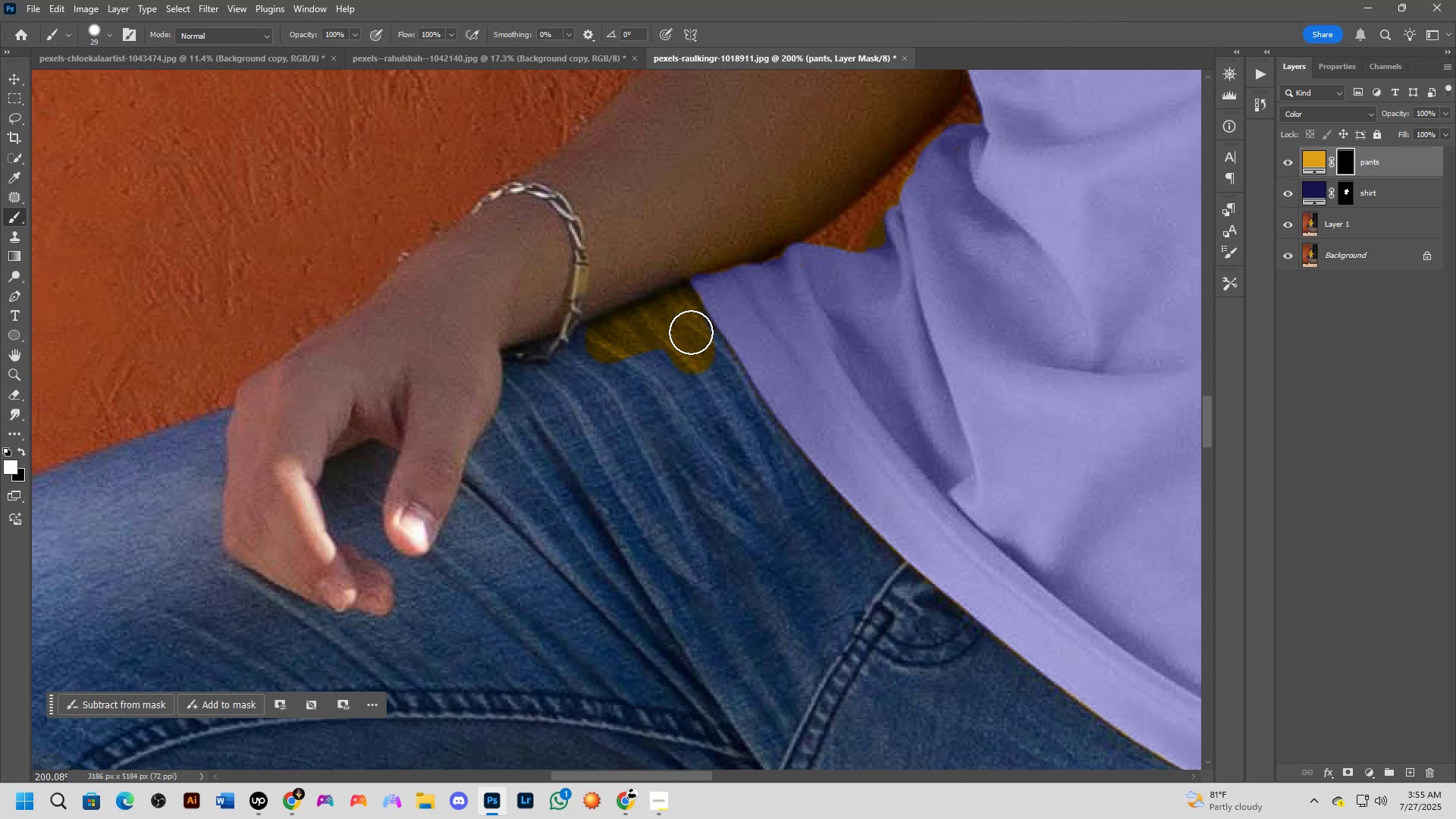 
left_click_drag(start_coordinate=[690, 330], to_coordinate=[711, 372])
 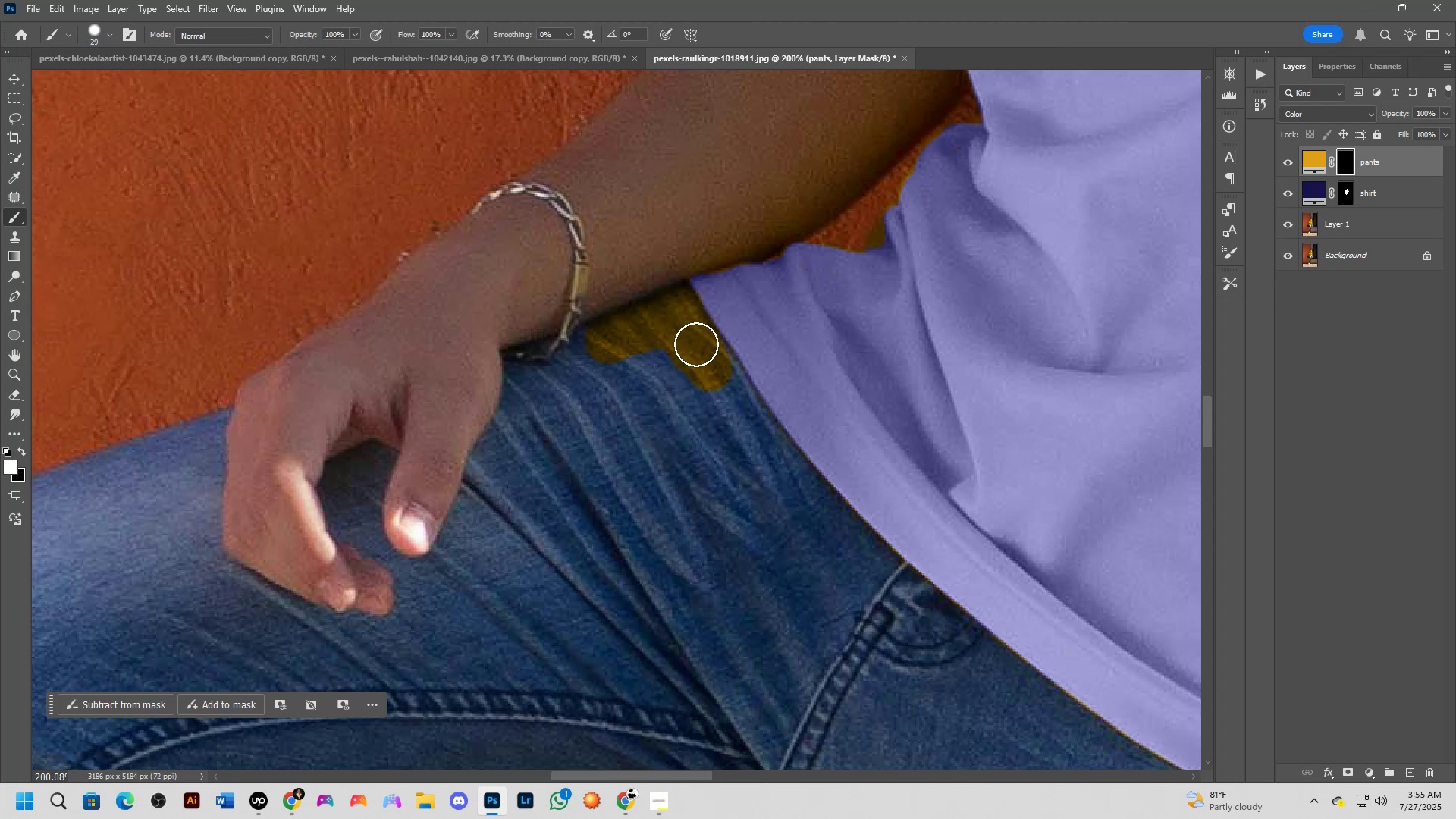 
left_click_drag(start_coordinate=[695, 343], to_coordinate=[736, 415])
 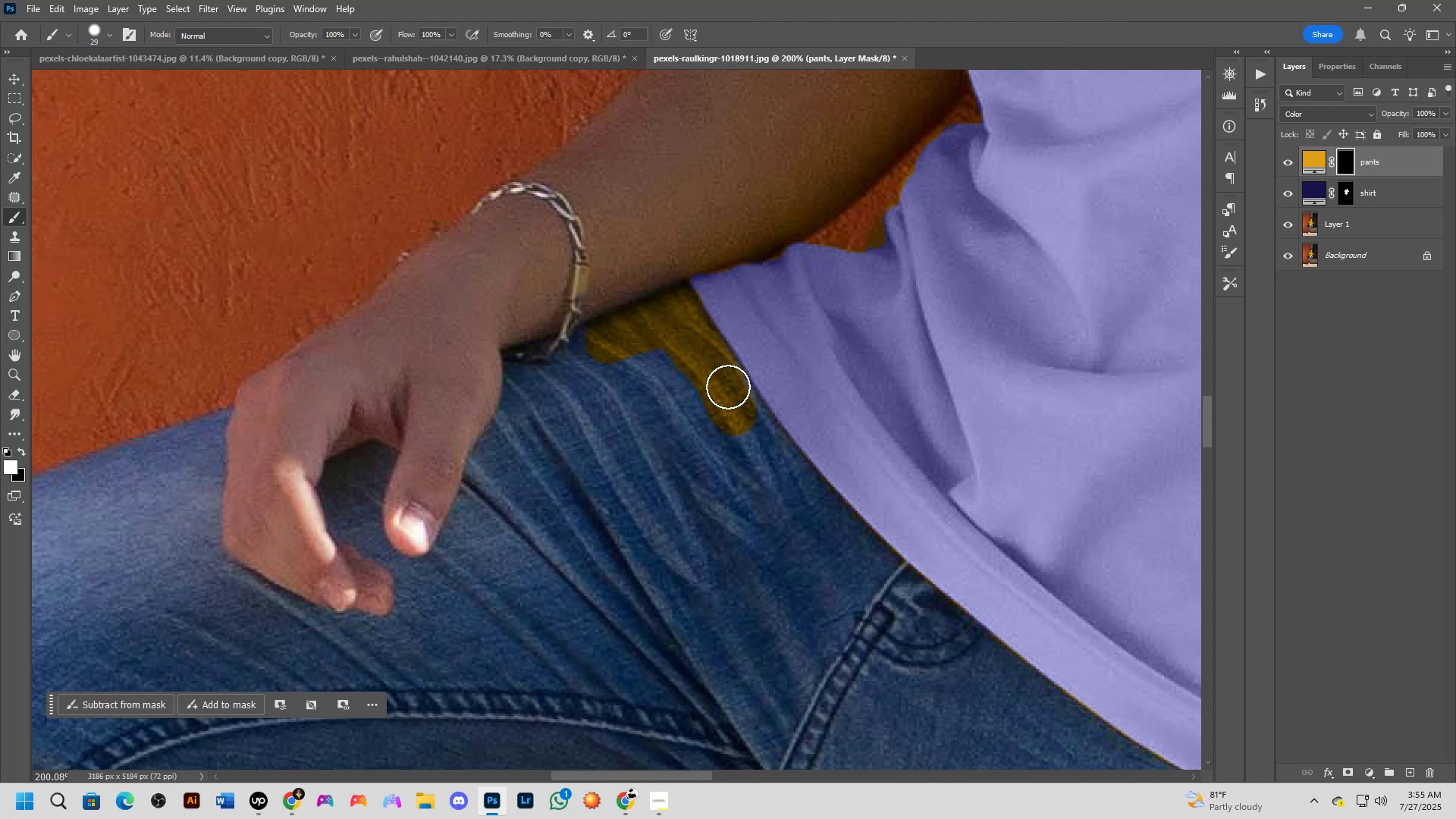 
left_click_drag(start_coordinate=[727, 385], to_coordinate=[710, 365])
 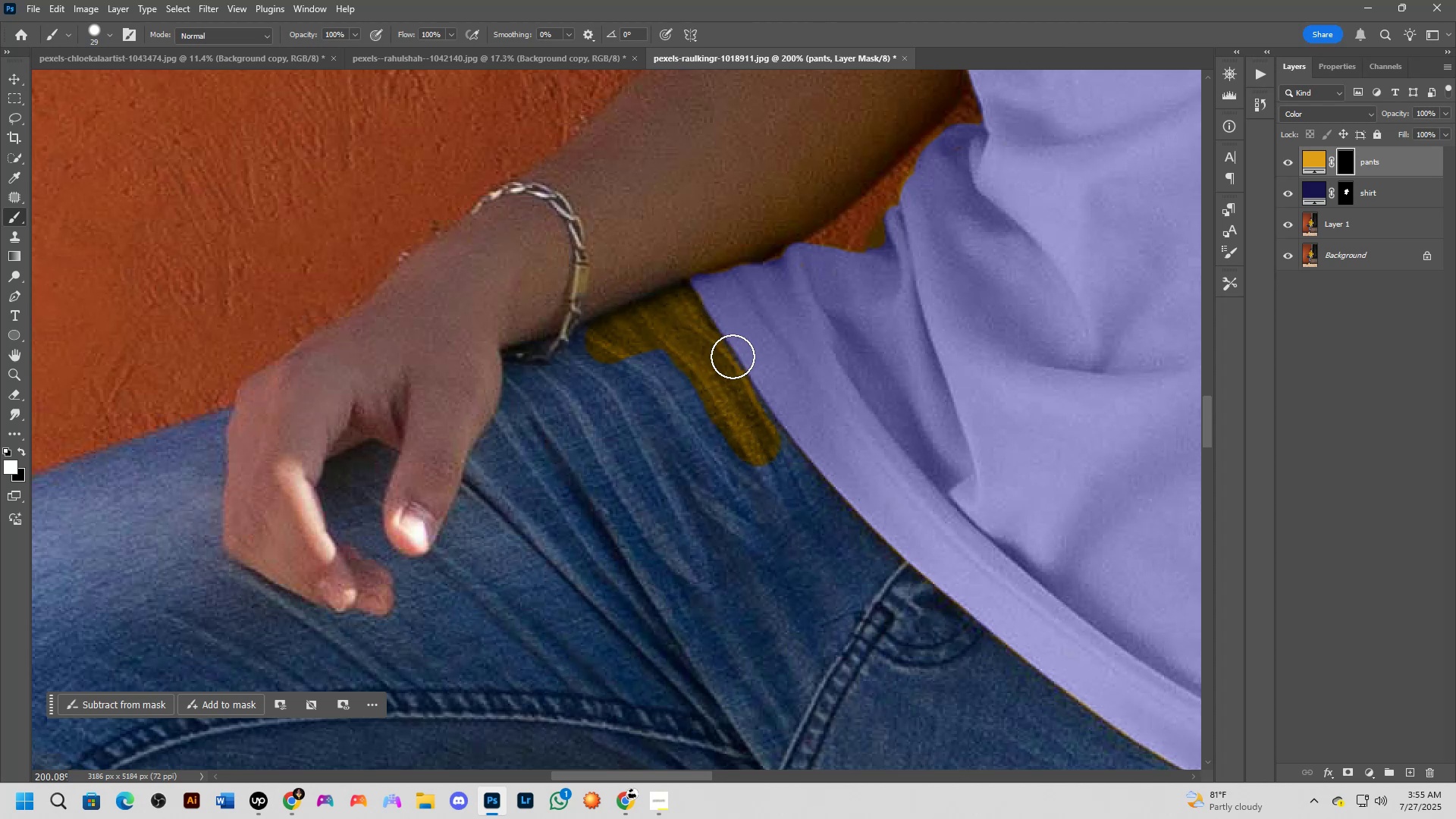 
key(X)
 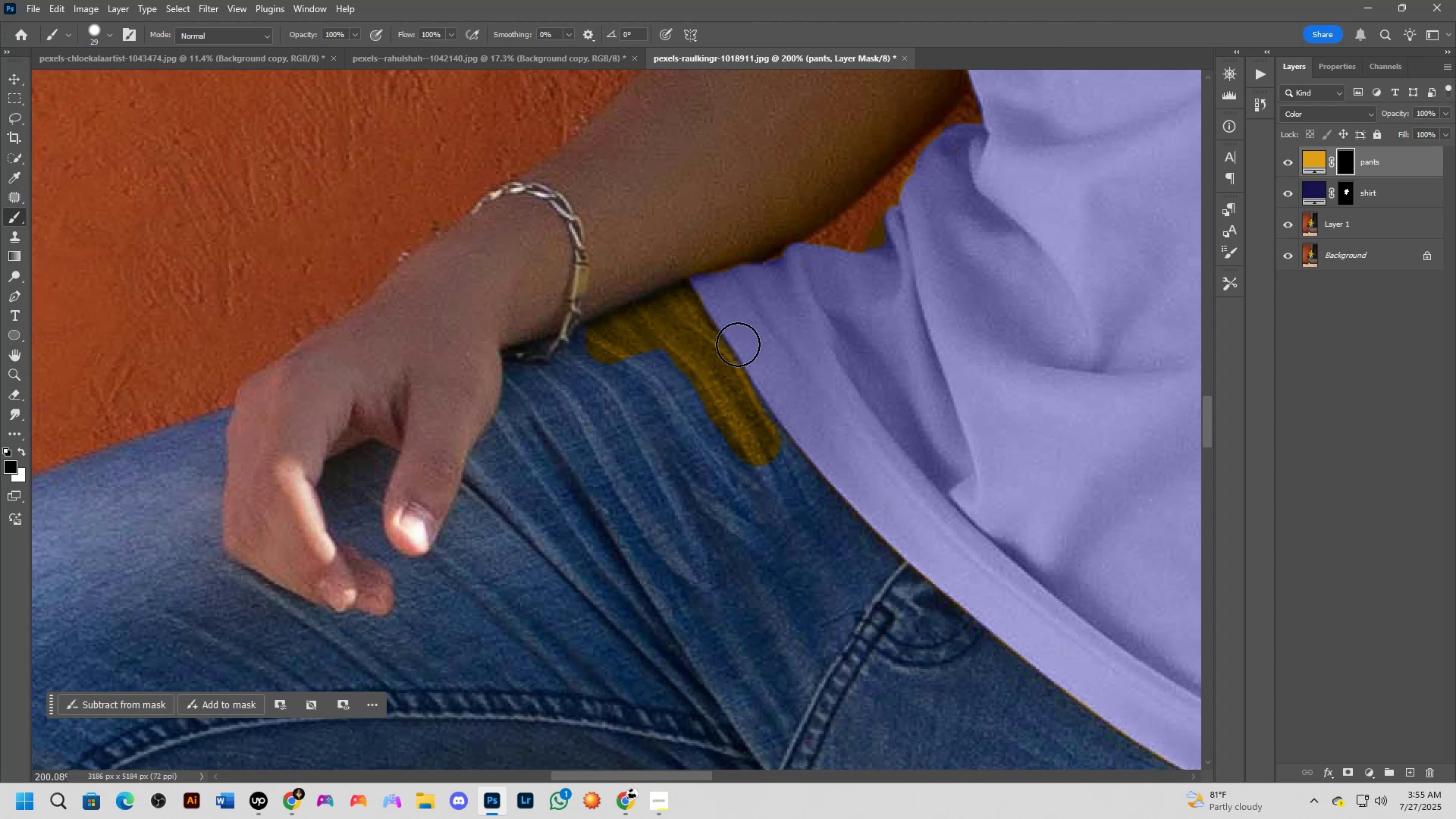 
left_click([738, 344])
 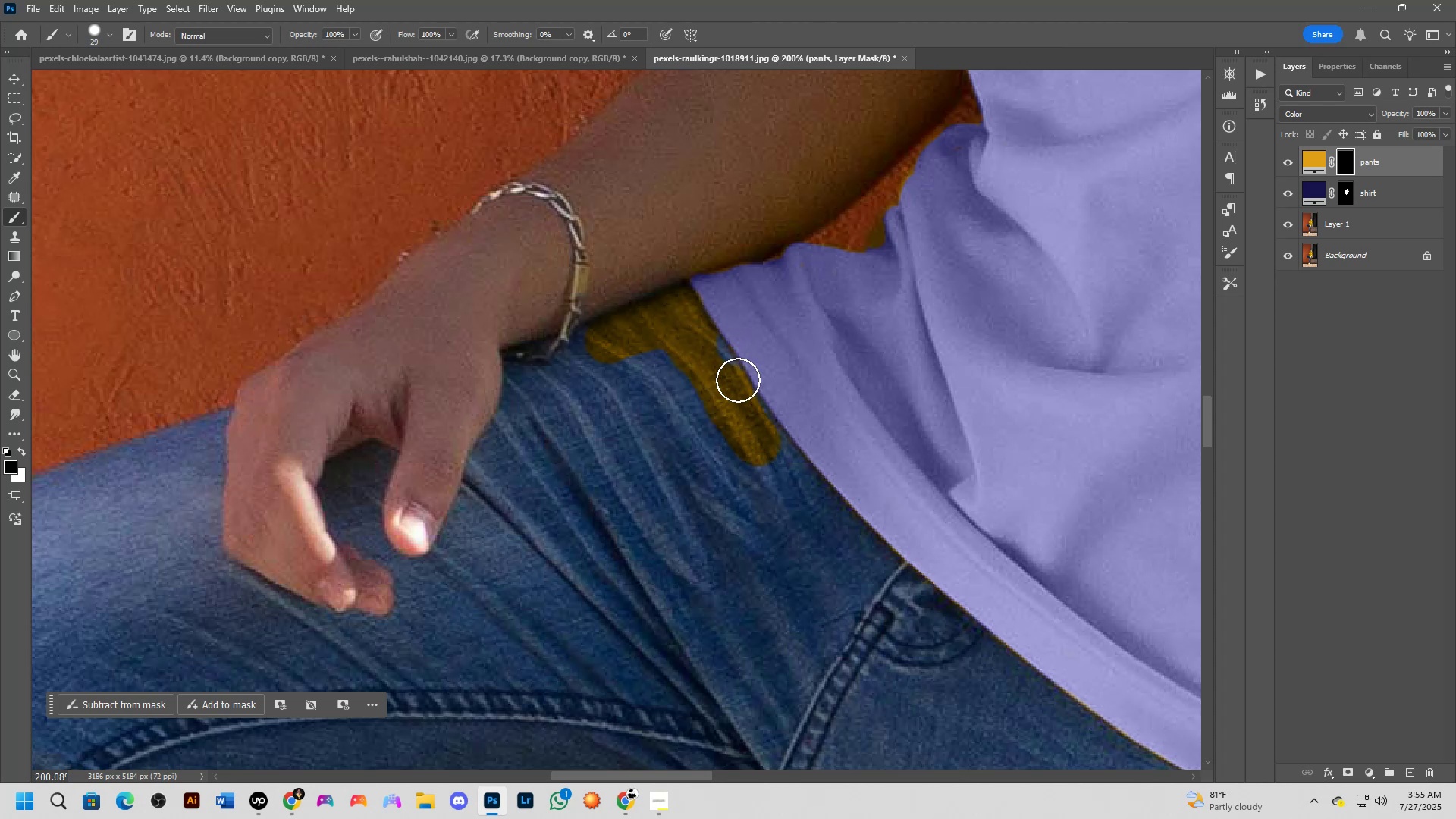 
type(xxxx)
 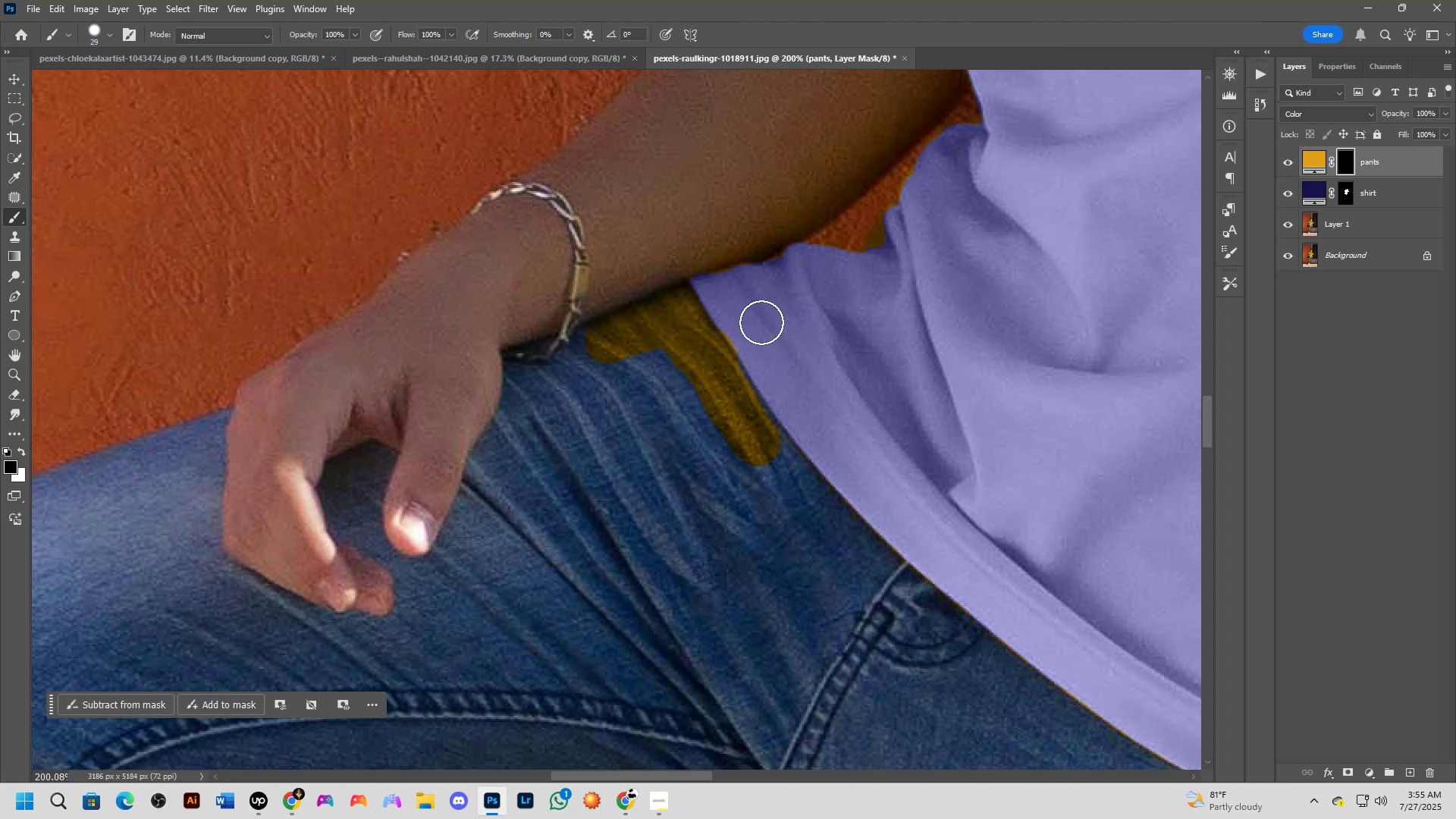 
left_click_drag(start_coordinate=[701, 357], to_coordinate=[684, 323])
 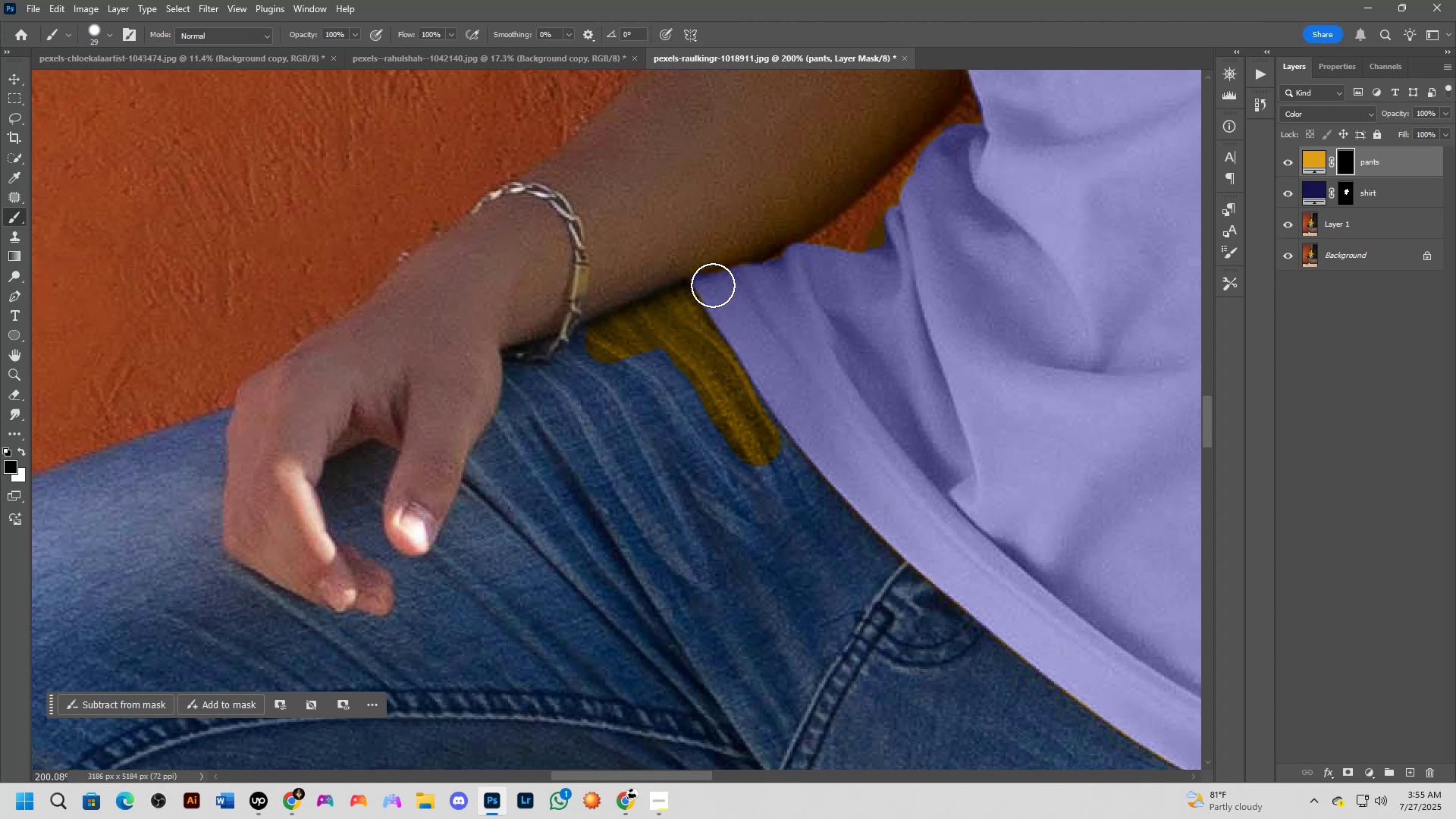 
left_click_drag(start_coordinate=[715, 283], to_coordinate=[763, 364])
 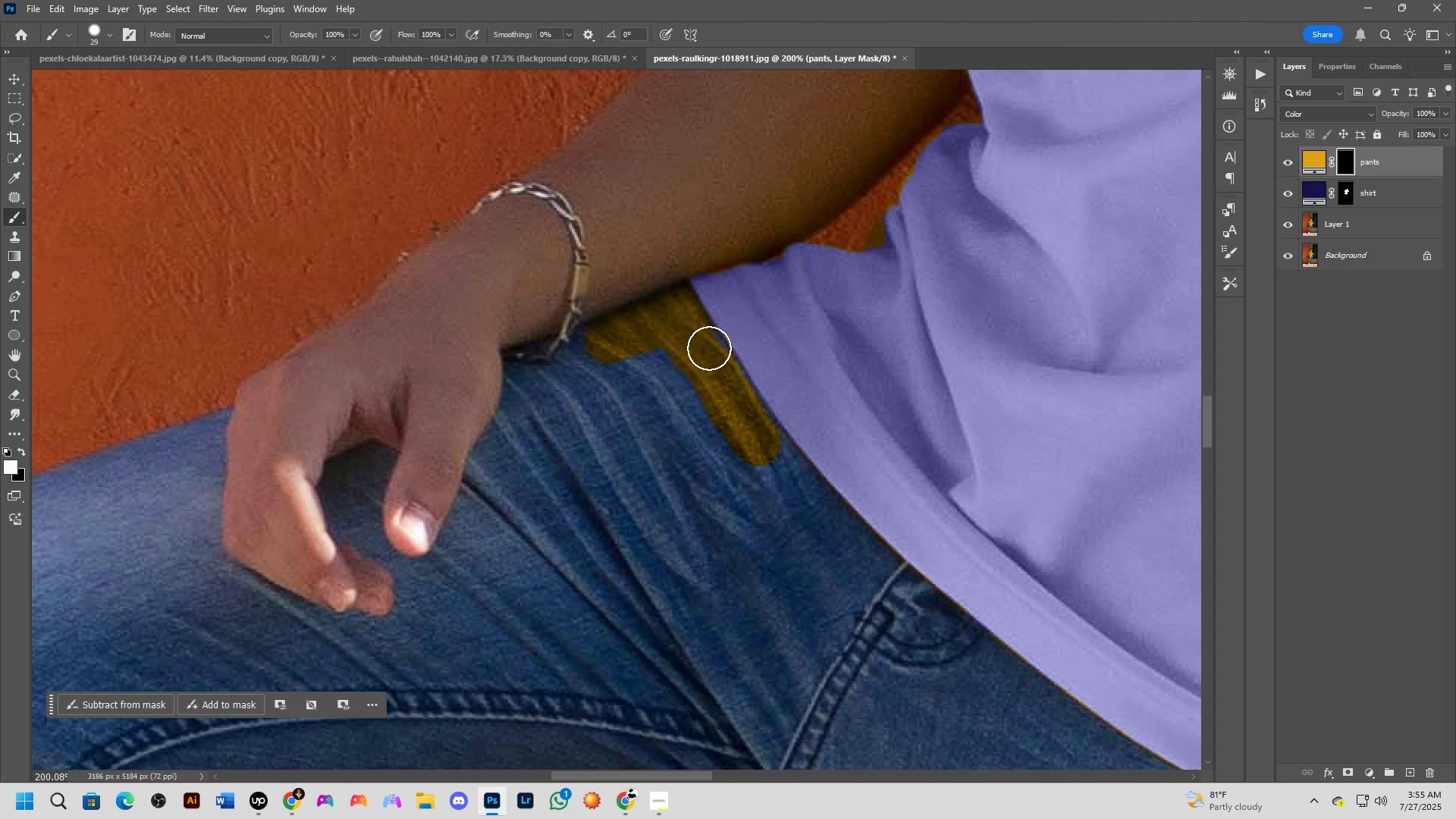 
left_click_drag(start_coordinate=[707, 348], to_coordinate=[716, 367])
 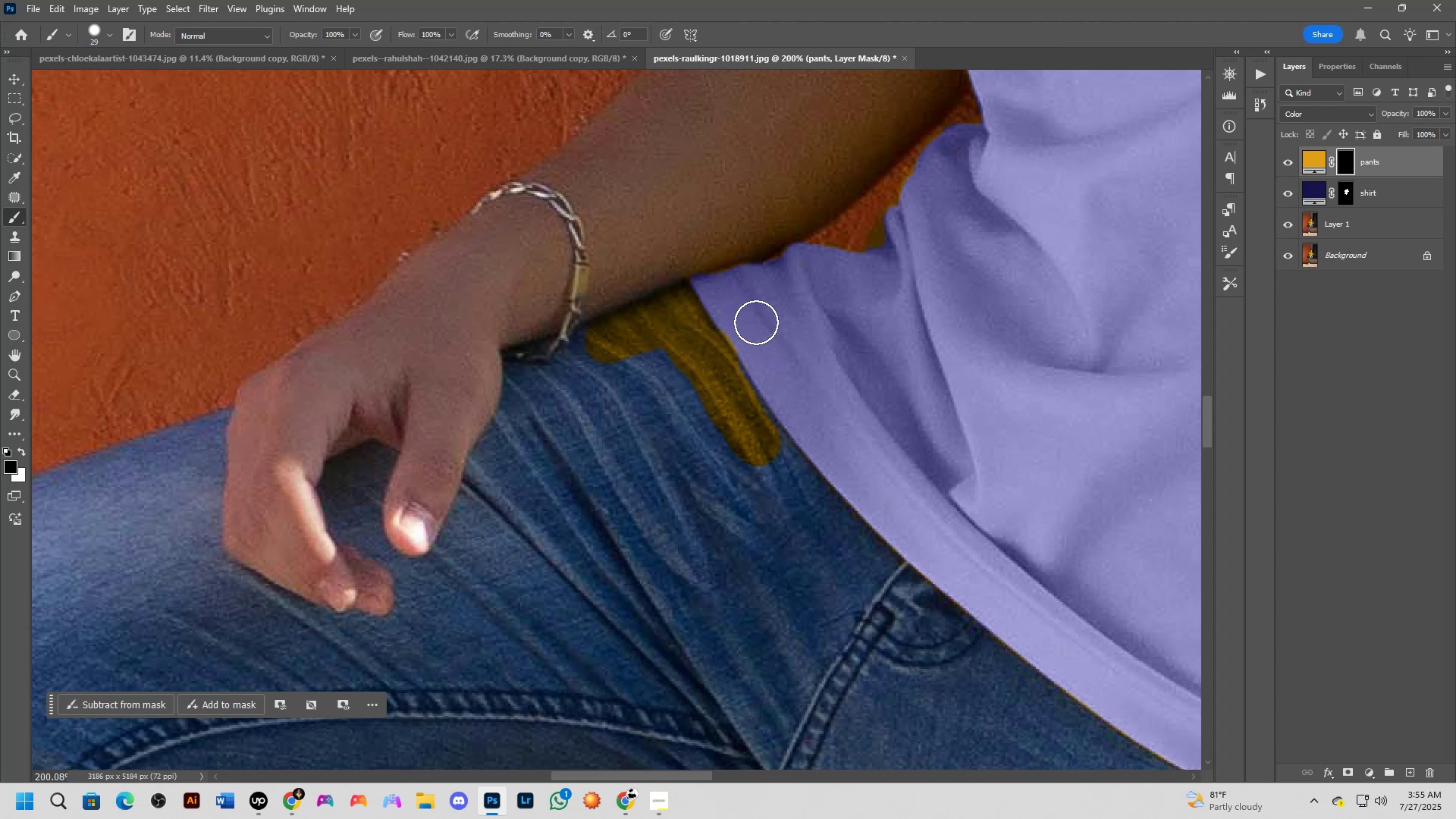 
left_click_drag(start_coordinate=[742, 321], to_coordinate=[752, 340])
 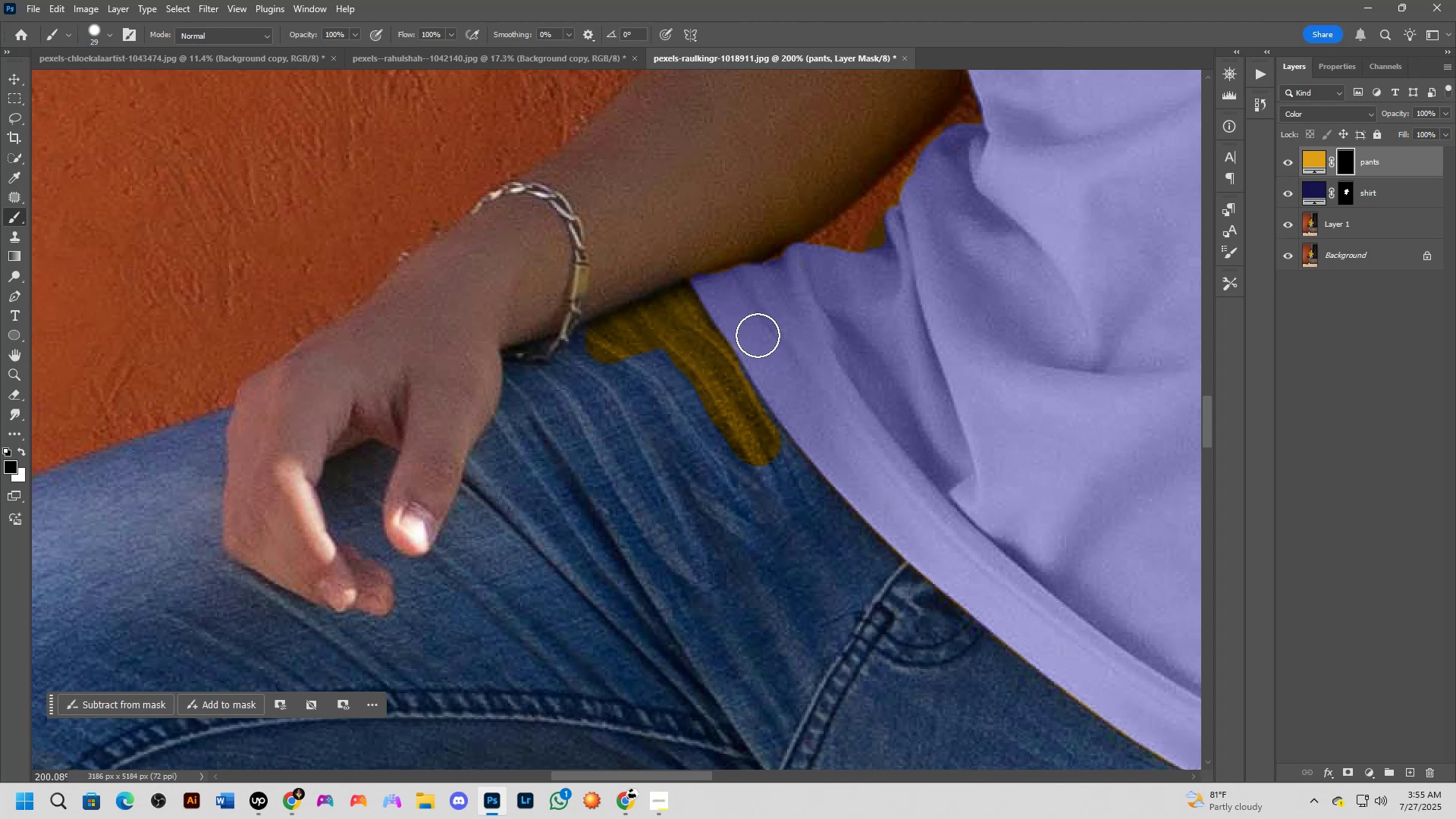 
scroll: coordinate [767, 343], scroll_direction: up, amount: 3.0
 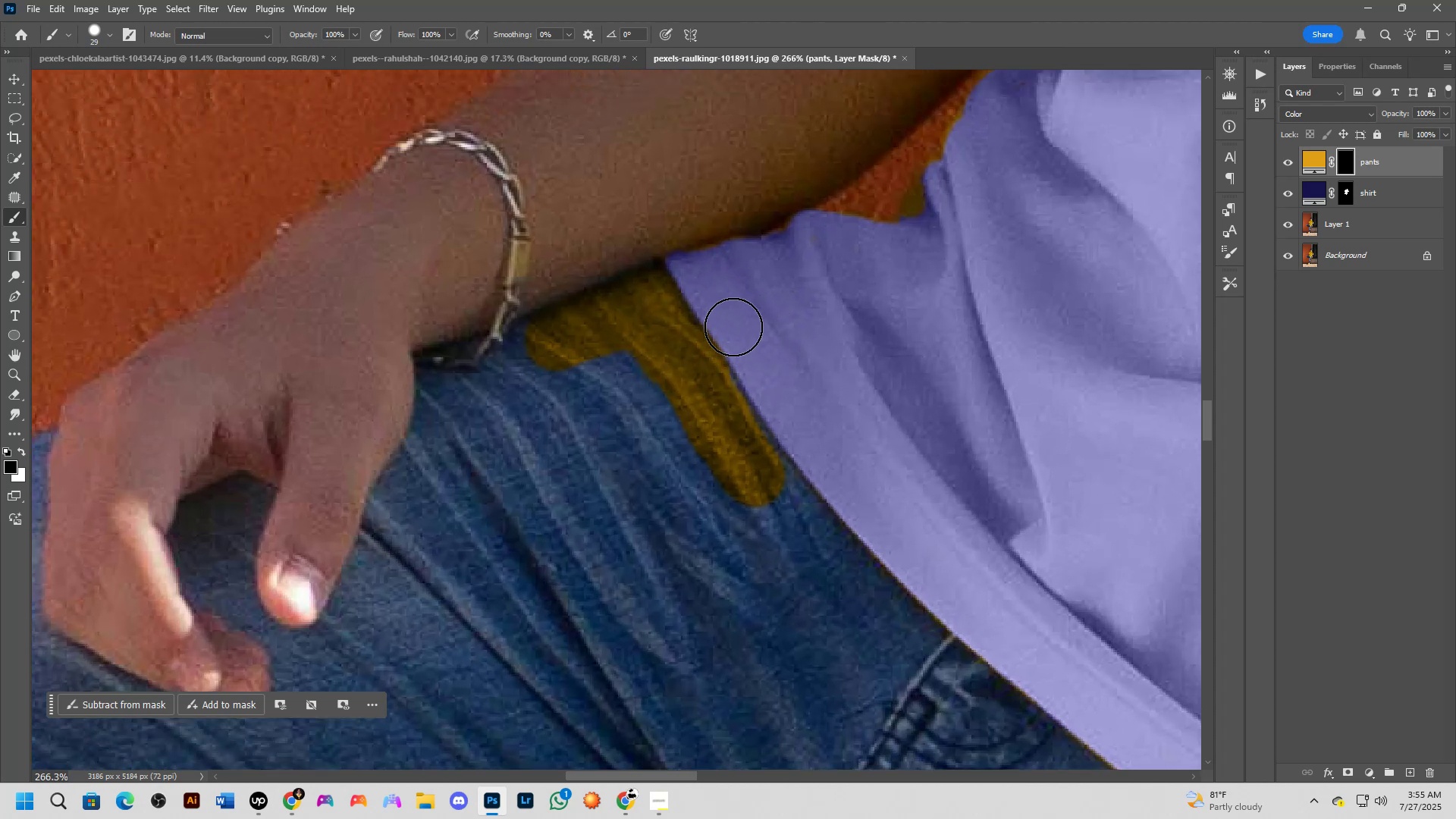 
left_click_drag(start_coordinate=[739, 330], to_coordinate=[777, 386])
 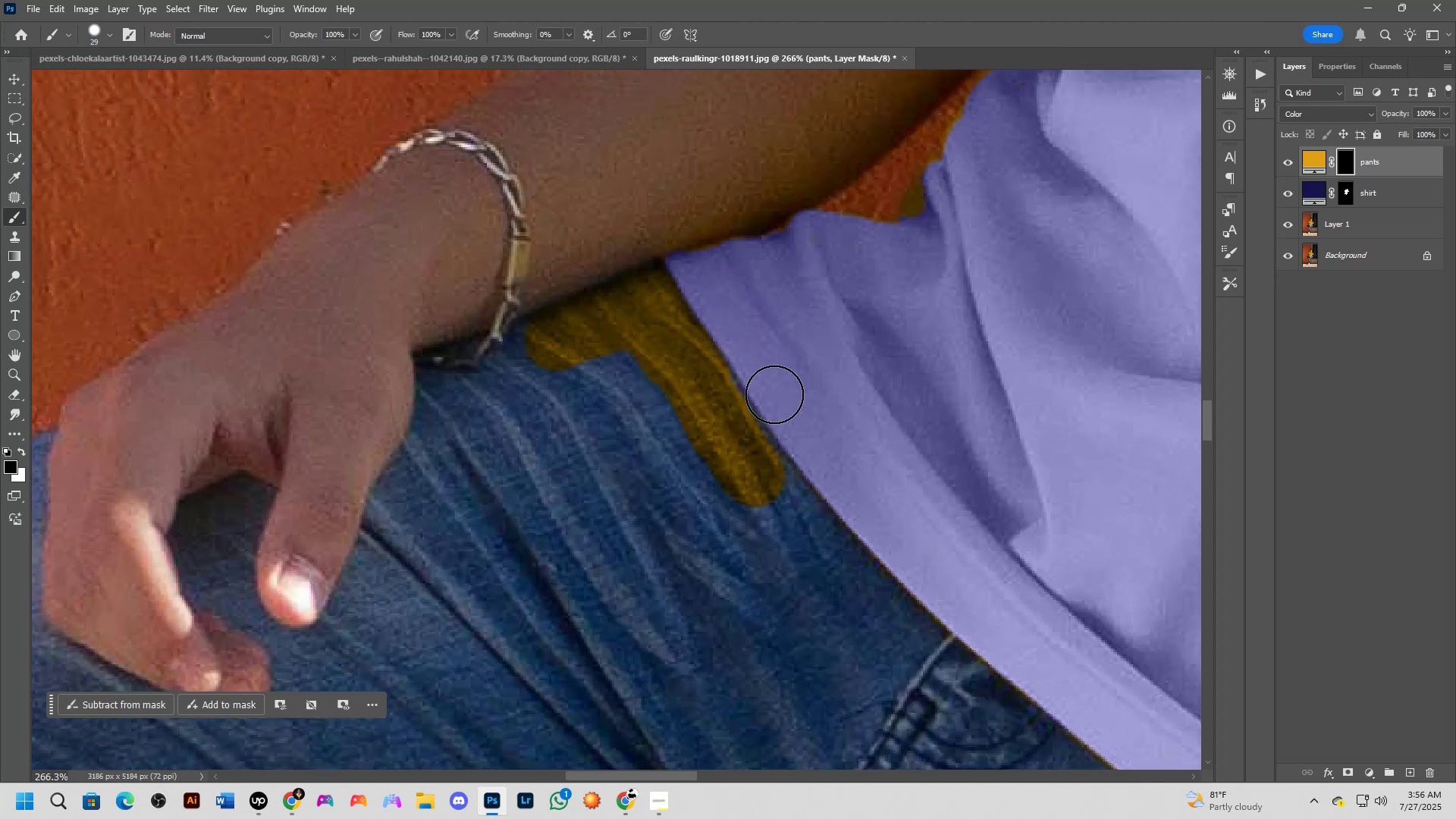 
key(X)
 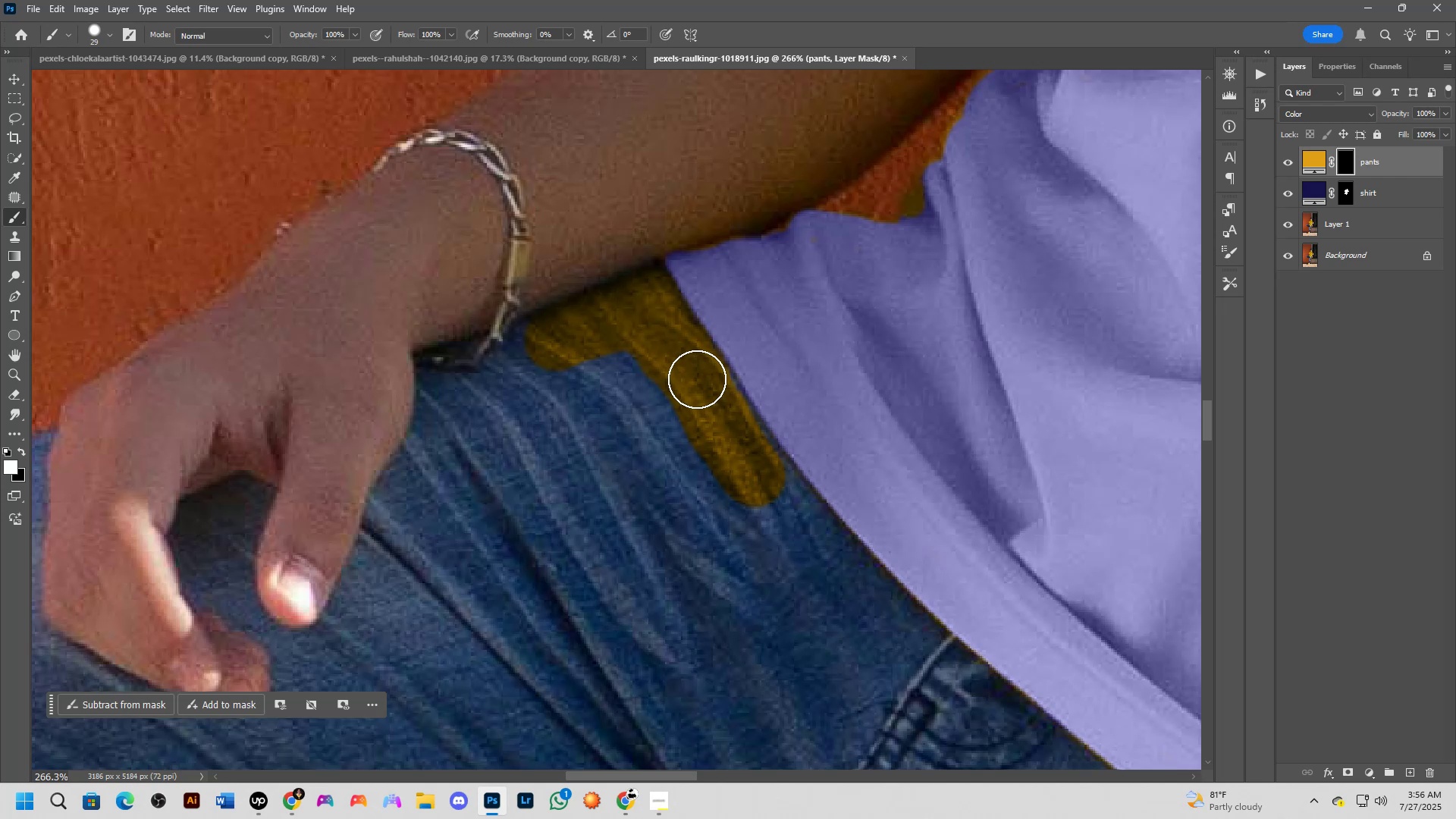 
left_click_drag(start_coordinate=[698, 384], to_coordinate=[708, 400])
 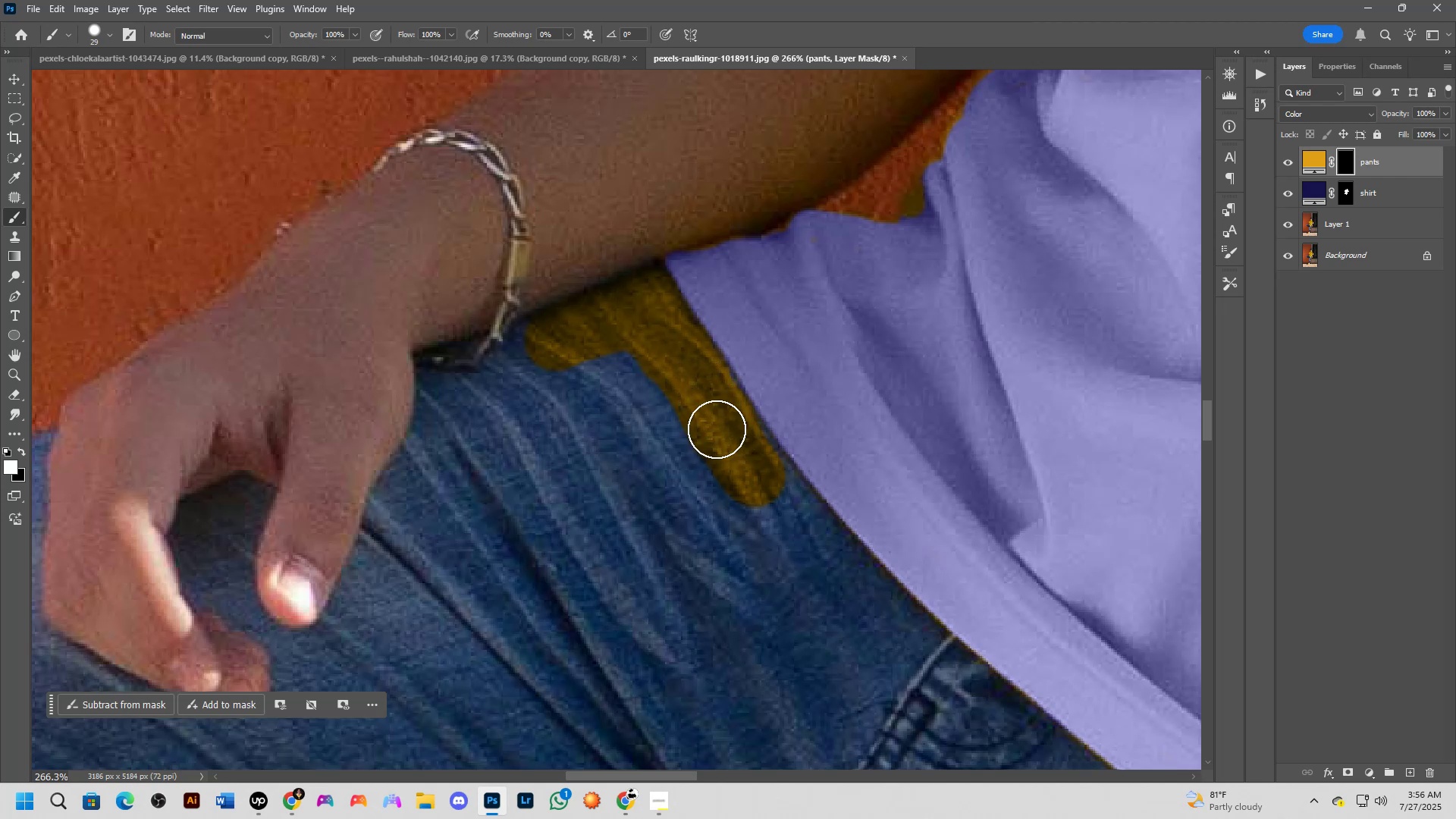 
hold_key(key=Space, duration=0.79)
 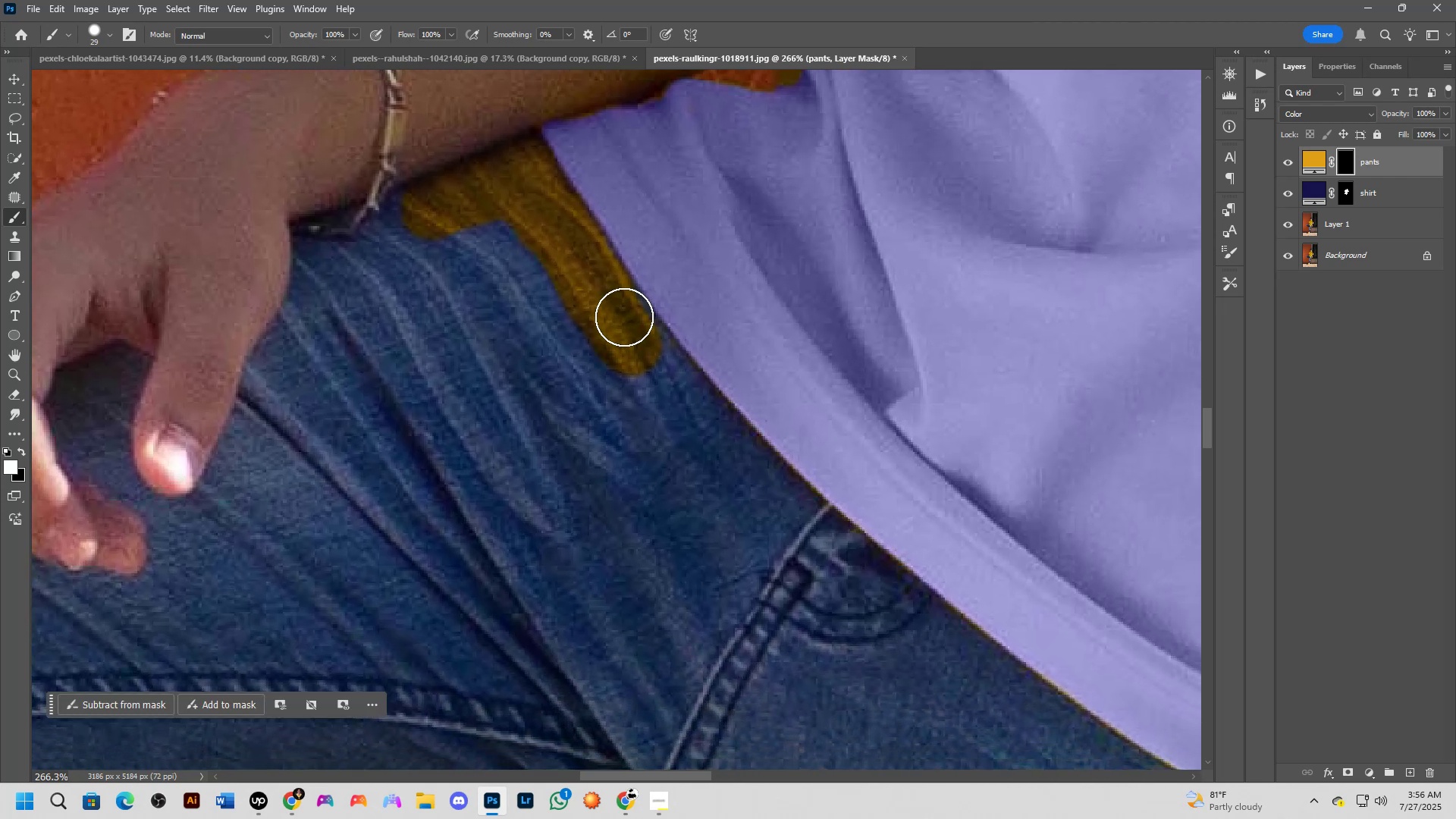 
left_click_drag(start_coordinate=[739, 460], to_coordinate=[626, 352])
 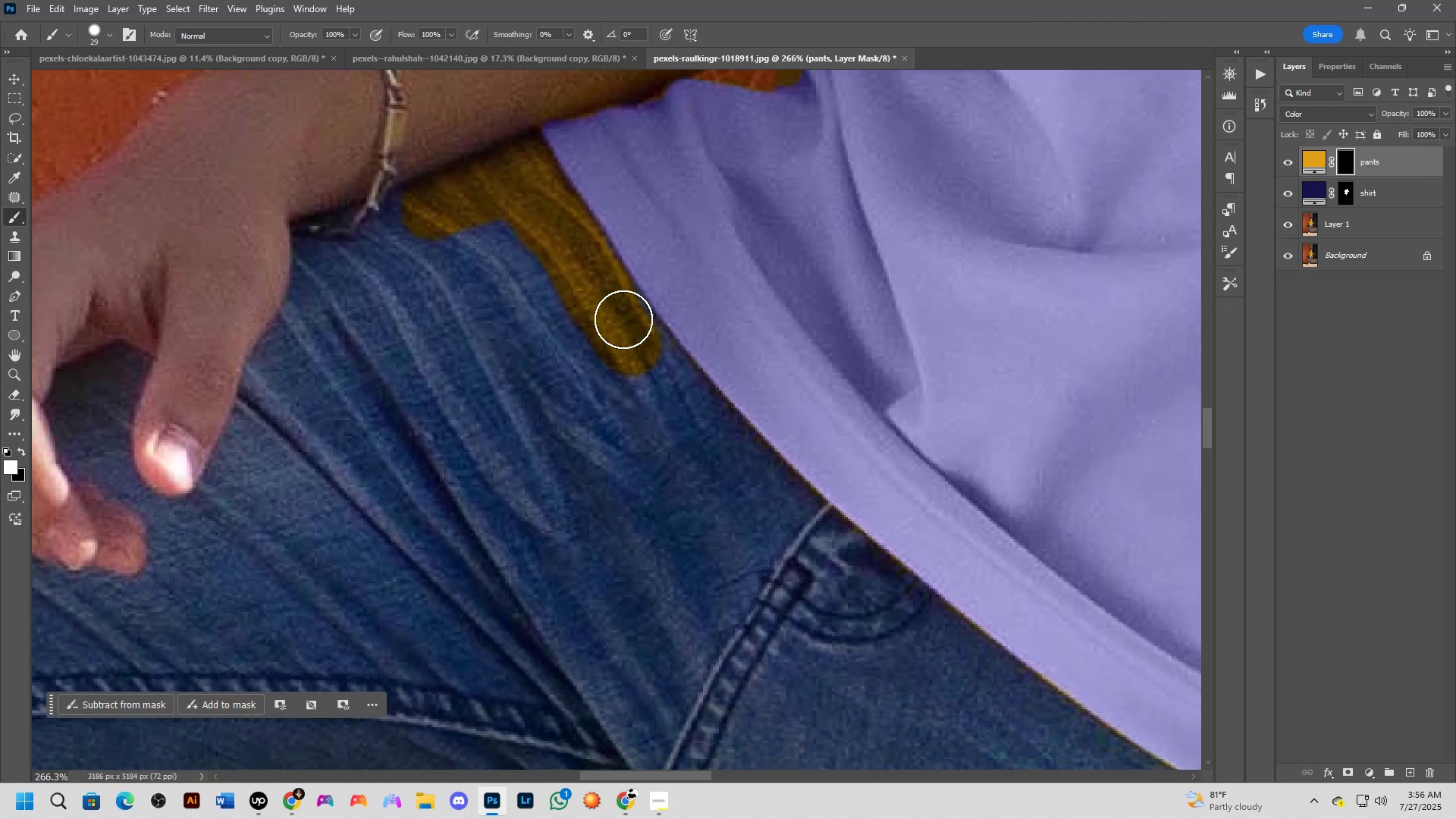 
hold_key(key=AltLeft, duration=1.51)
 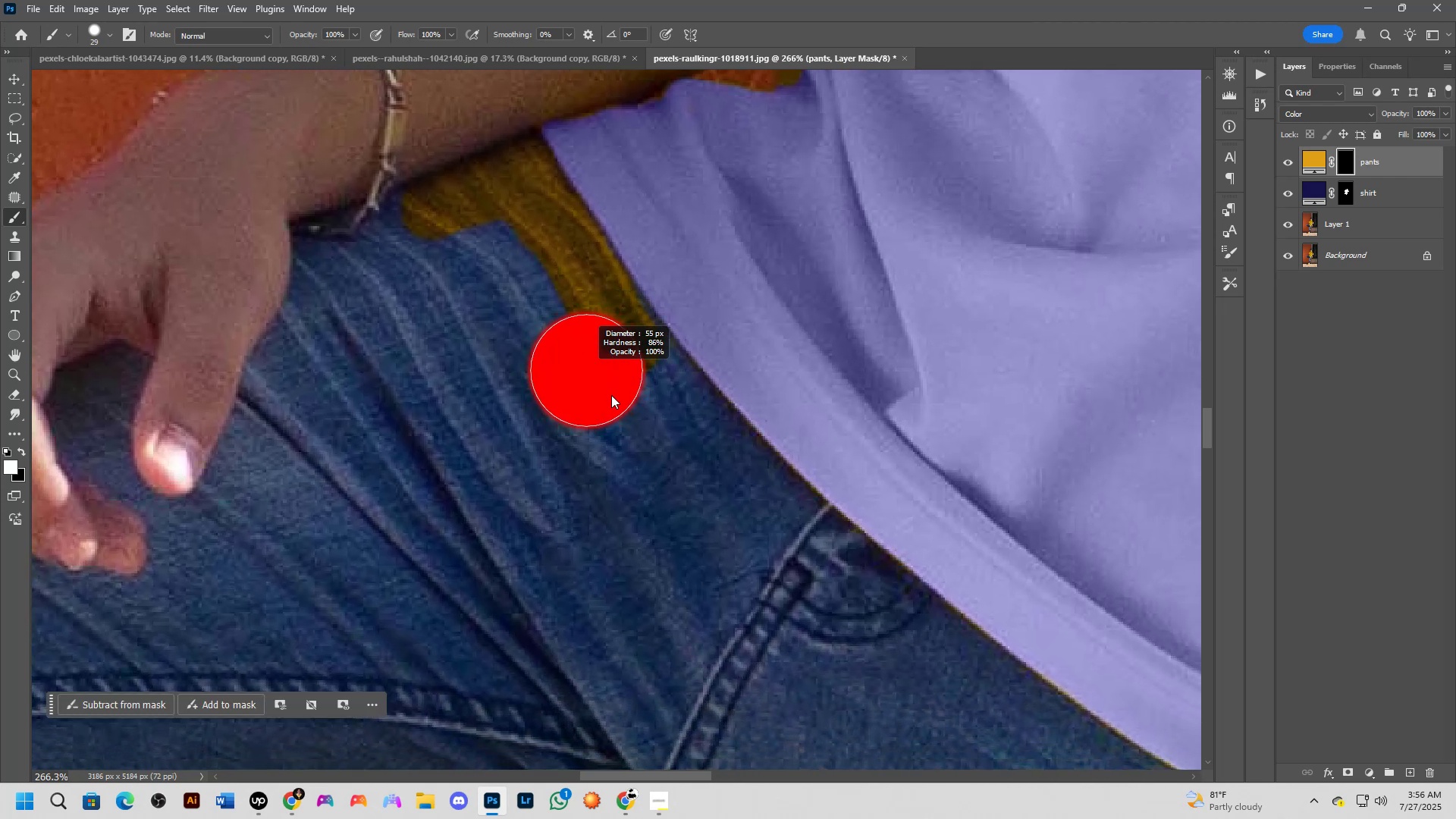 
key(Alt+AltLeft)
 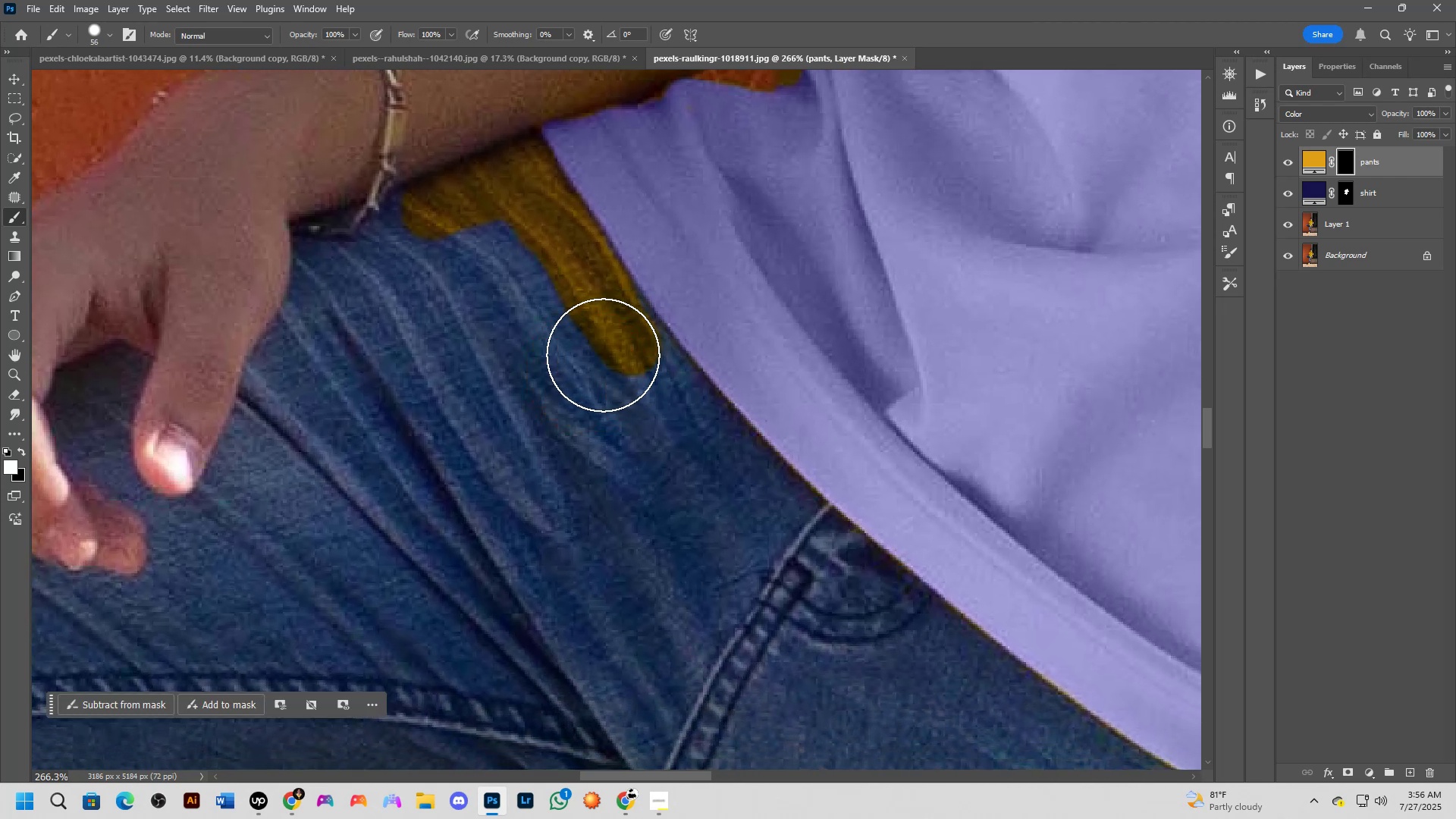 
left_click_drag(start_coordinate=[602, 350], to_coordinate=[565, 289])
 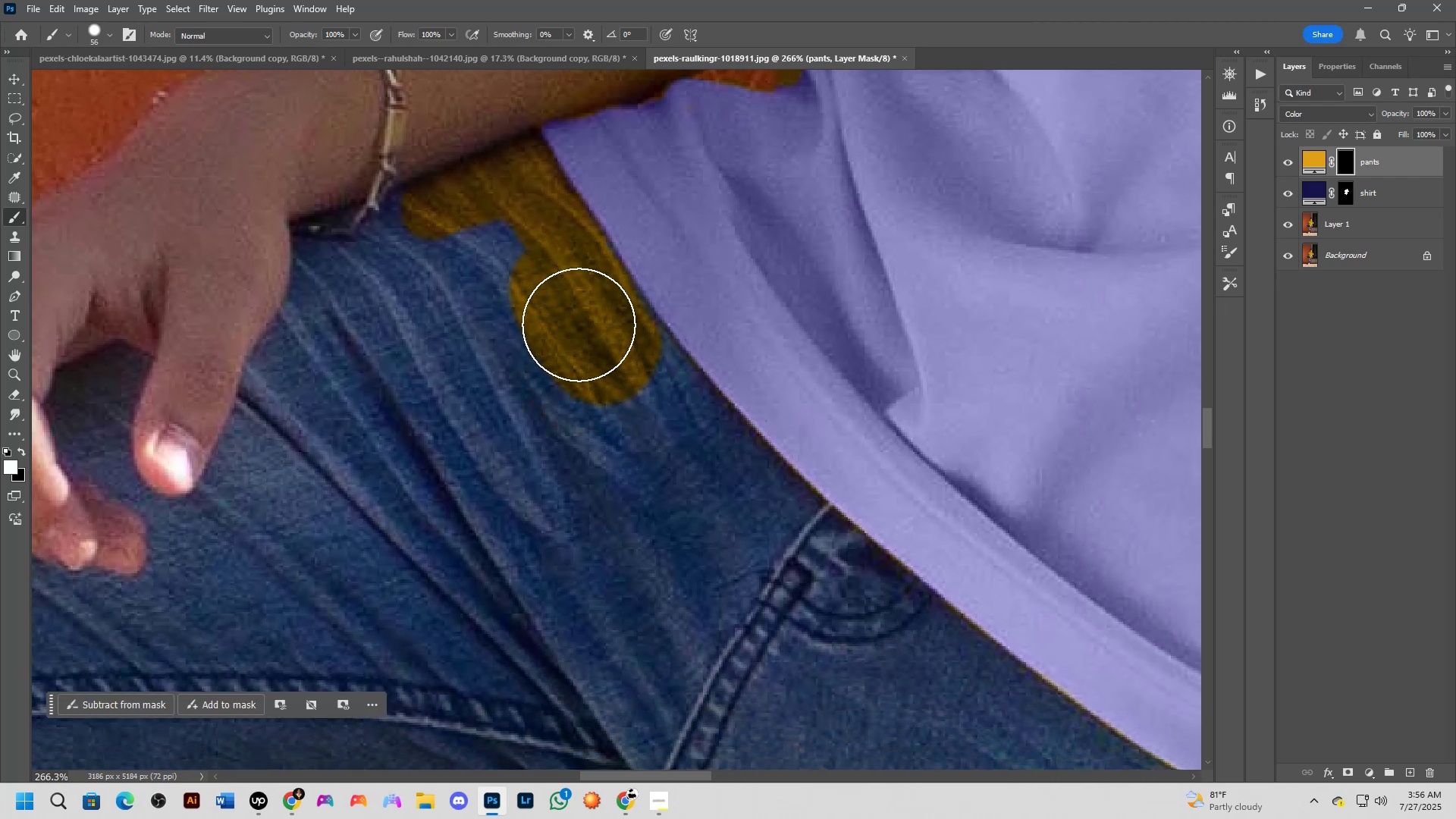 
left_click_drag(start_coordinate=[585, 339], to_coordinate=[604, 350])
 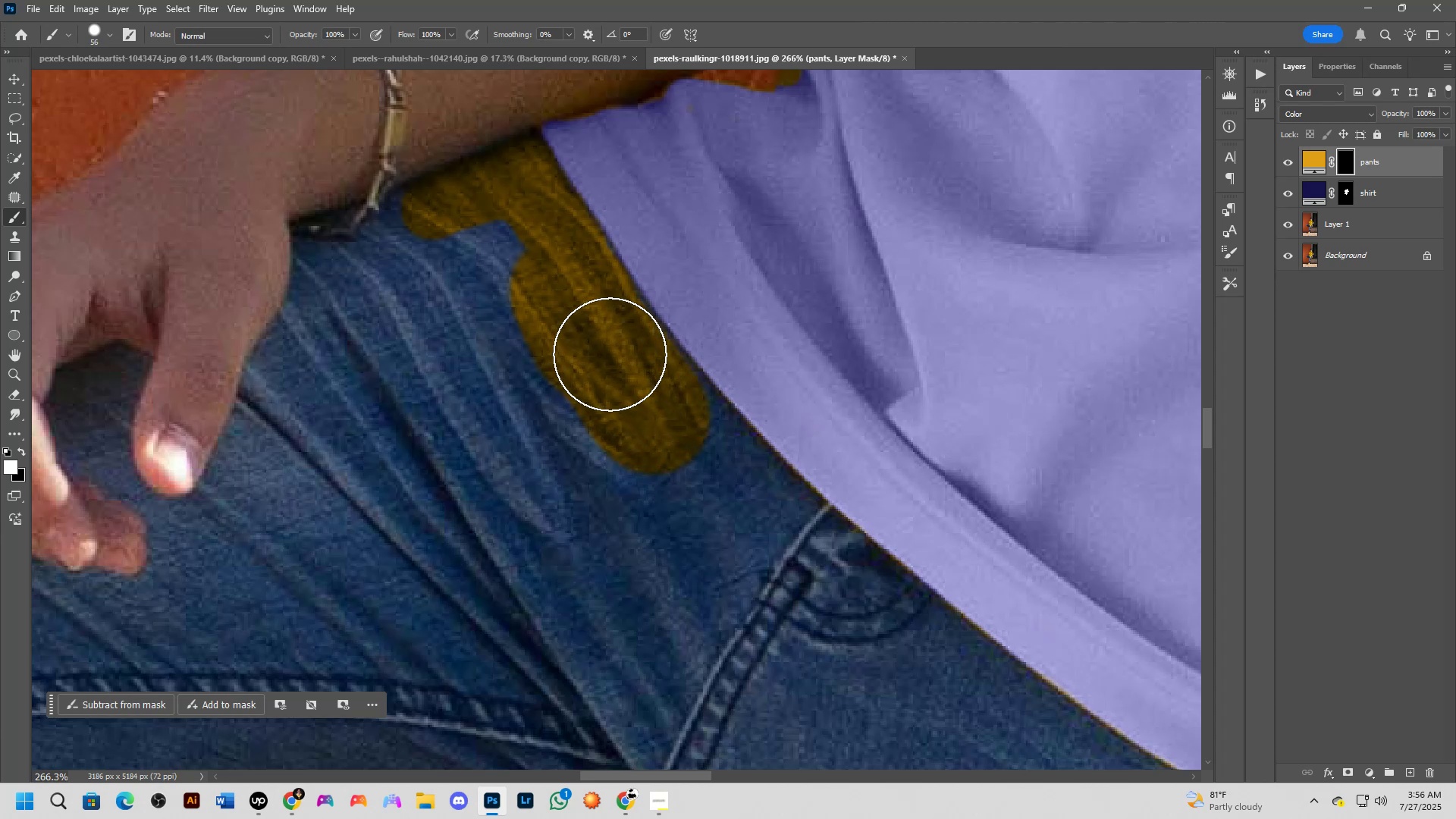 
hold_key(key=Space, duration=0.68)
 